 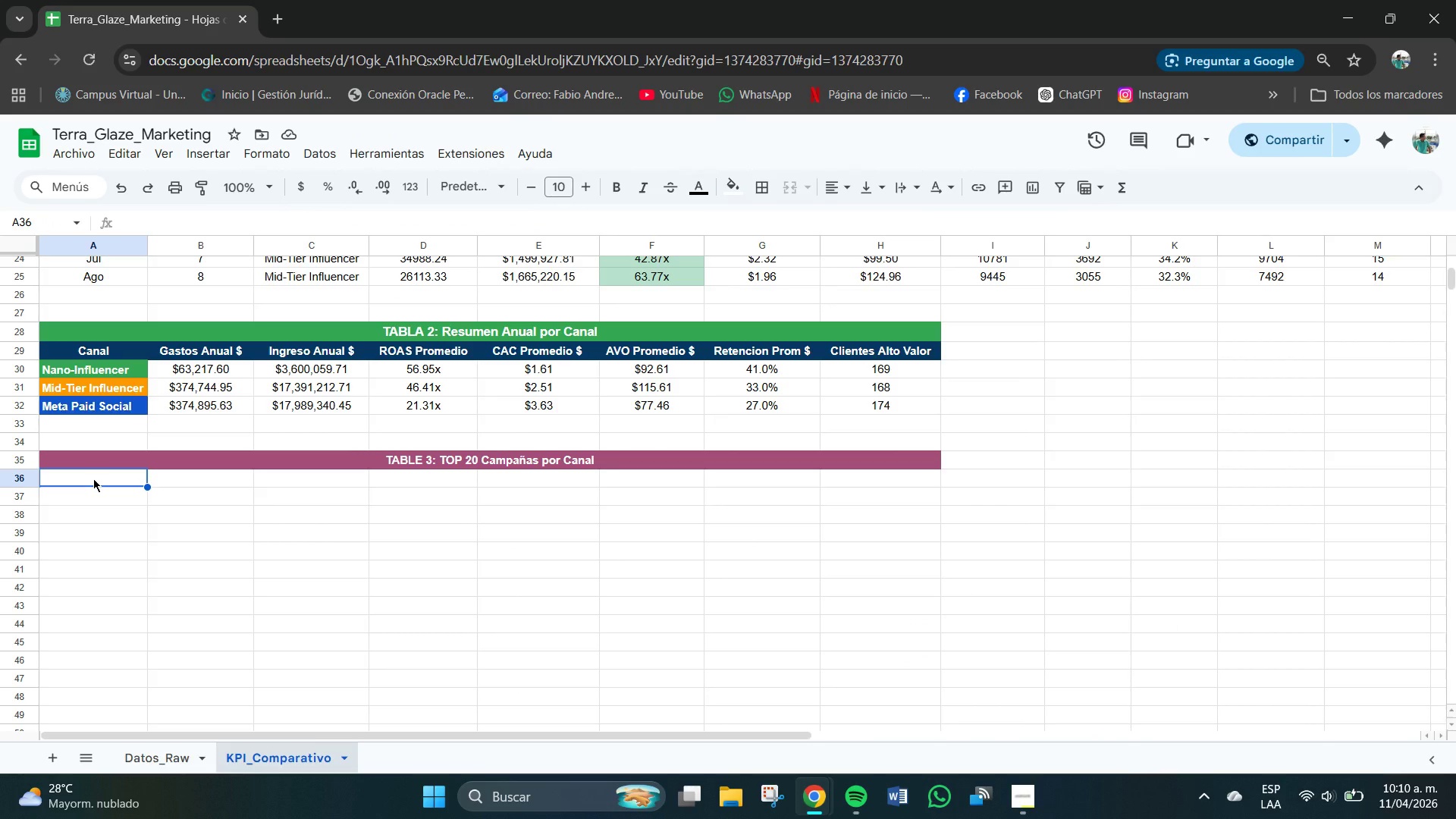 
left_click_drag(start_coordinate=[100, 479], to_coordinate=[862, 472])
 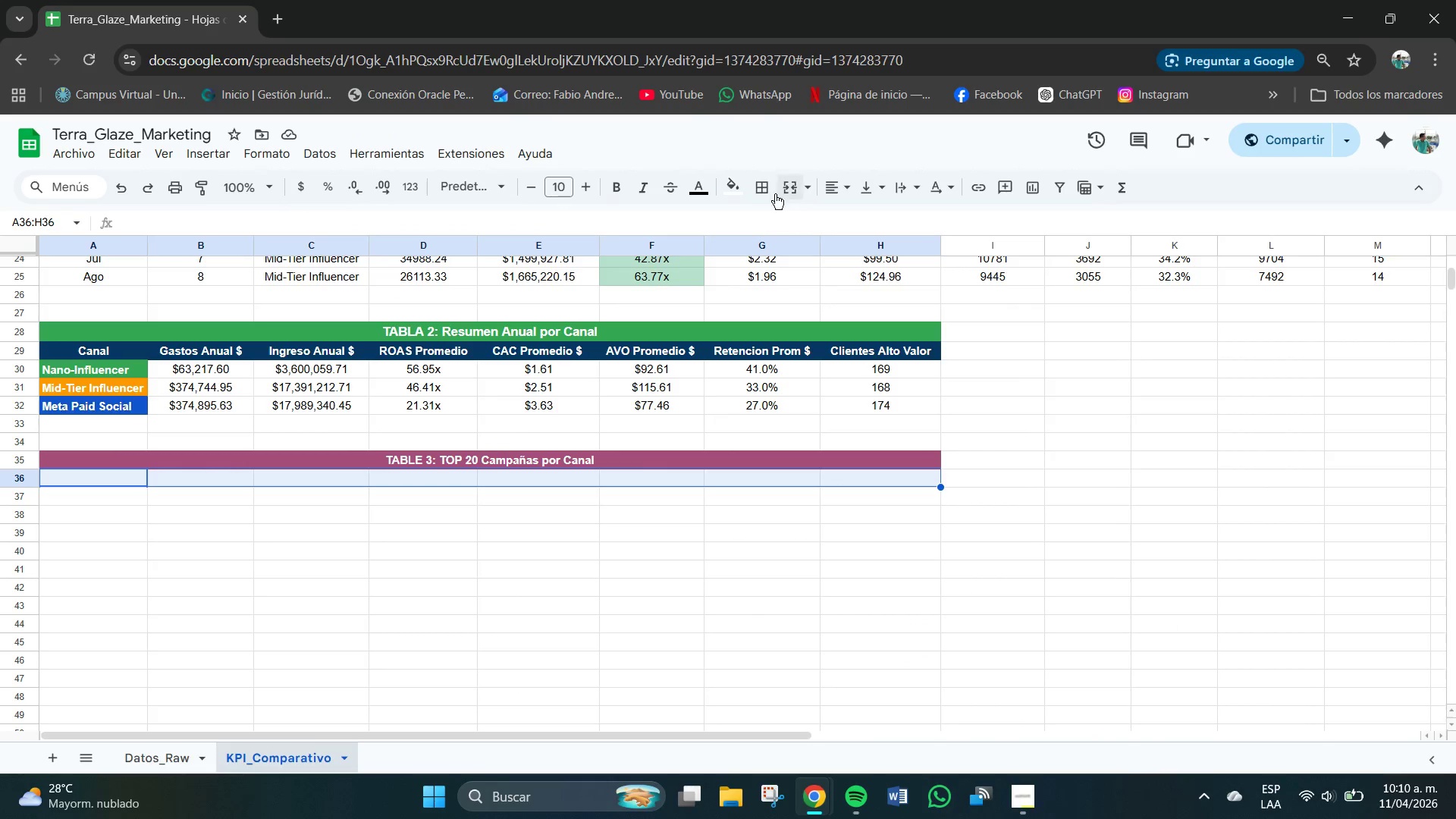 
left_click([743, 187])
 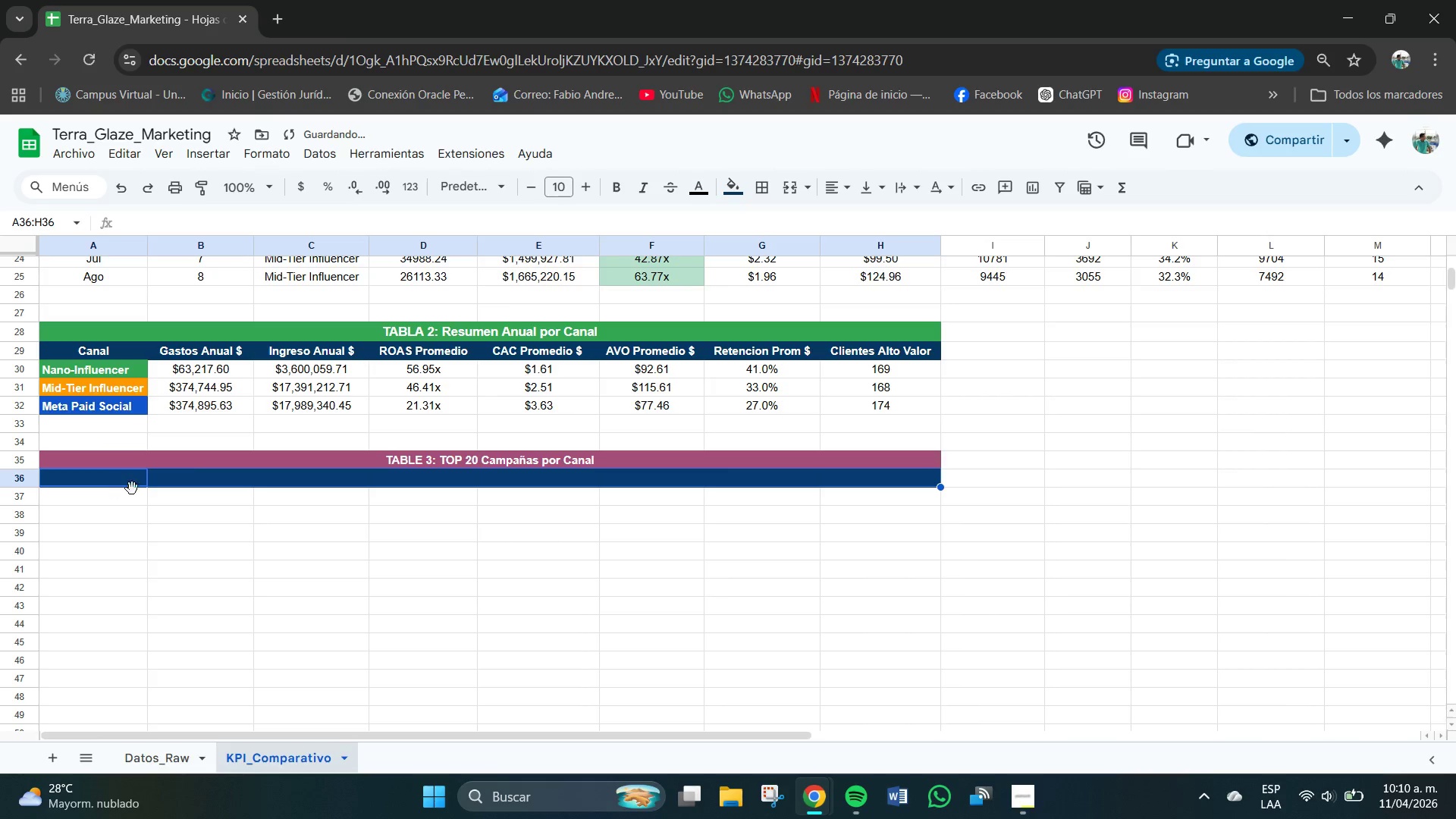 
left_click([623, 190])
 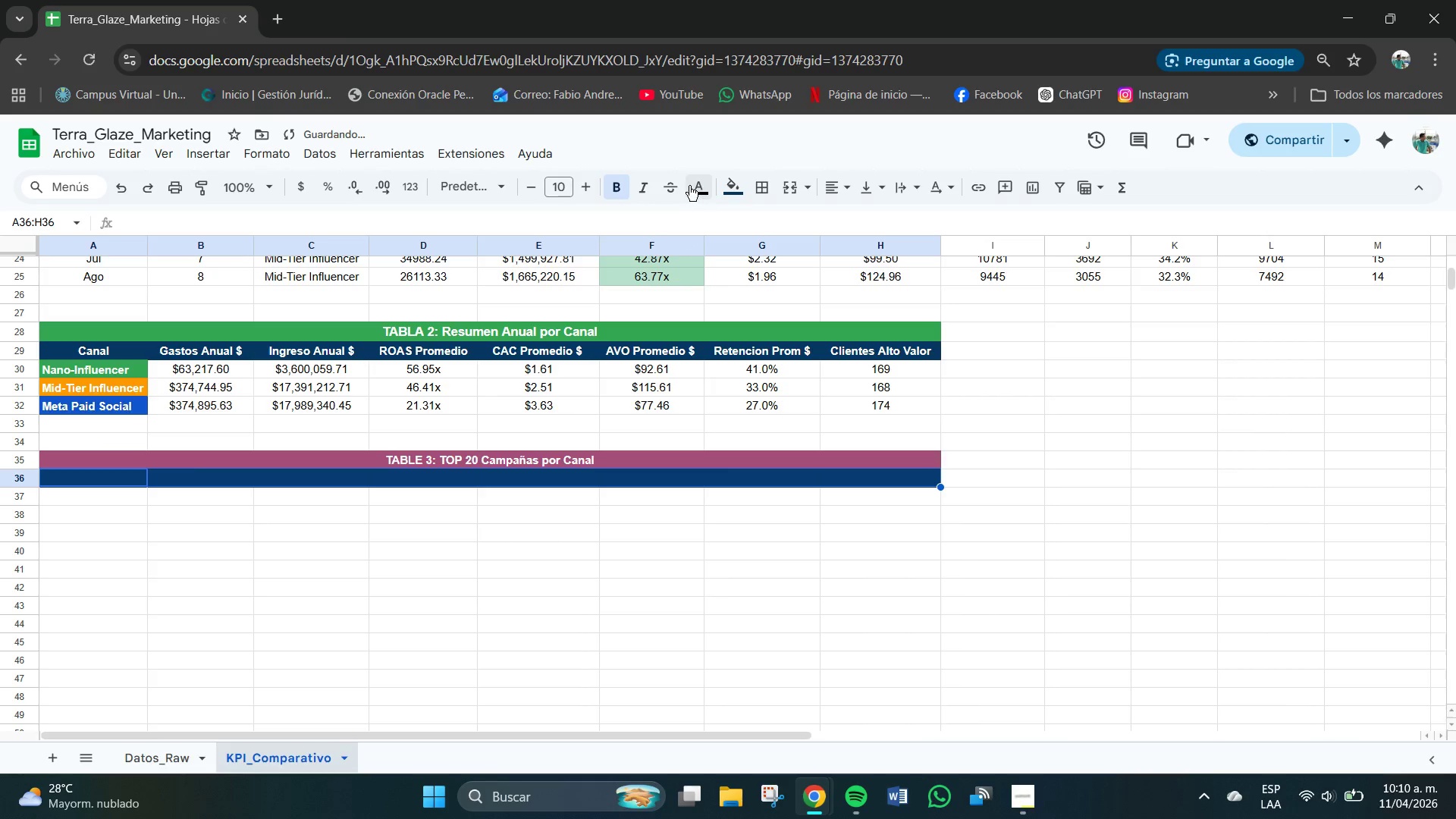 
left_click([708, 190])
 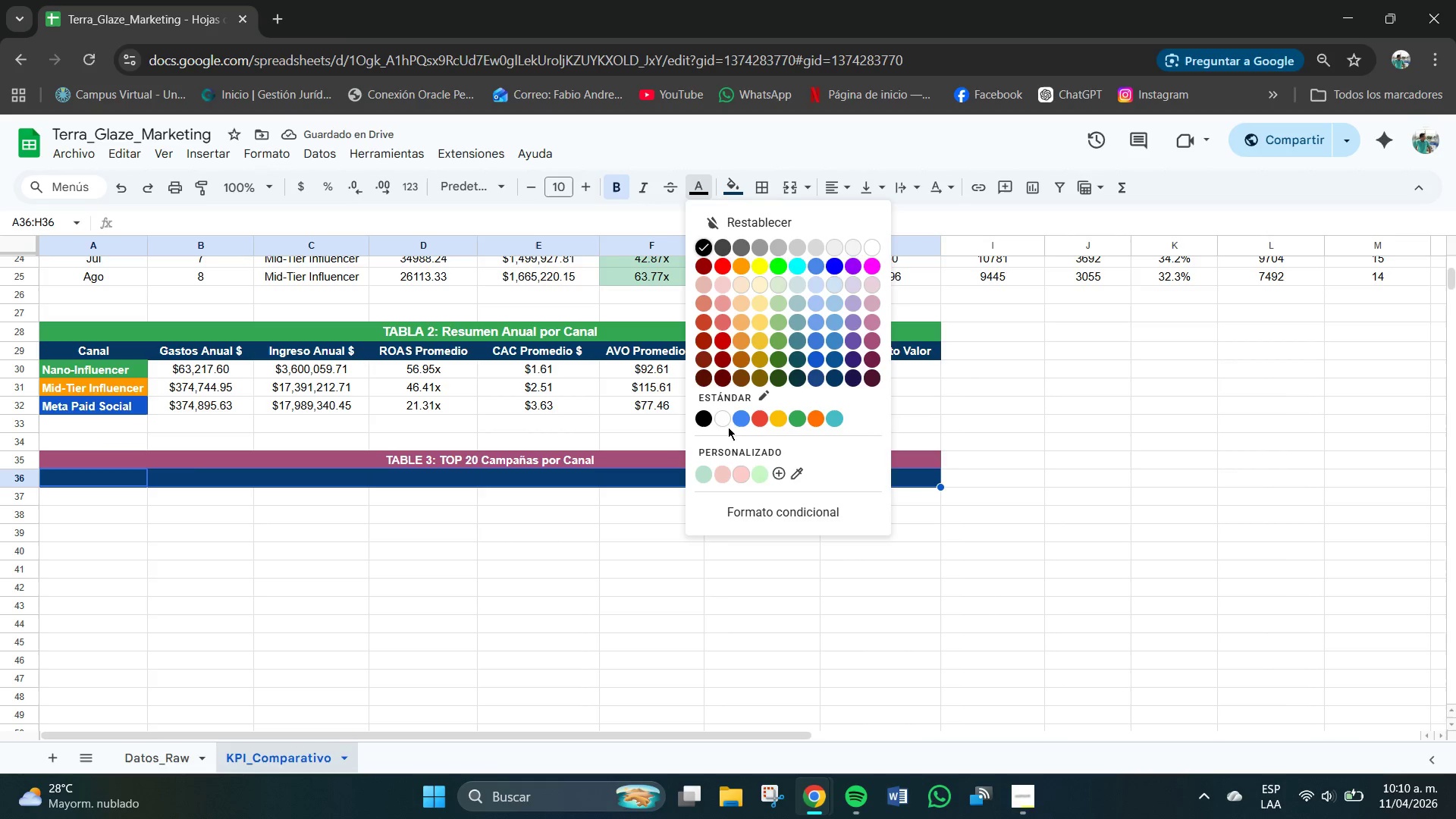 
left_click([723, 422])
 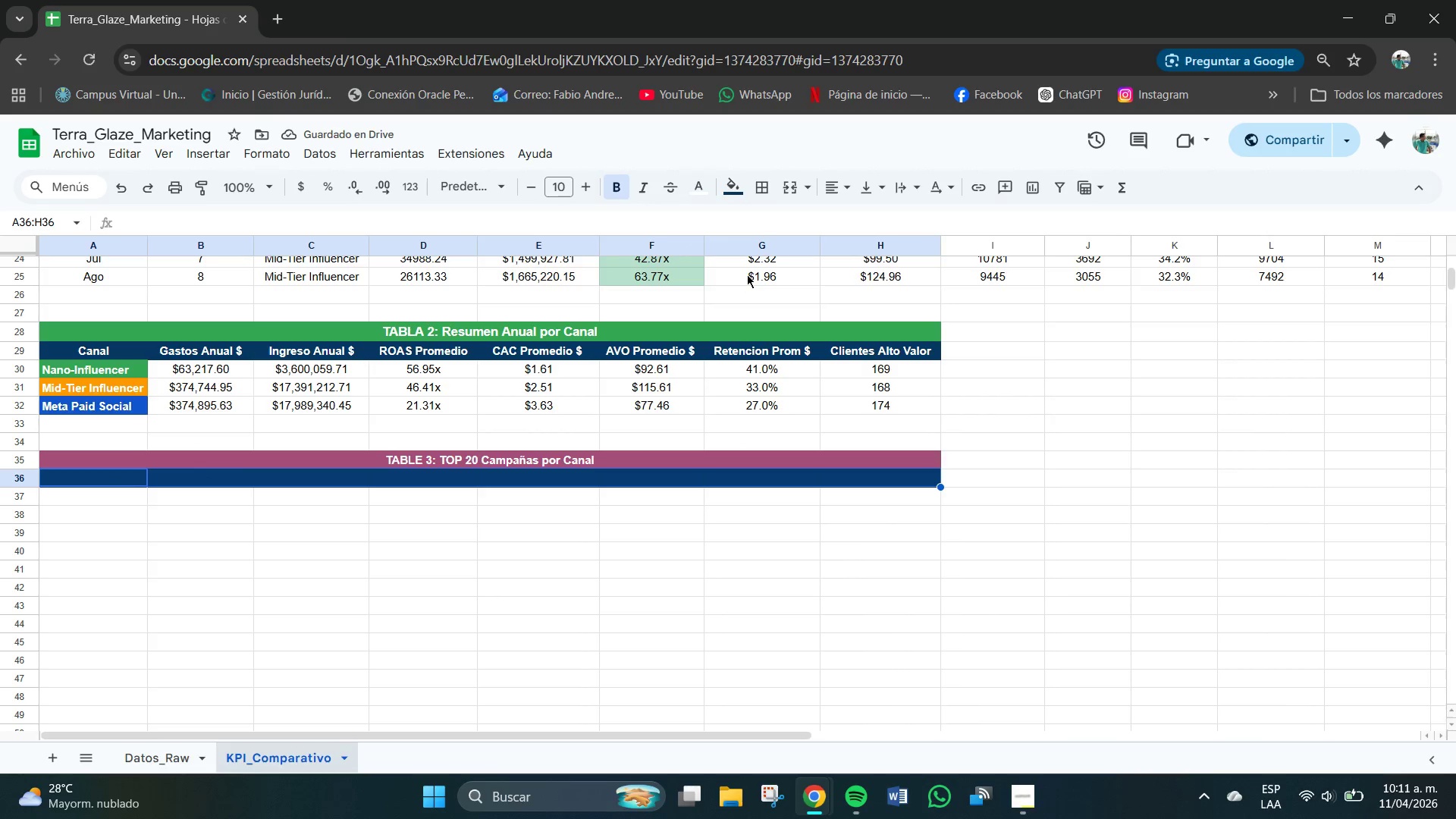 
wait(6.67)
 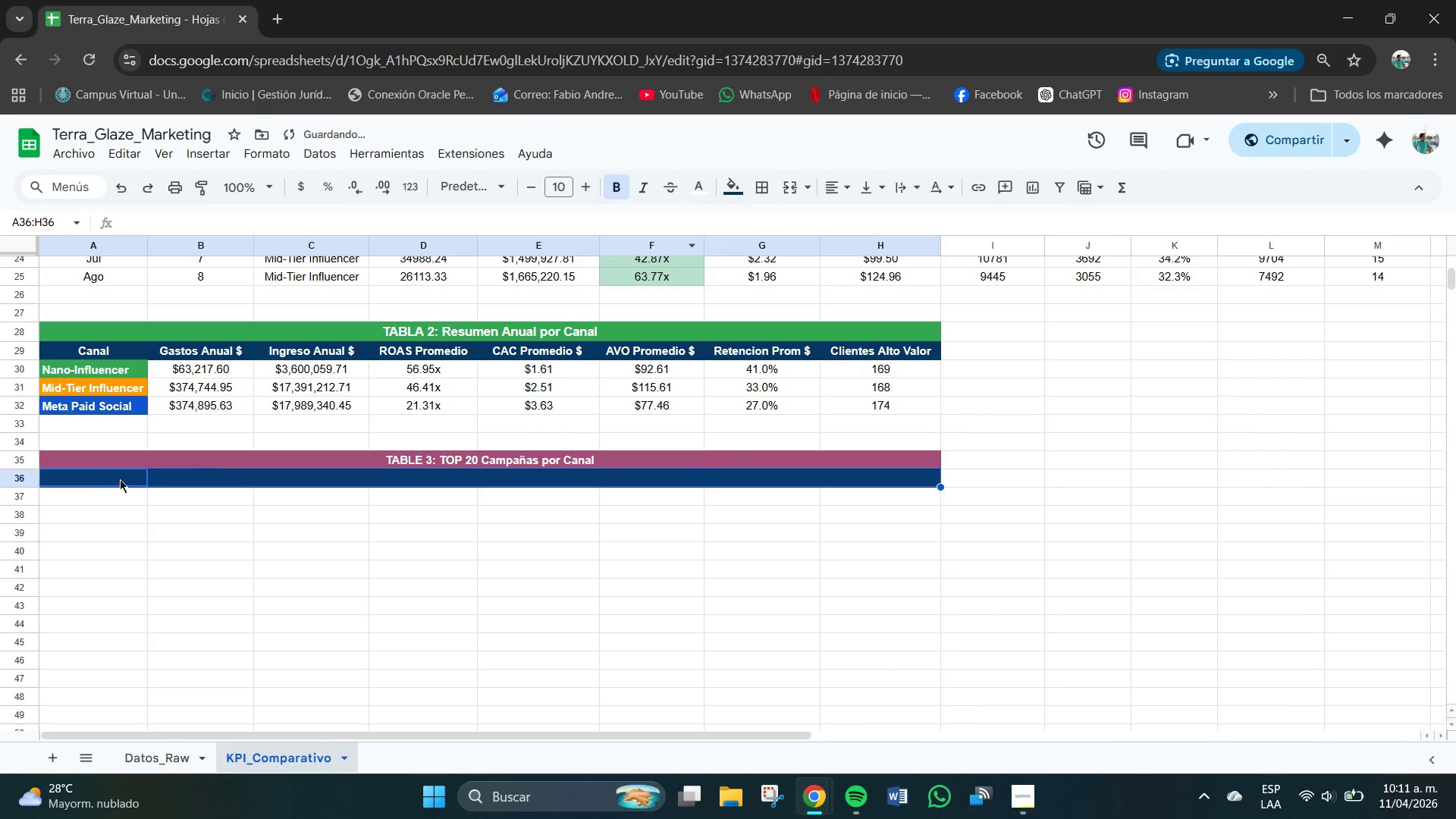 
double_click([874, 201])
 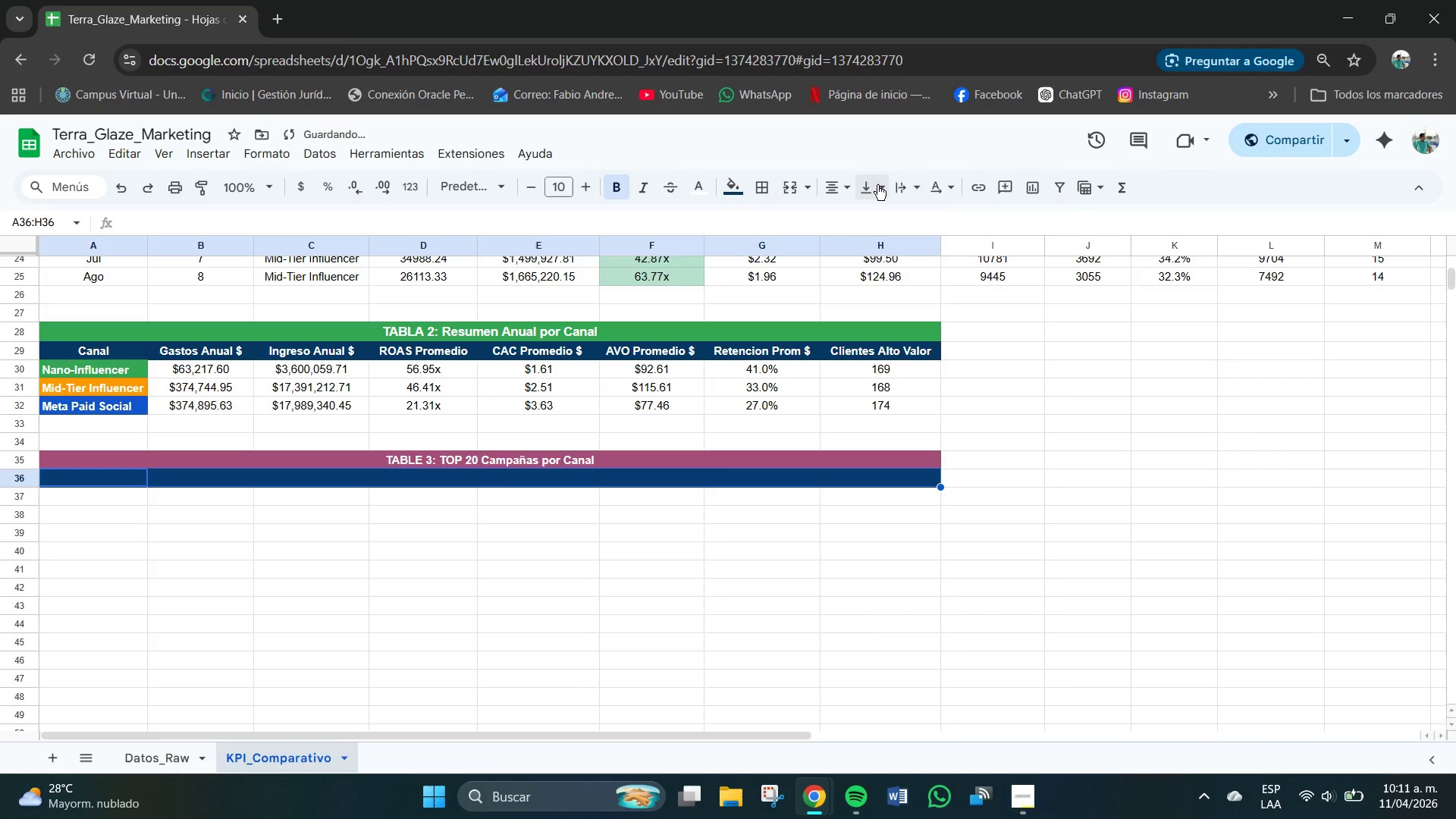 
triple_click([877, 185])
 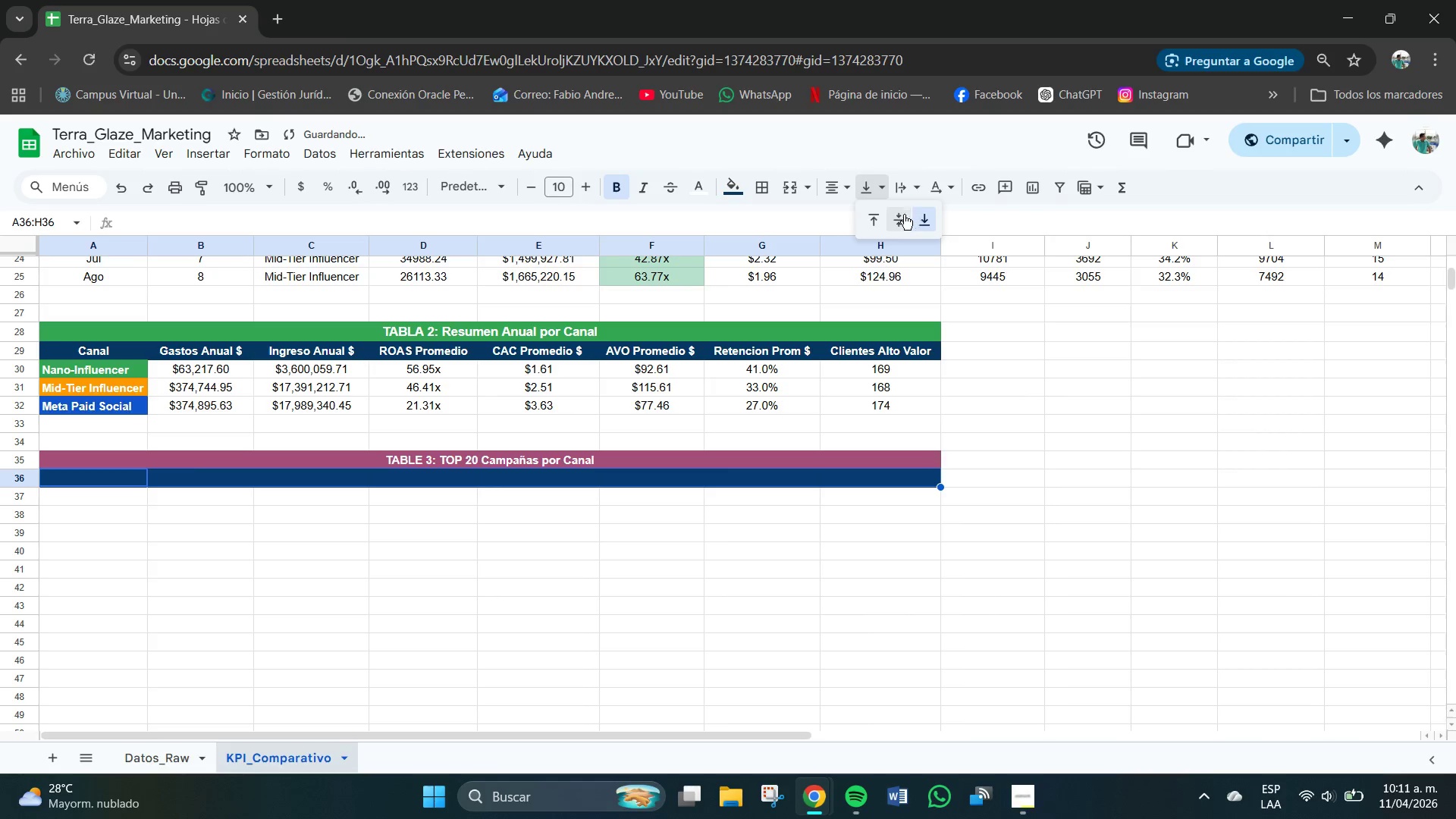 
left_click([898, 218])
 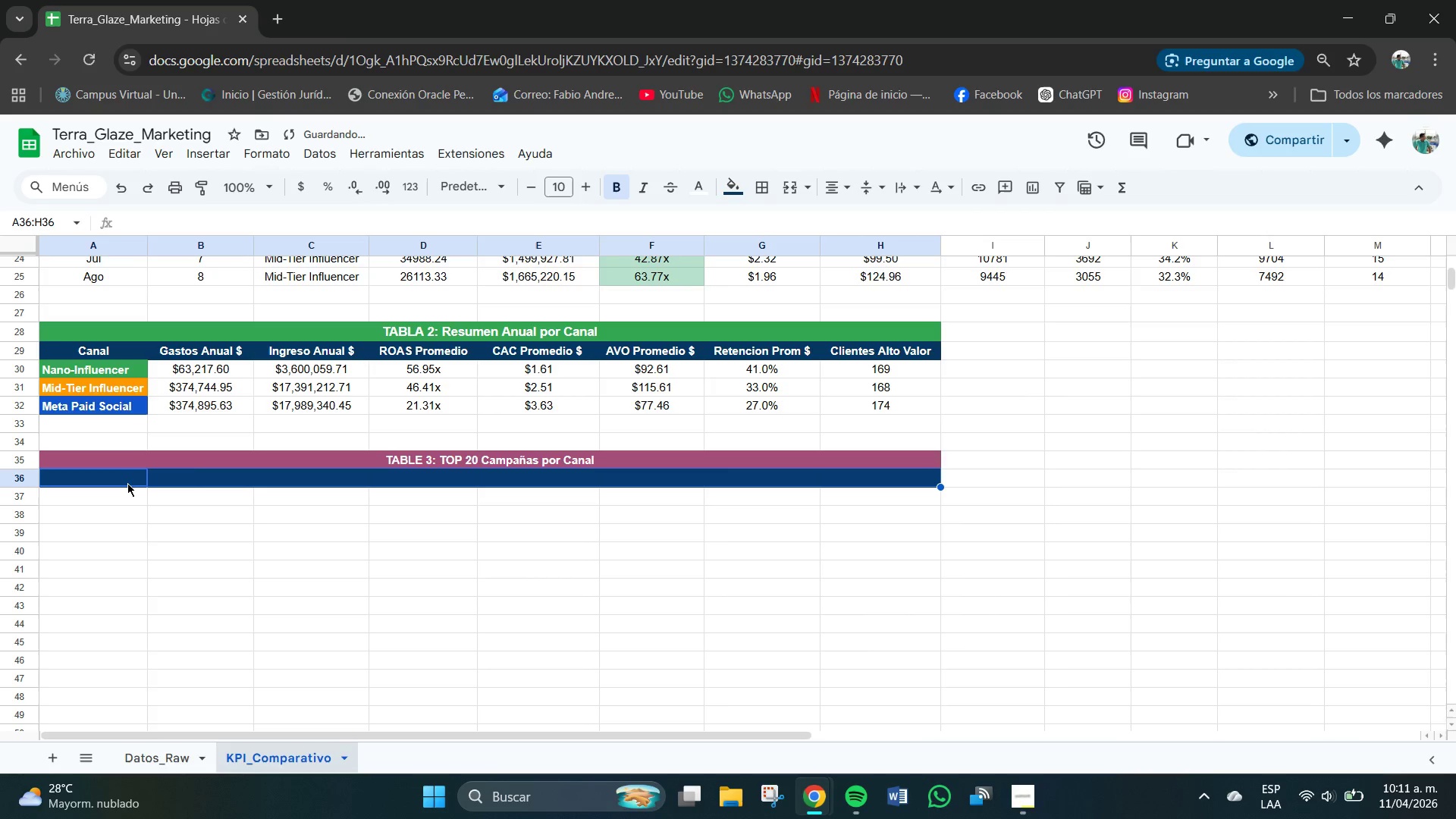 
double_click([127, 483])
 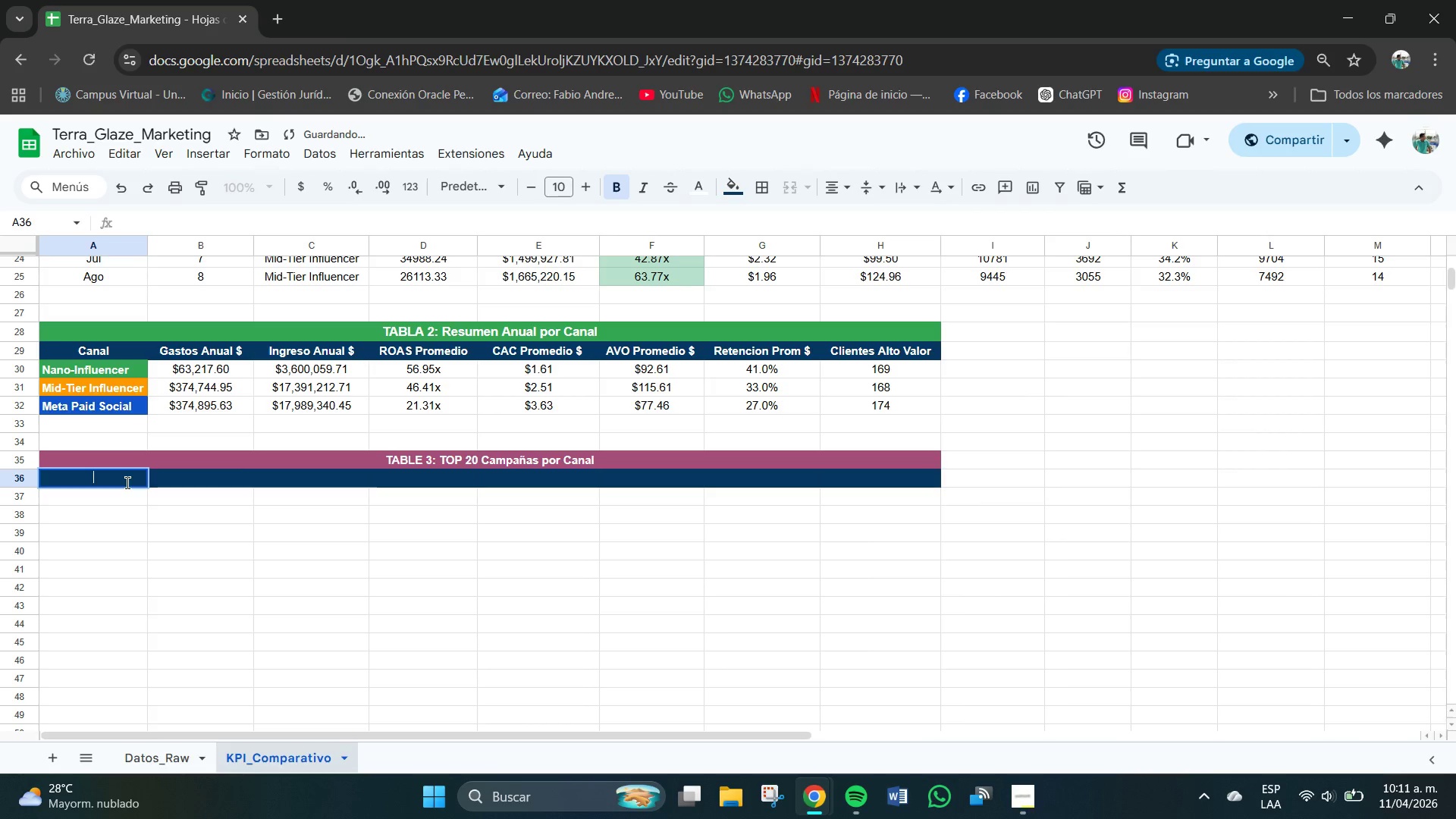 
type(Ranb)
key(Backspace)
key(Backspace)
type(nk)
key(Tab)
type(cA)
key(Backspace)
key(Backspace)
type(Campa`a_ID)
key(Tab)
type(Mes)
key(Tab)
type(Canal)
 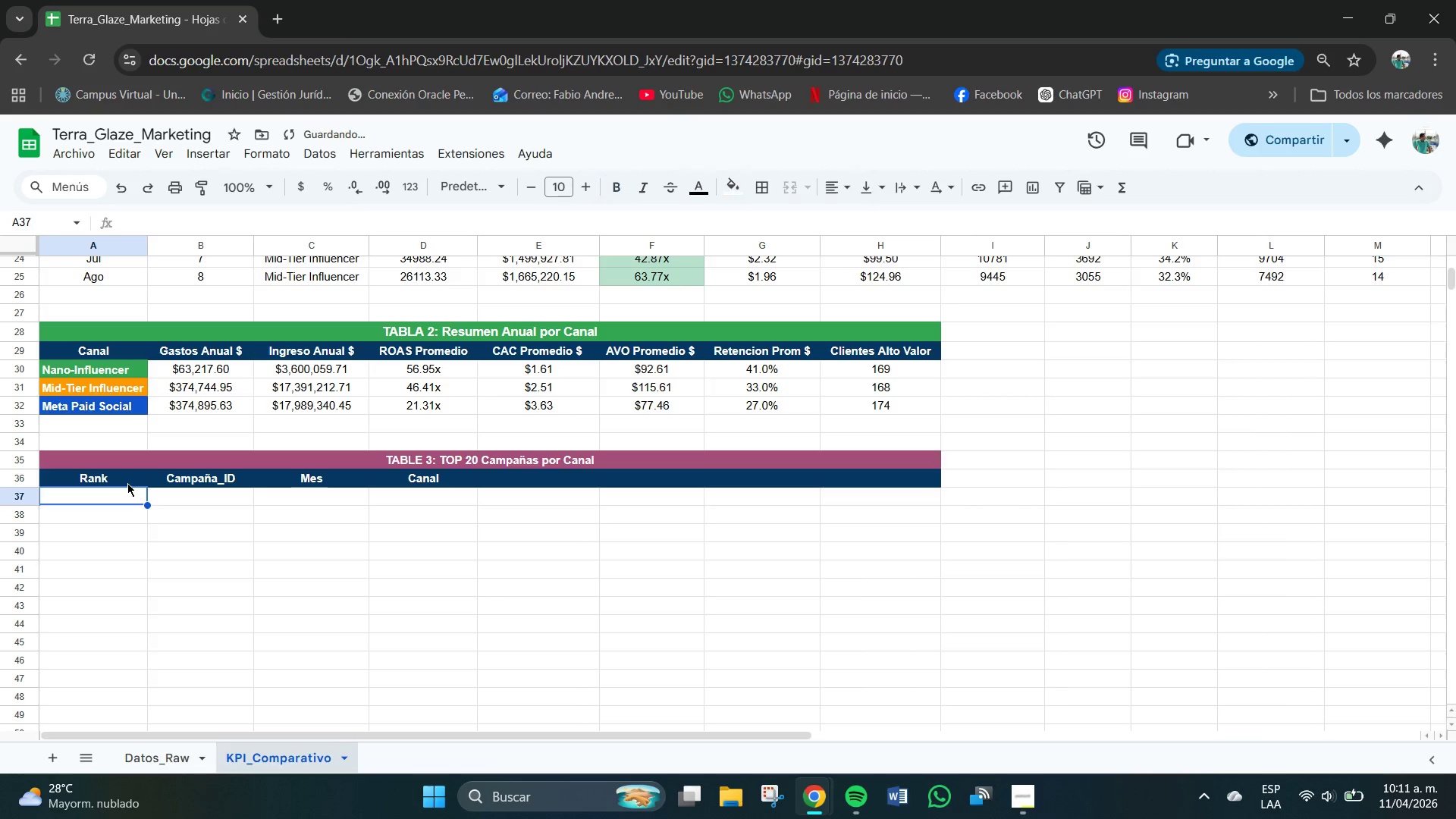 
 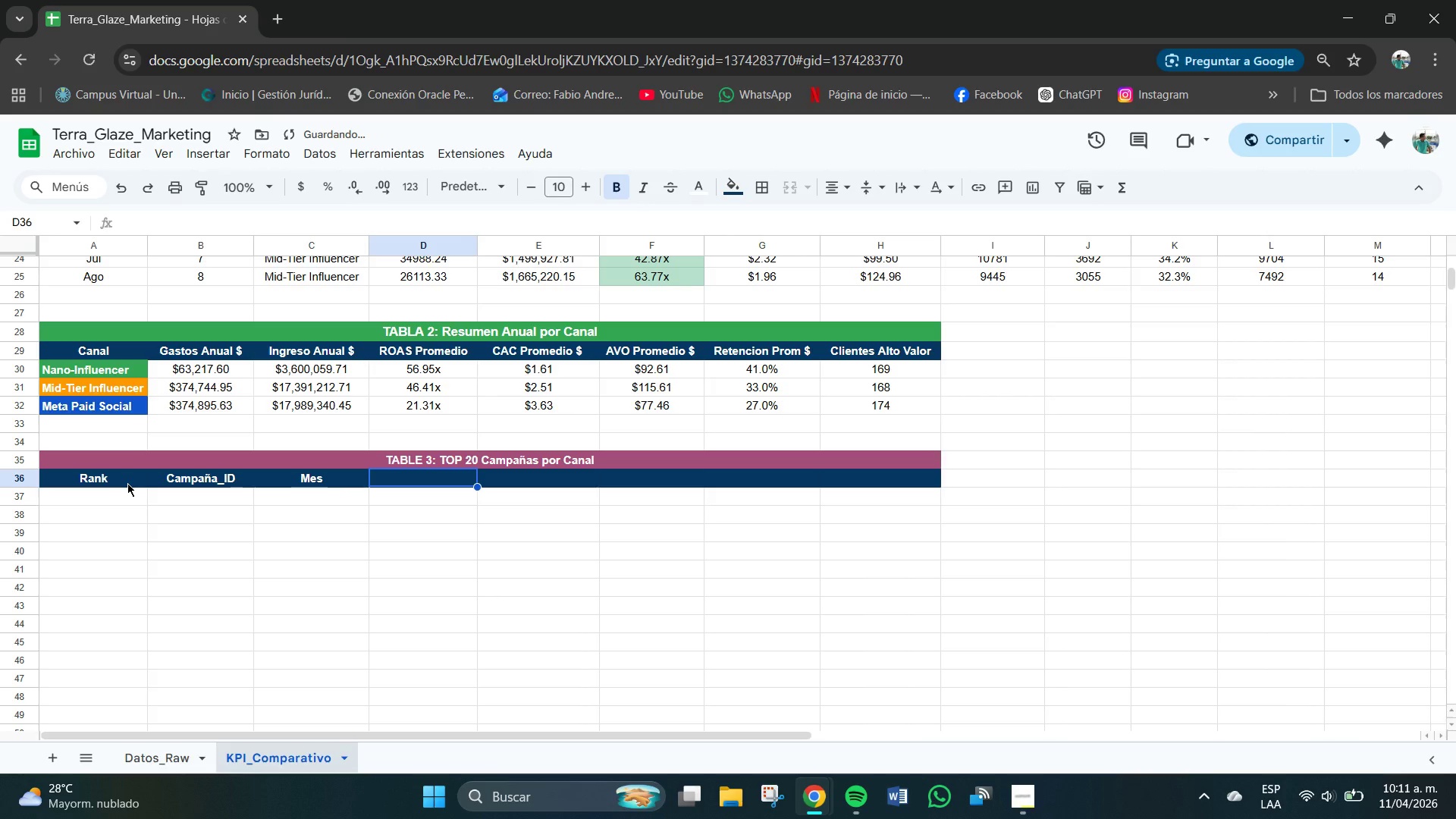 
key(Enter)
 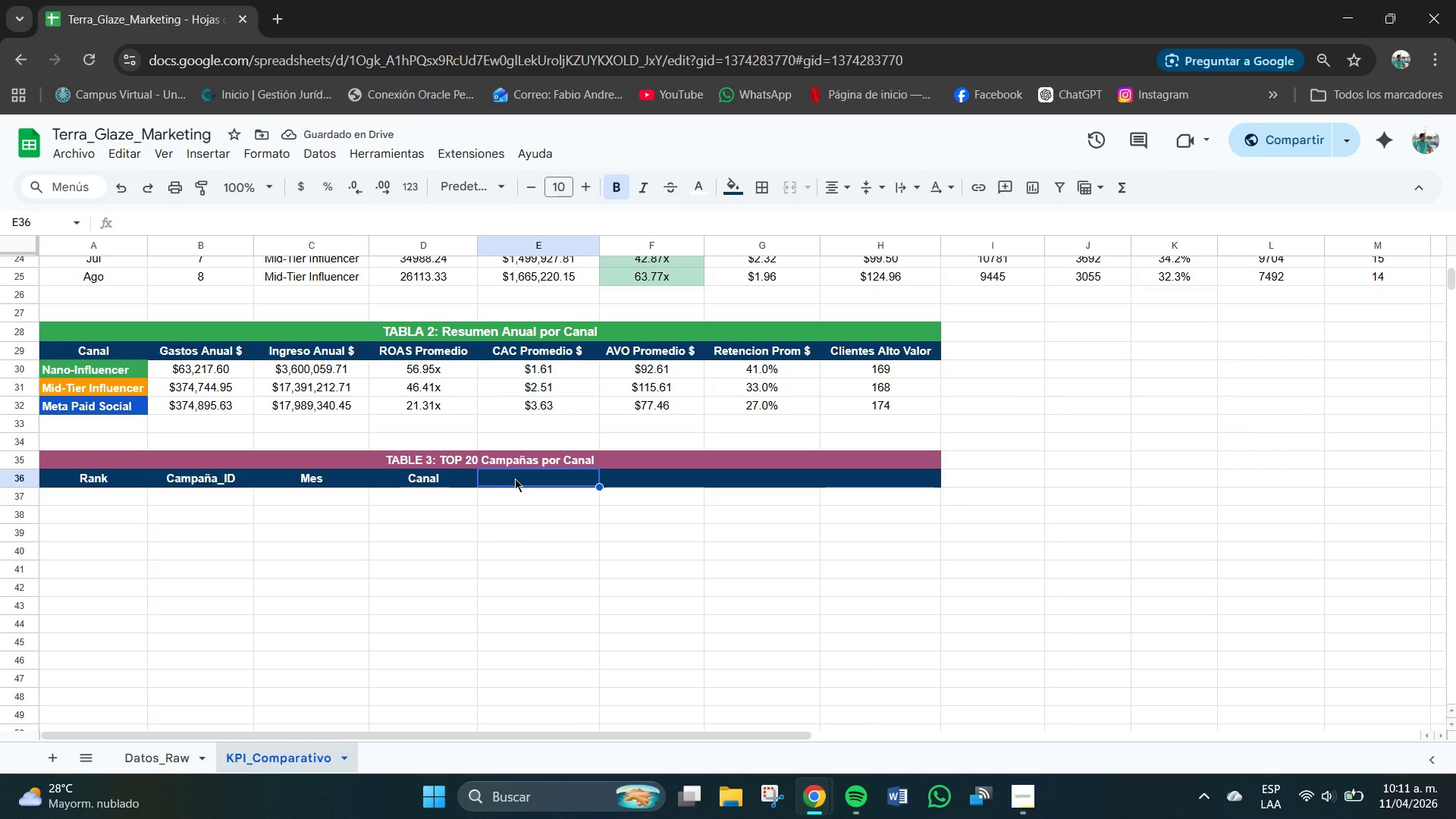 
type(Gasr)
key(Backspace)
type(to $ )
key(Tab)
type(Ingresos $)
key(Tab)
type(ROAS)
key(Tab)
type(CAC %)
key(Backspace)
type(%)
key(Backspace)
type(%)
key(Backspace)
type($)
 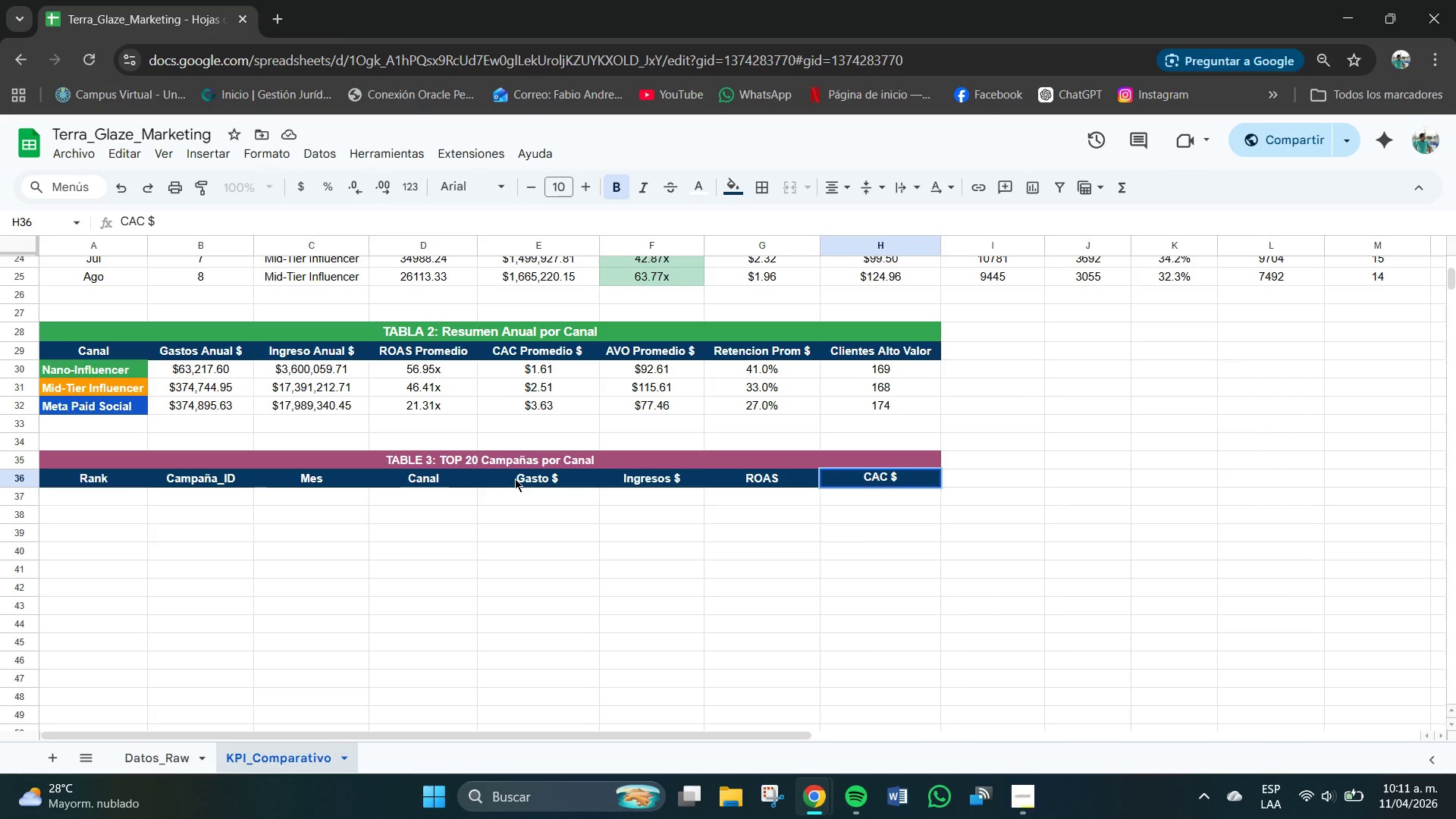 
left_click([90, 497])
 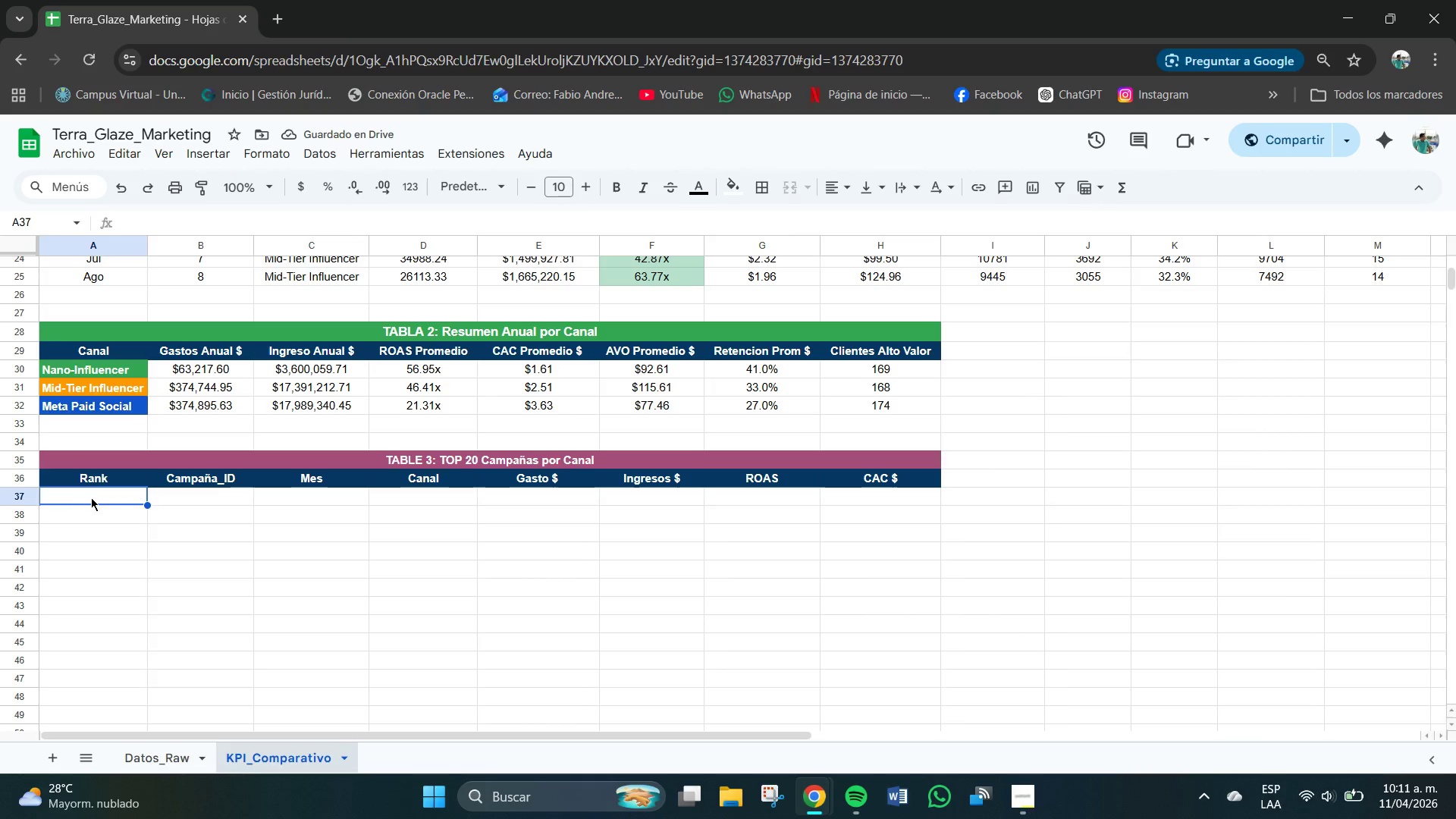 
left_click([93, 494])
 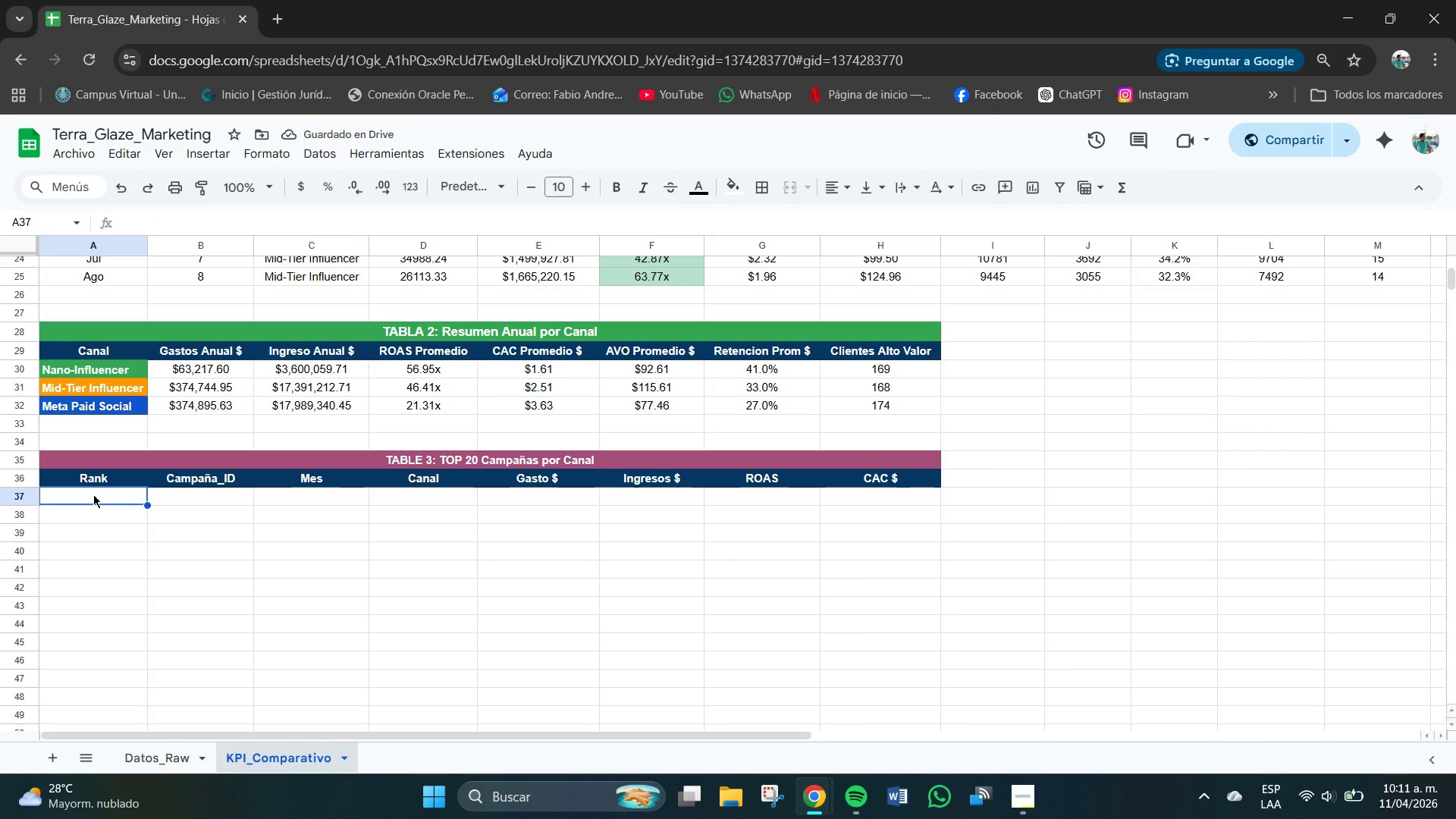 
key(1)
 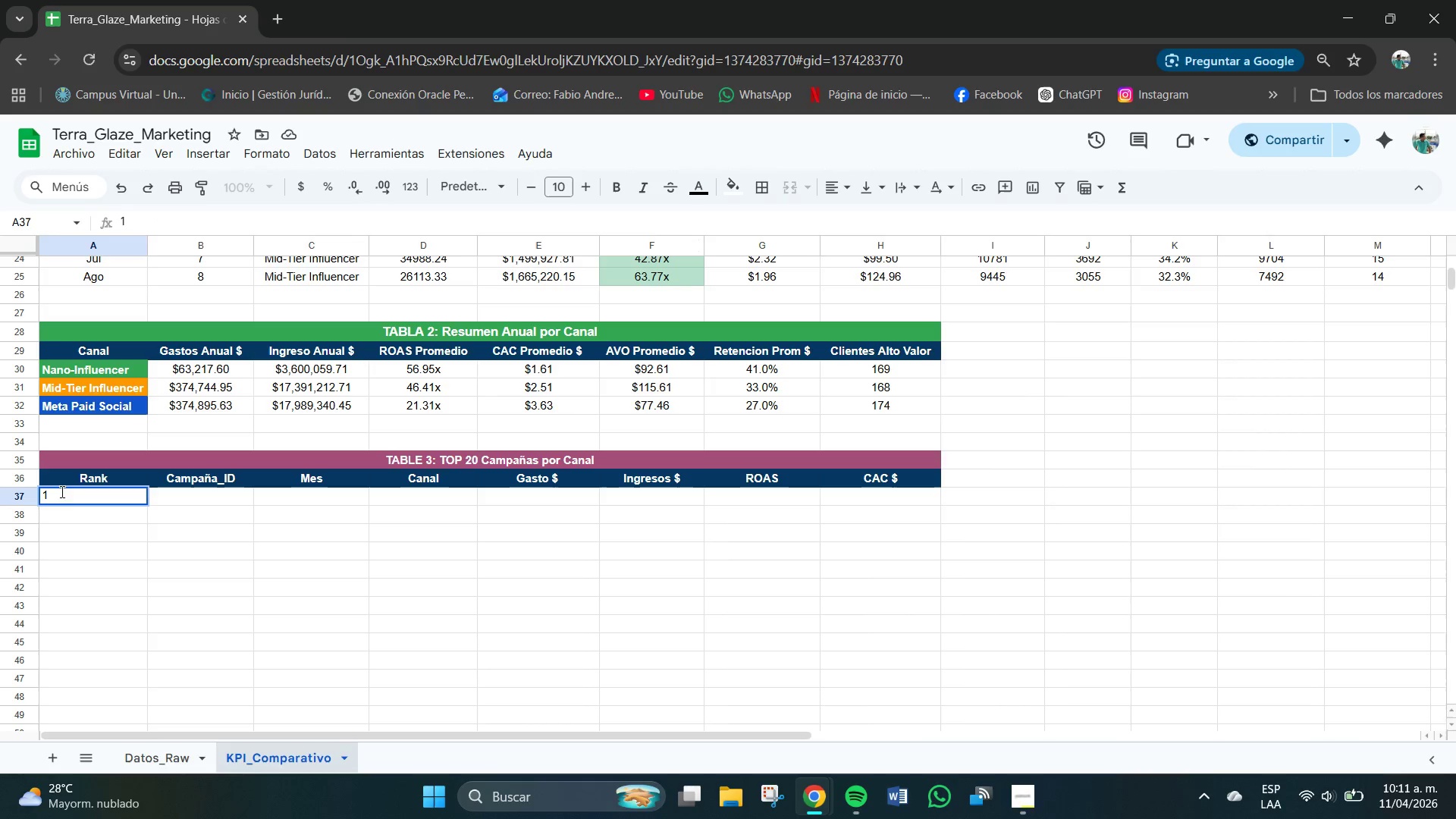 
left_click_drag(start_coordinate=[105, 499], to_coordinate=[86, 686])
 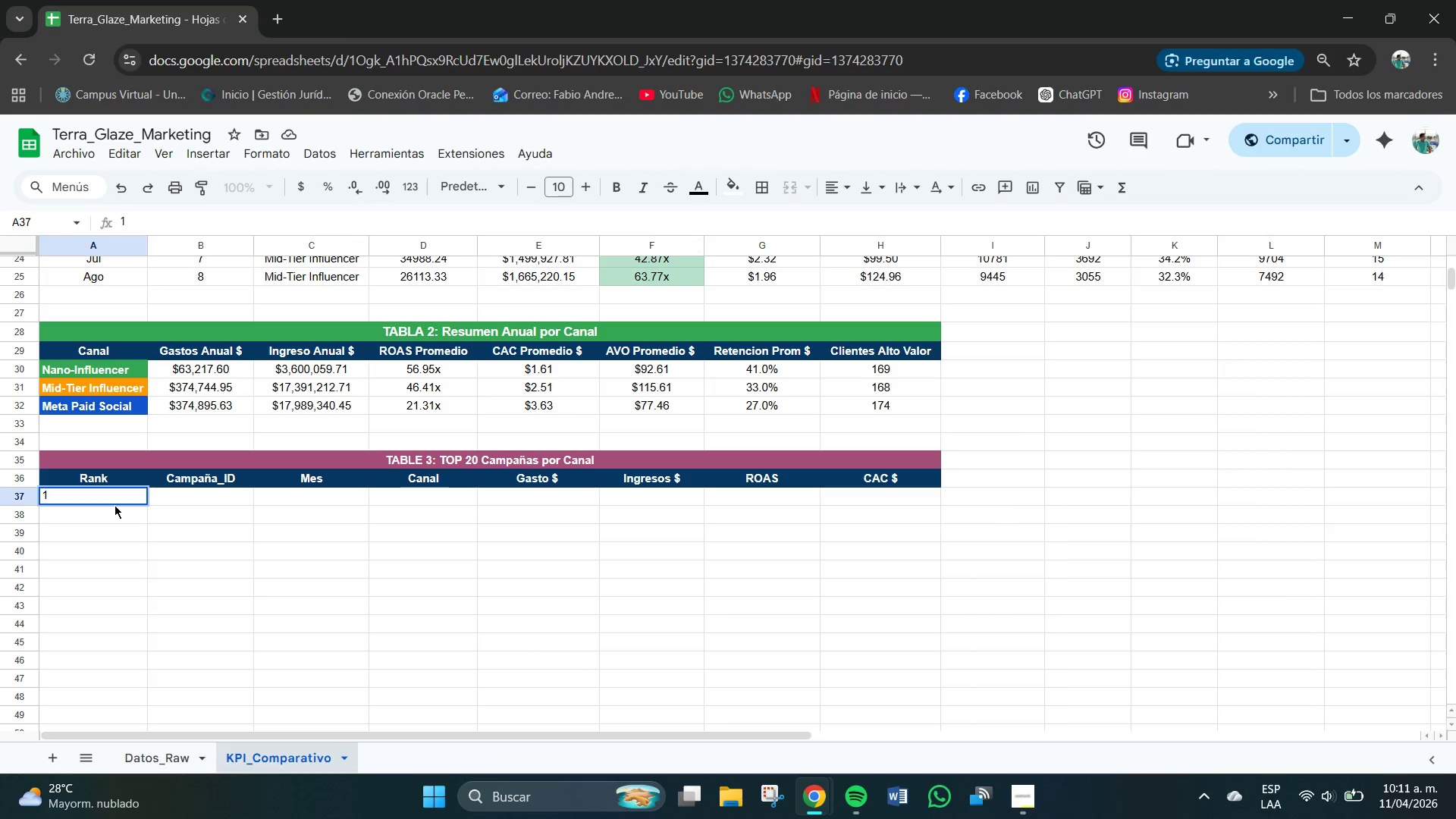 
left_click_drag(start_coordinate=[115, 504], to_coordinate=[124, 676])
 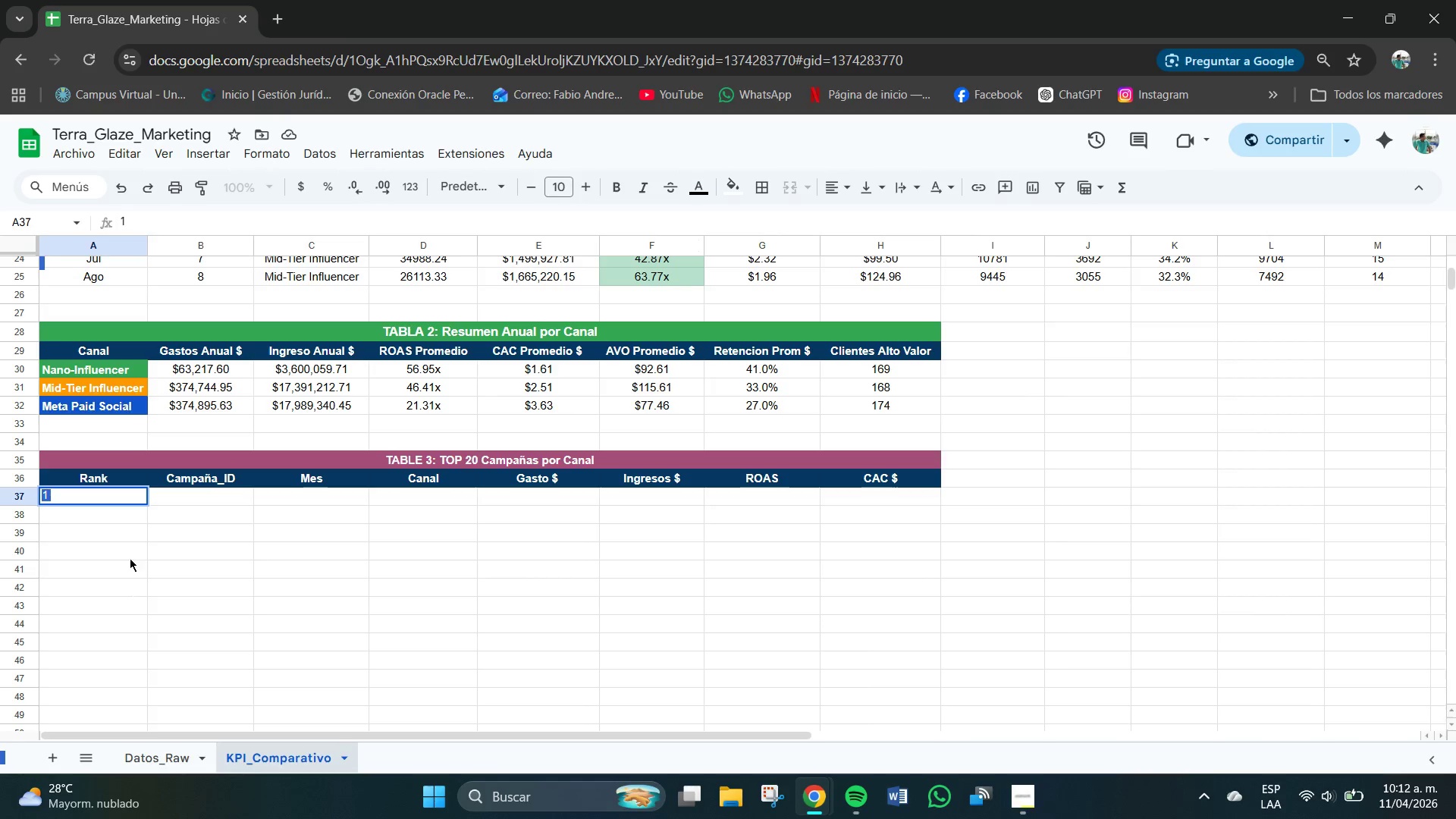 
left_click([130, 558])
 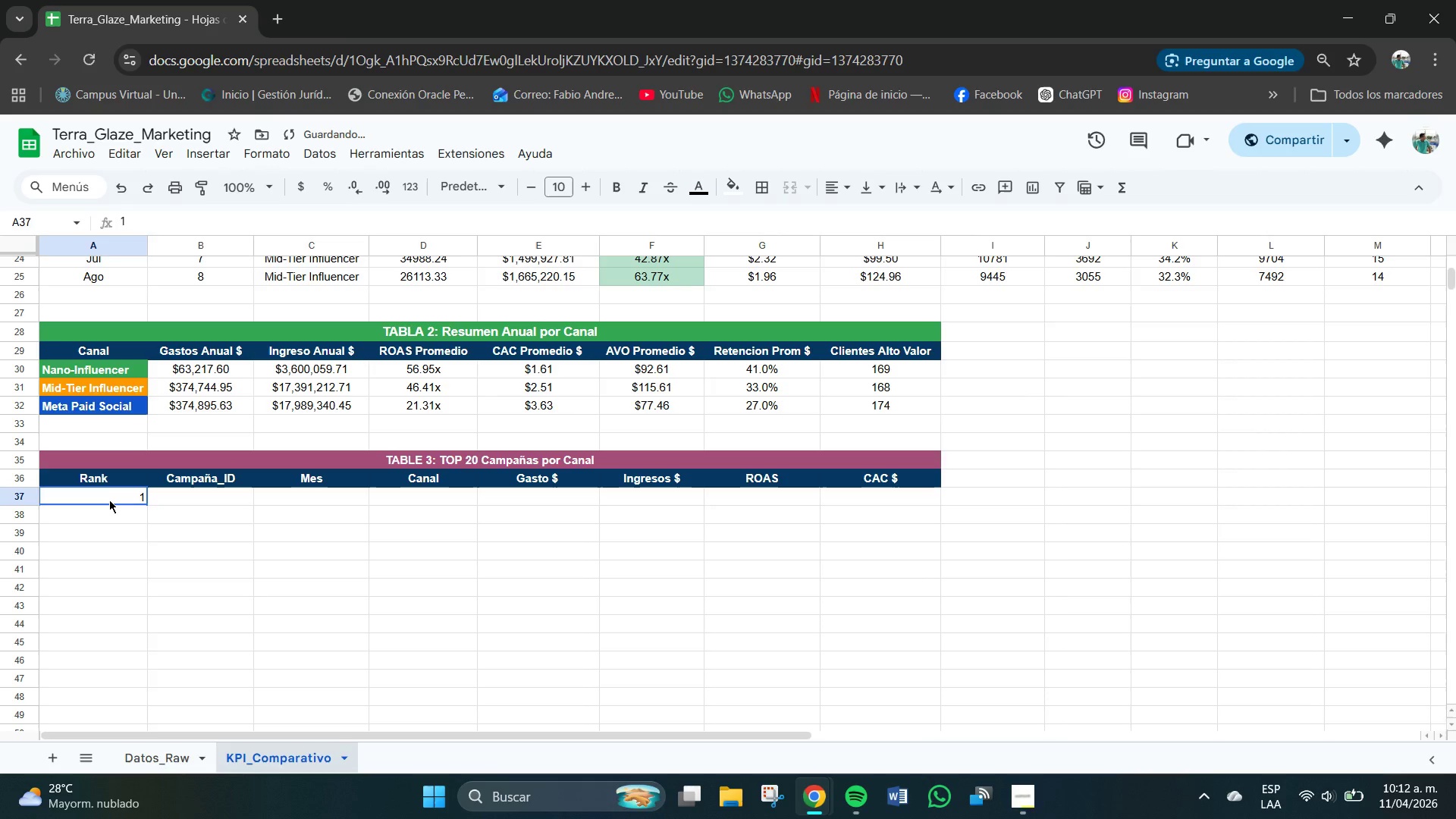 
left_click_drag(start_coordinate=[109, 500], to_coordinate=[133, 722])
 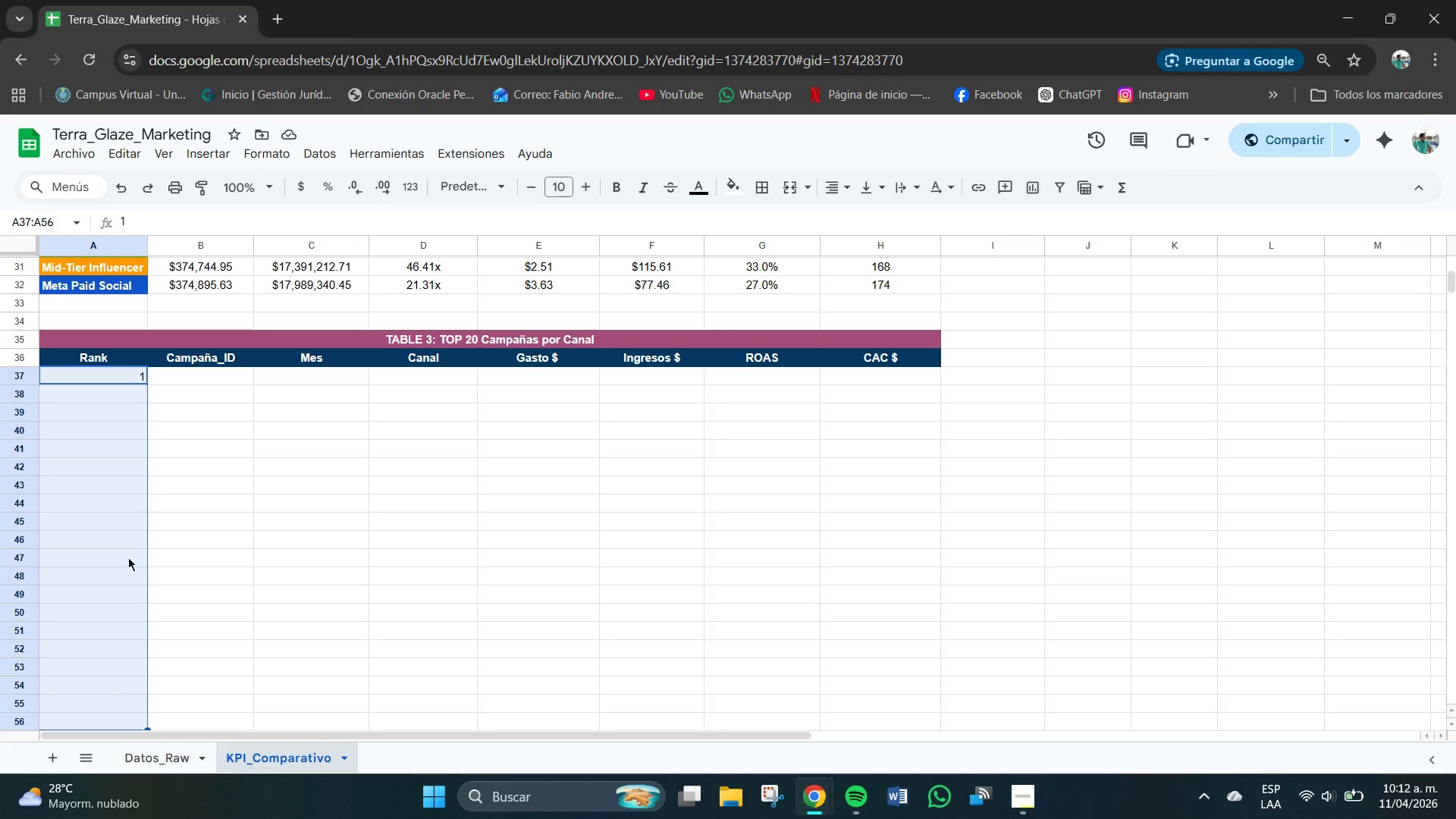 
scroll: coordinate [121, 548], scroll_direction: up, amount: 1.0
 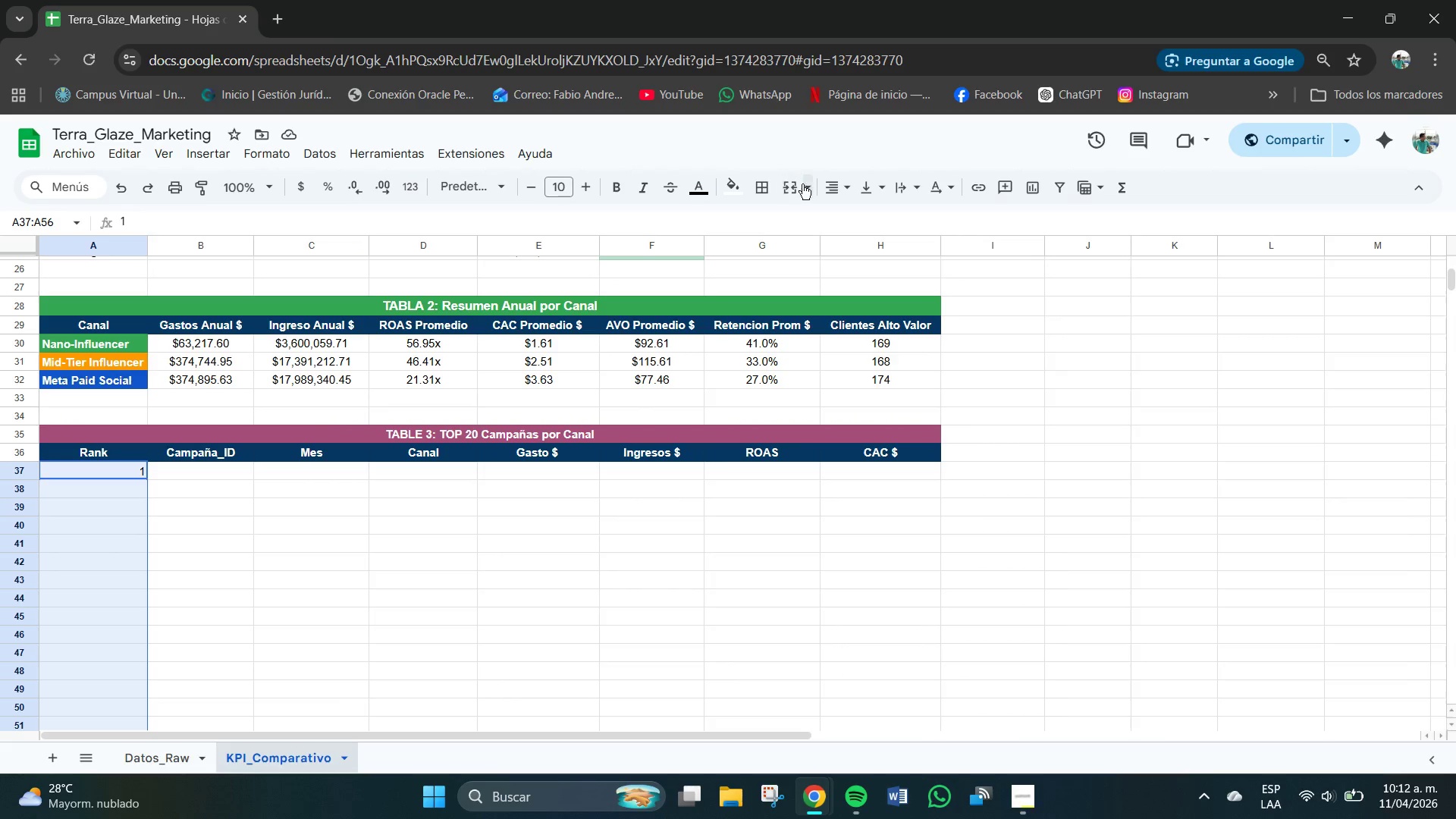 
left_click([839, 178])
 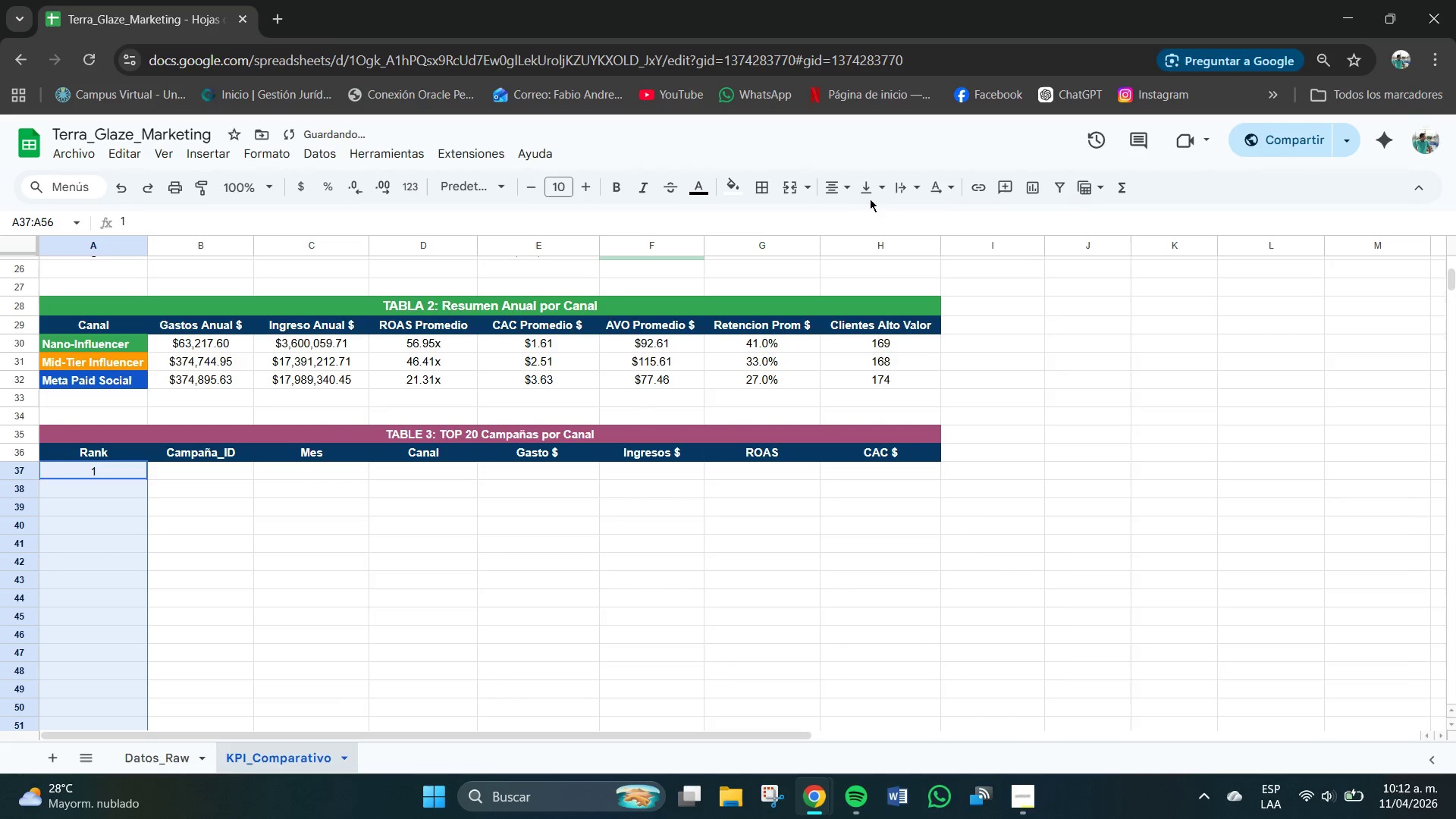 
double_click([873, 193])
 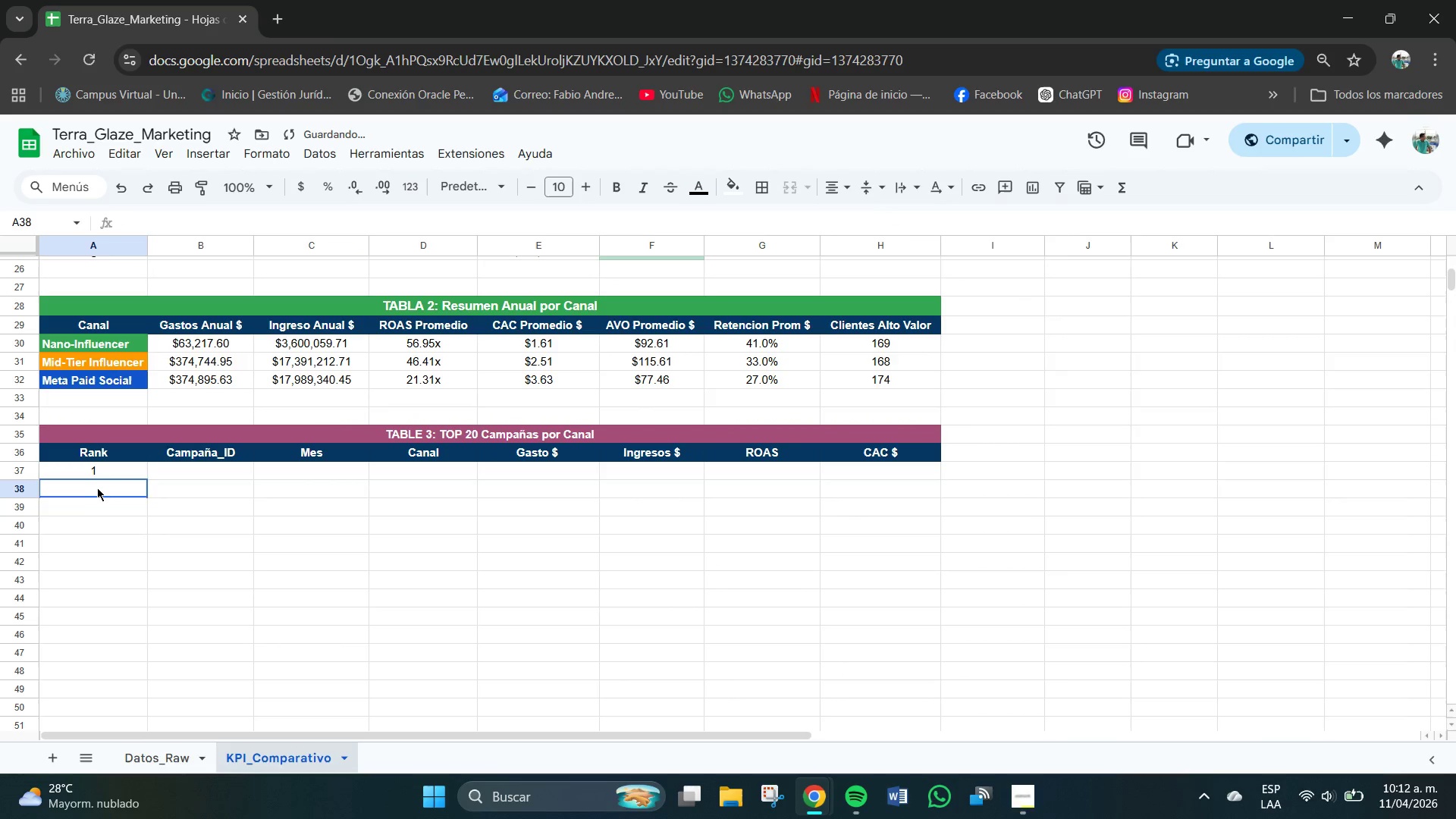 
double_click([108, 469])
 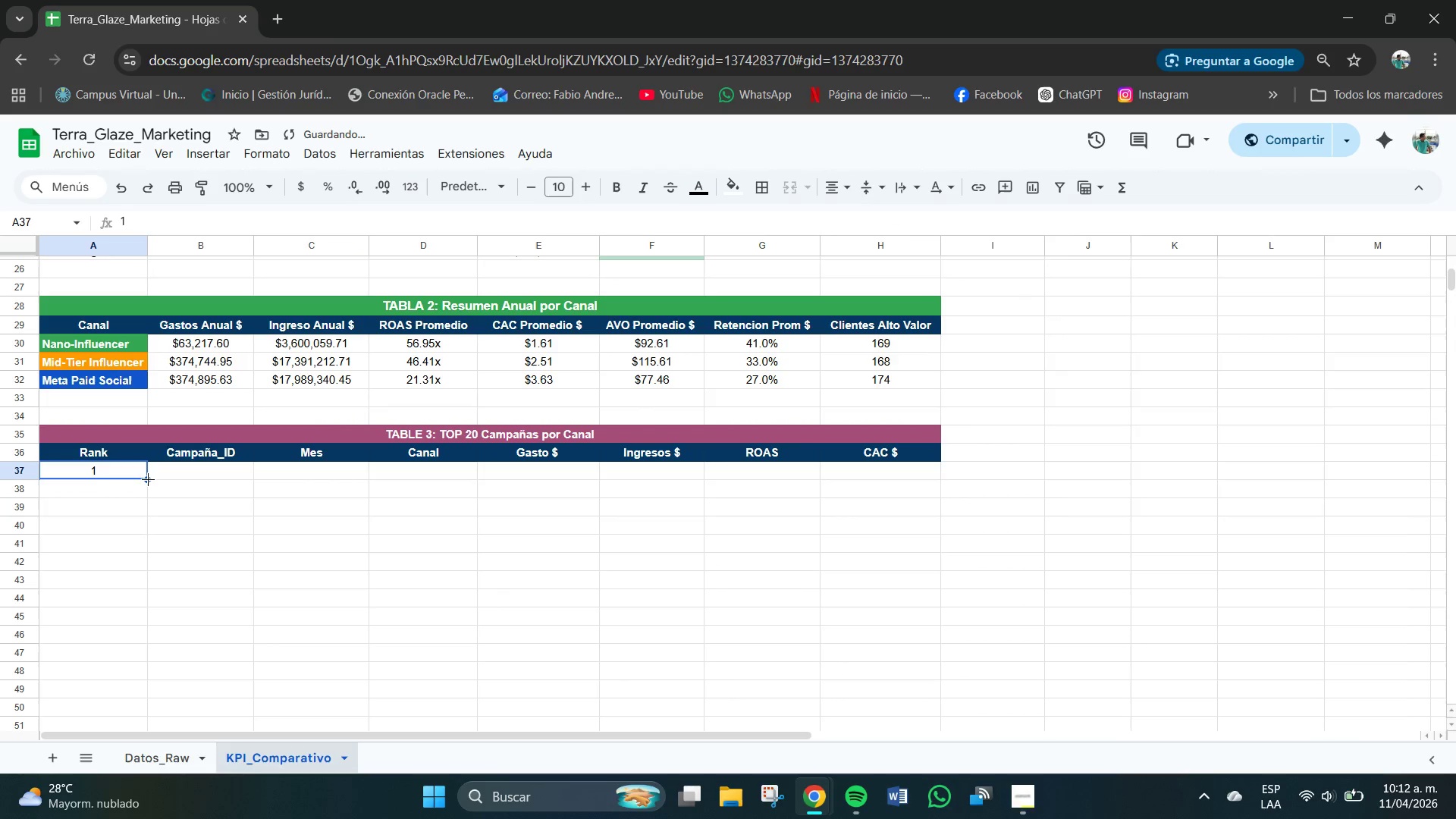 
left_click_drag(start_coordinate=[148, 479], to_coordinate=[148, 645])
 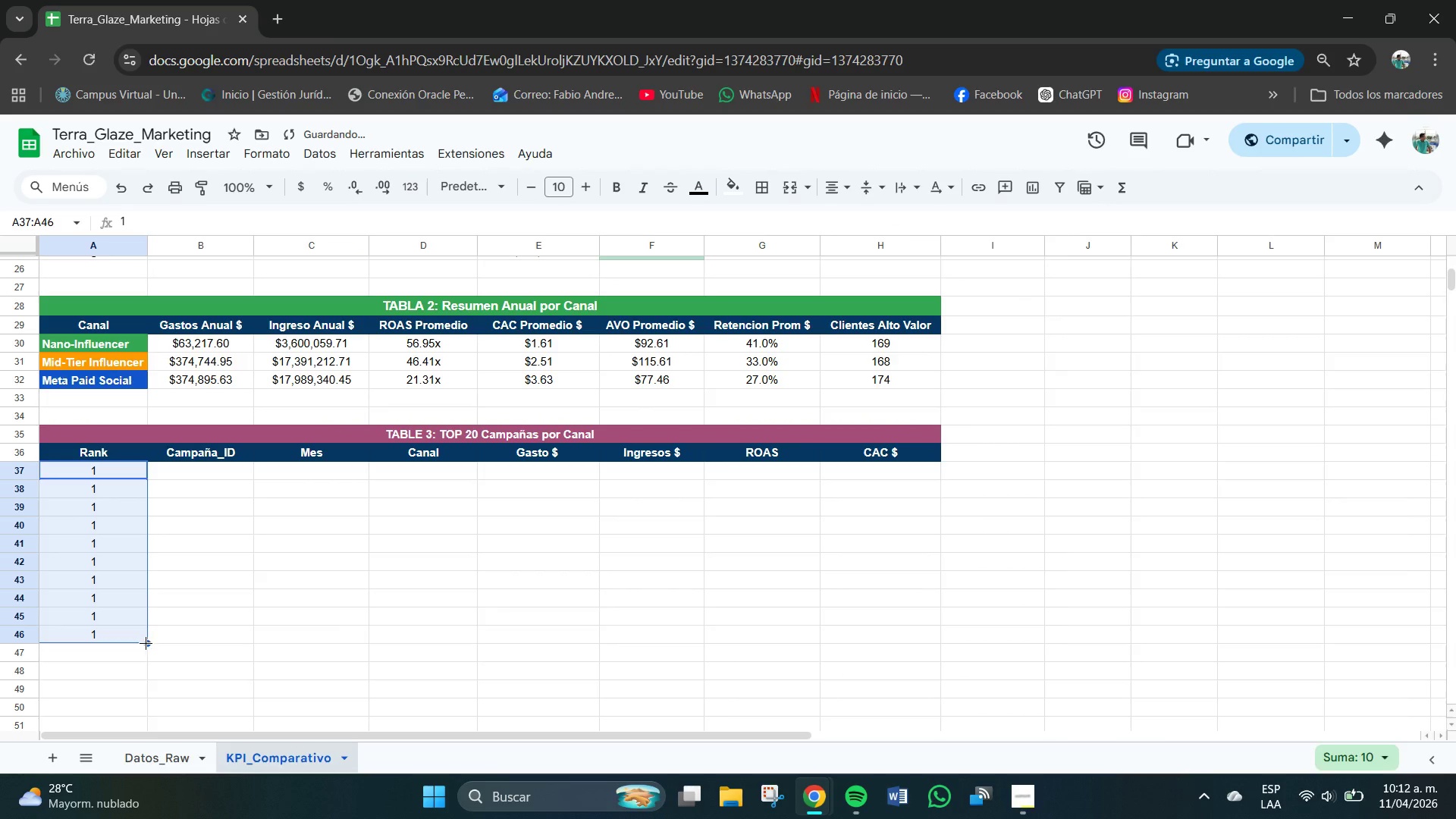 
key(Control+Z)
 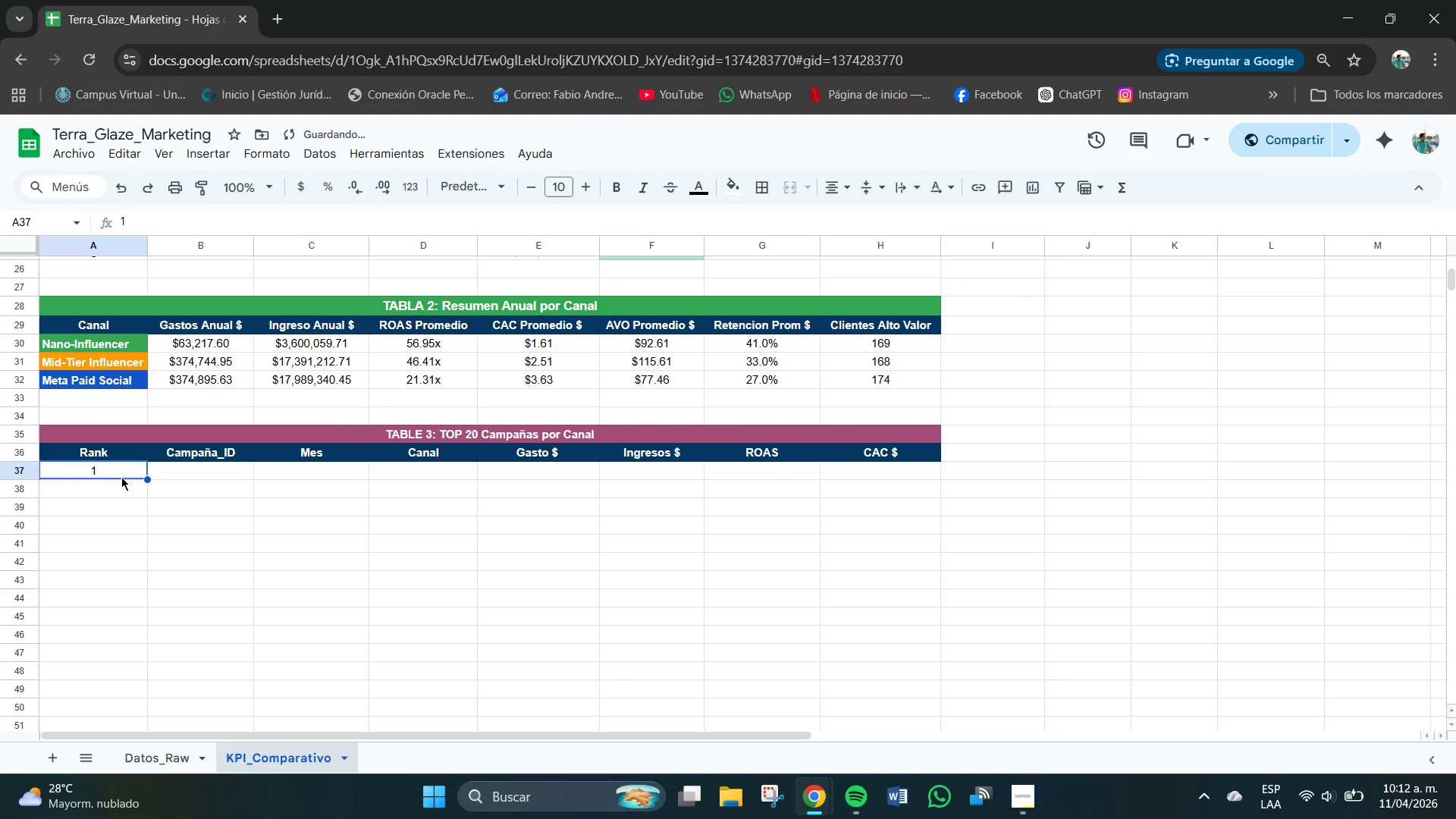 
left_click([109, 491])
 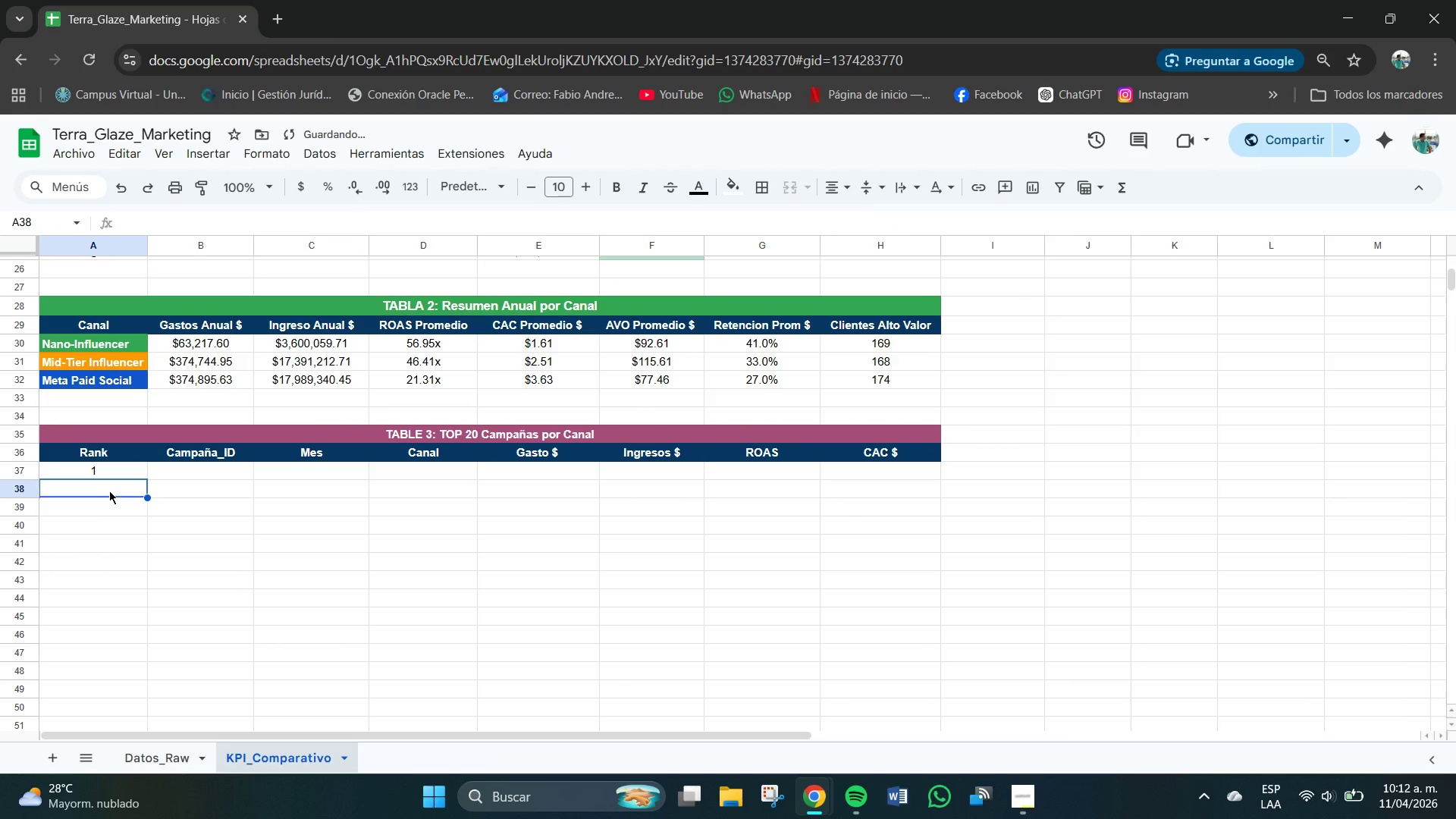 
key(2)
 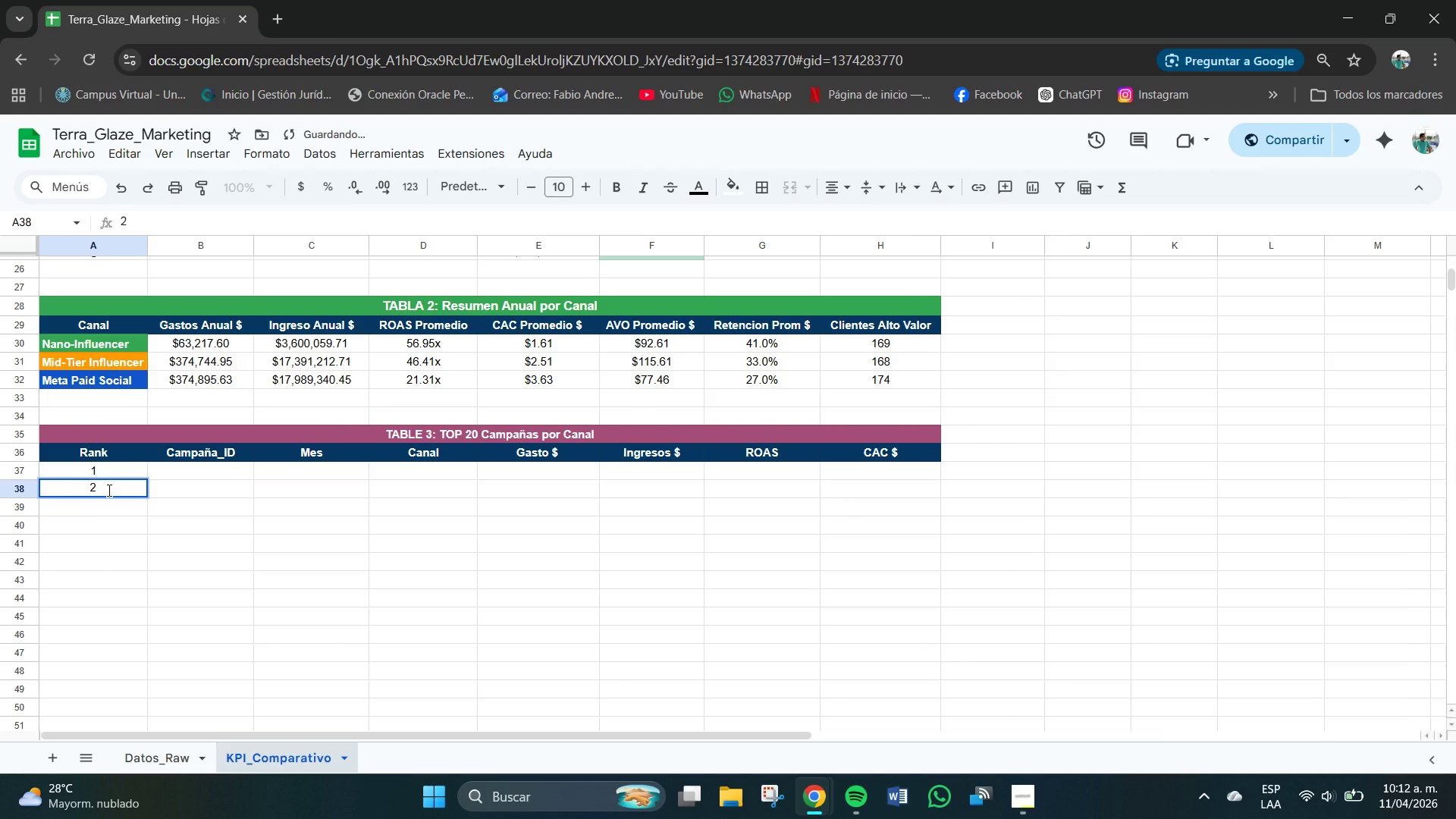 
key(Enter)
 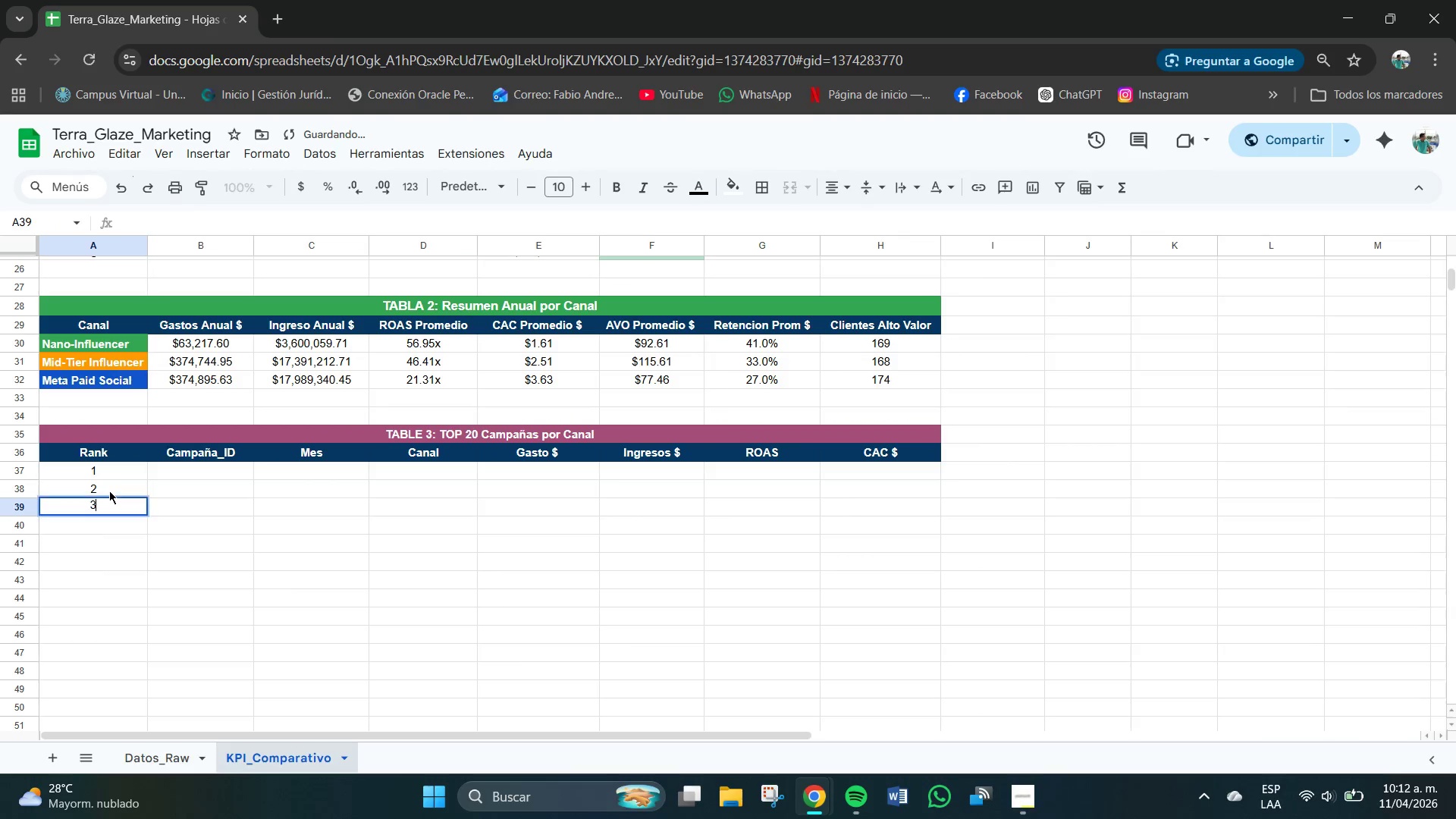 
key(3)
 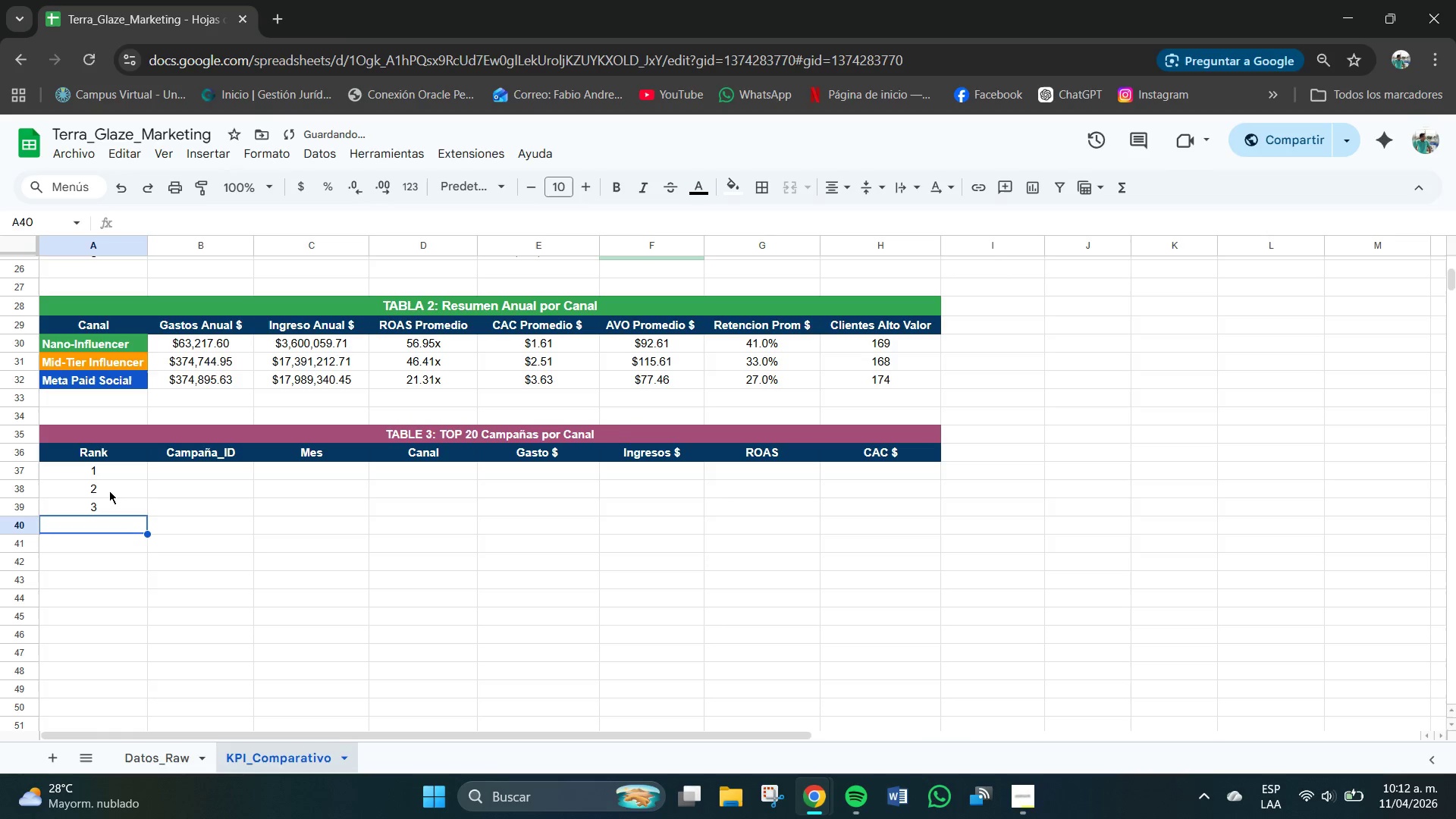 
key(Enter)
 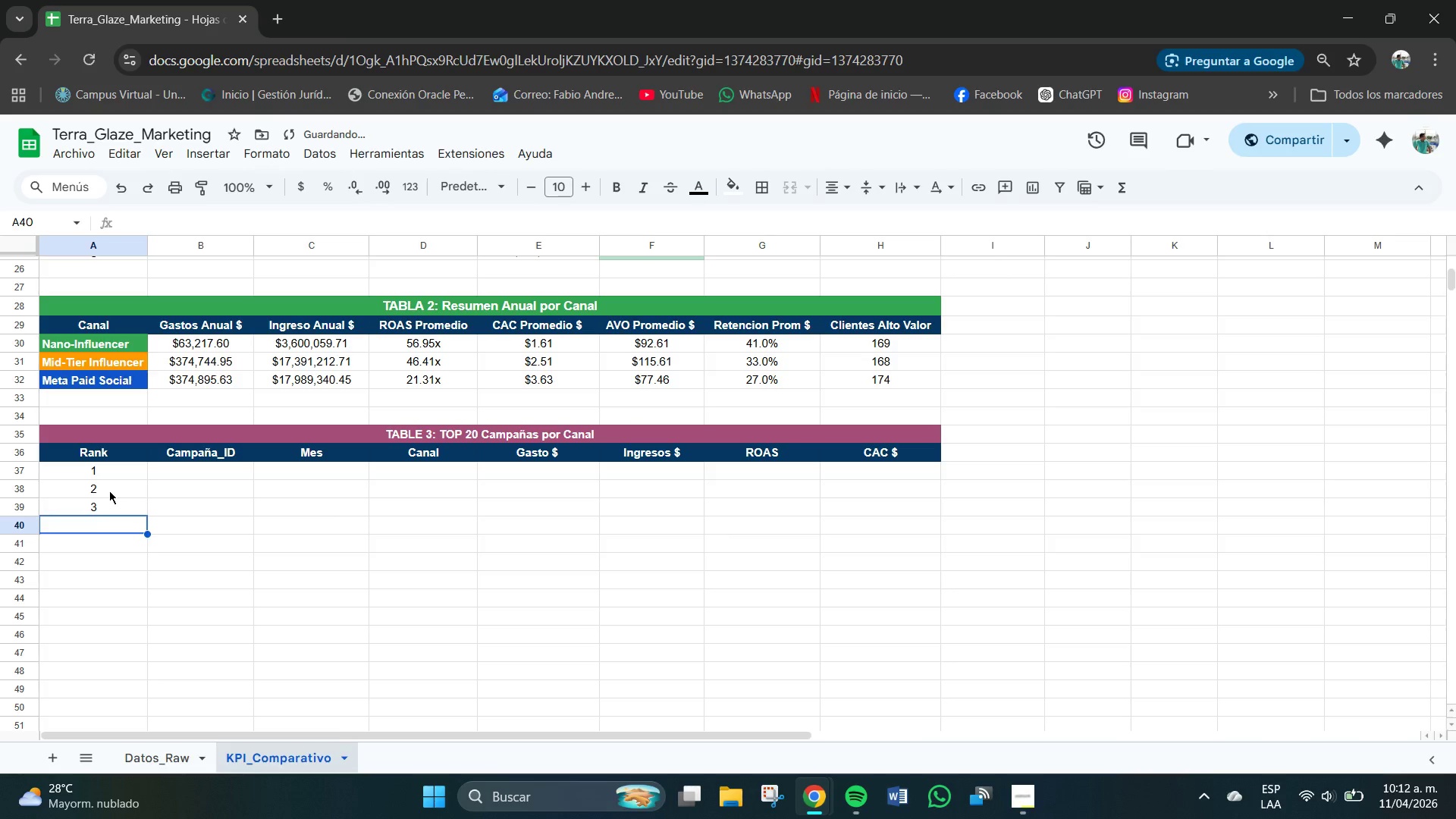 
key(4)
 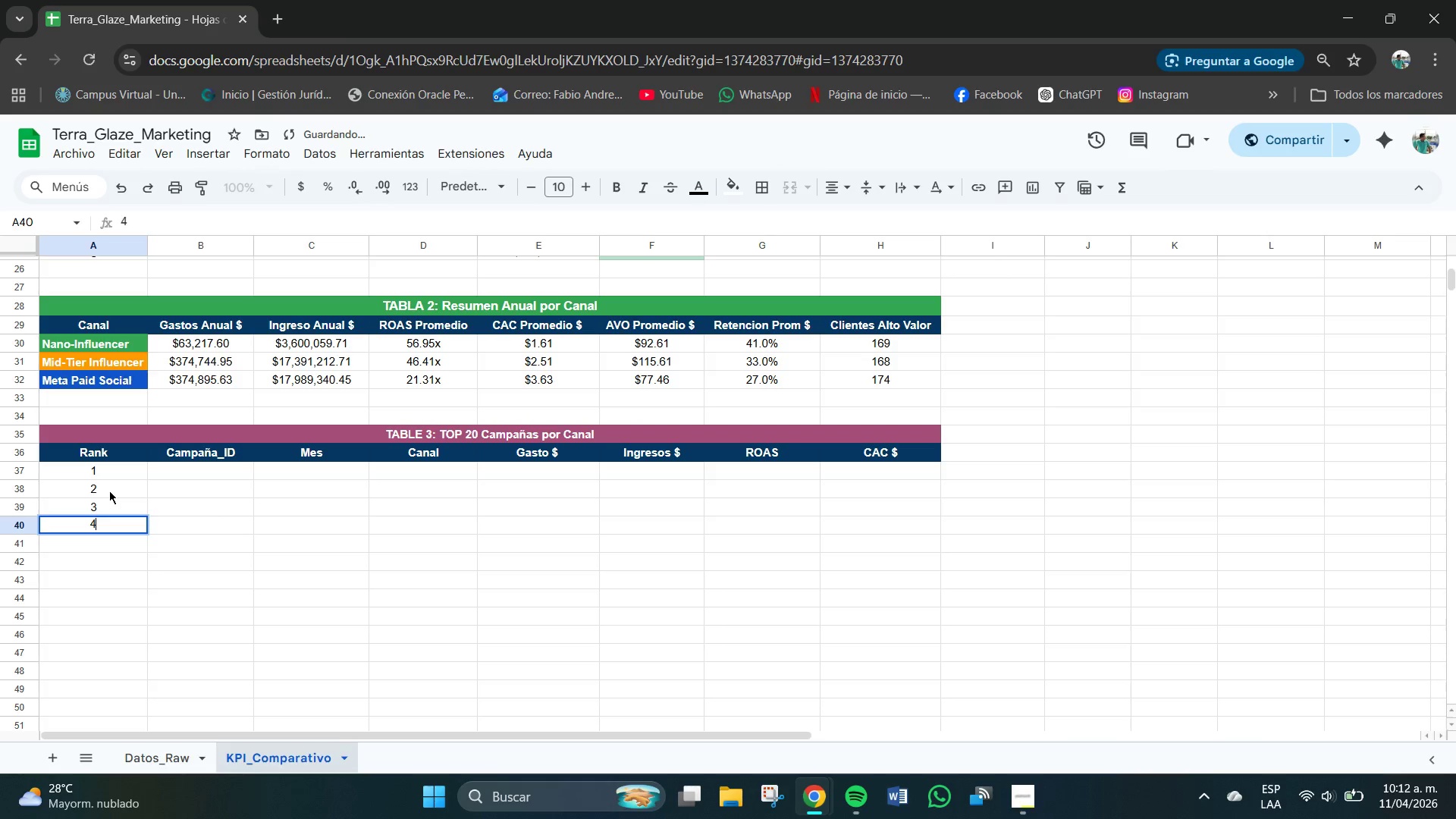 
key(Enter)
 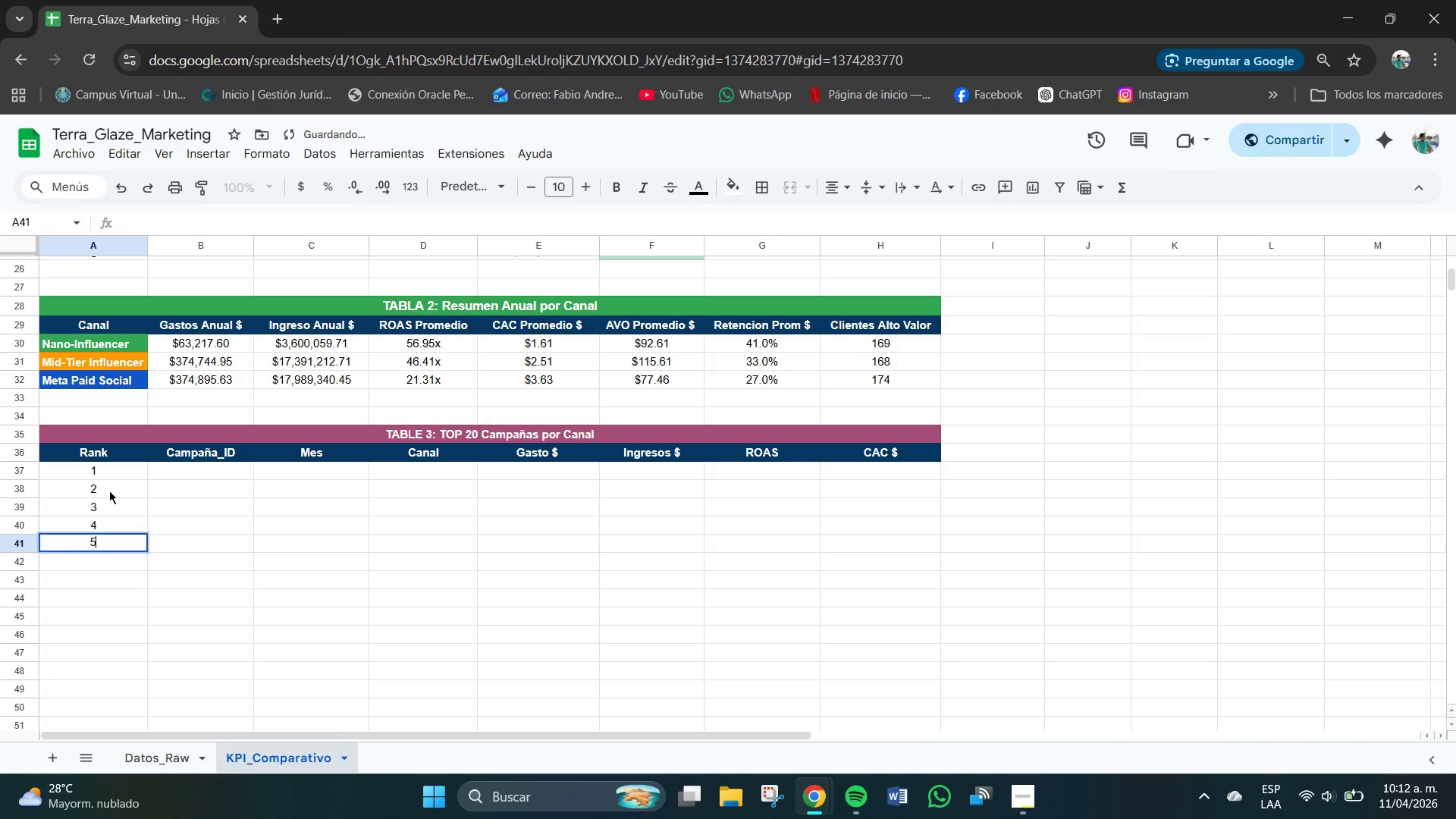 
key(5)
 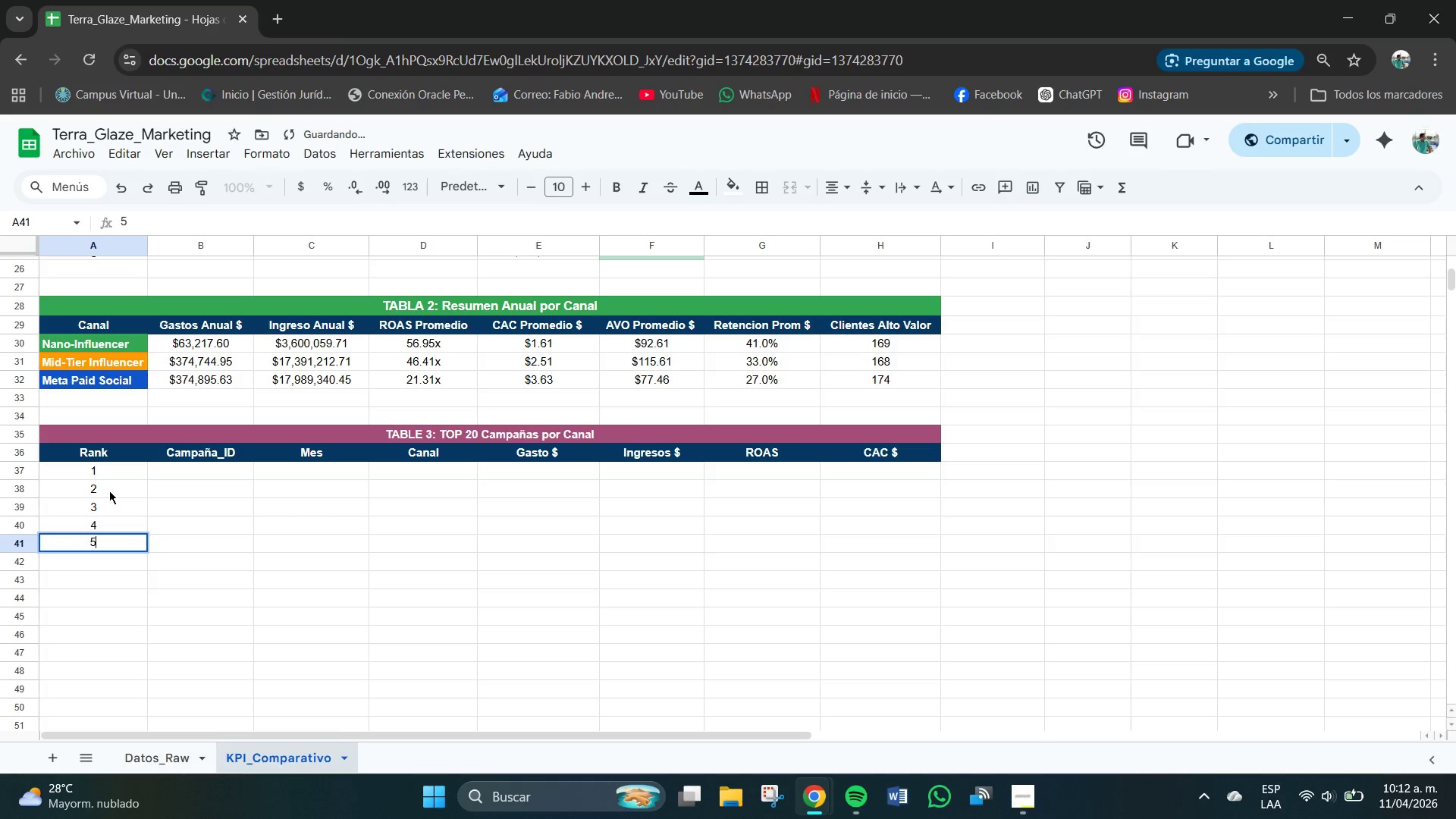 
key(Enter)
 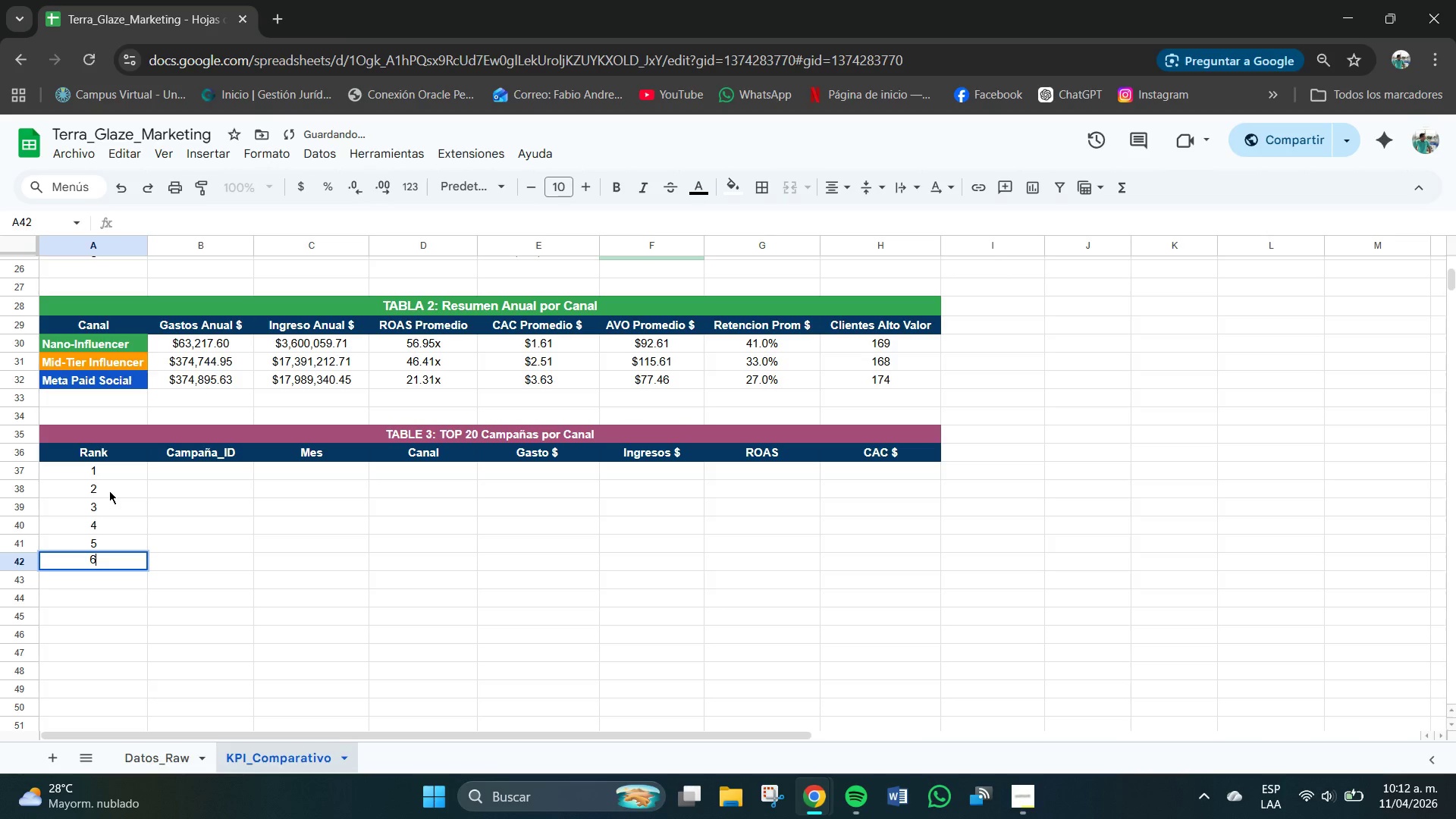 
key(6)
 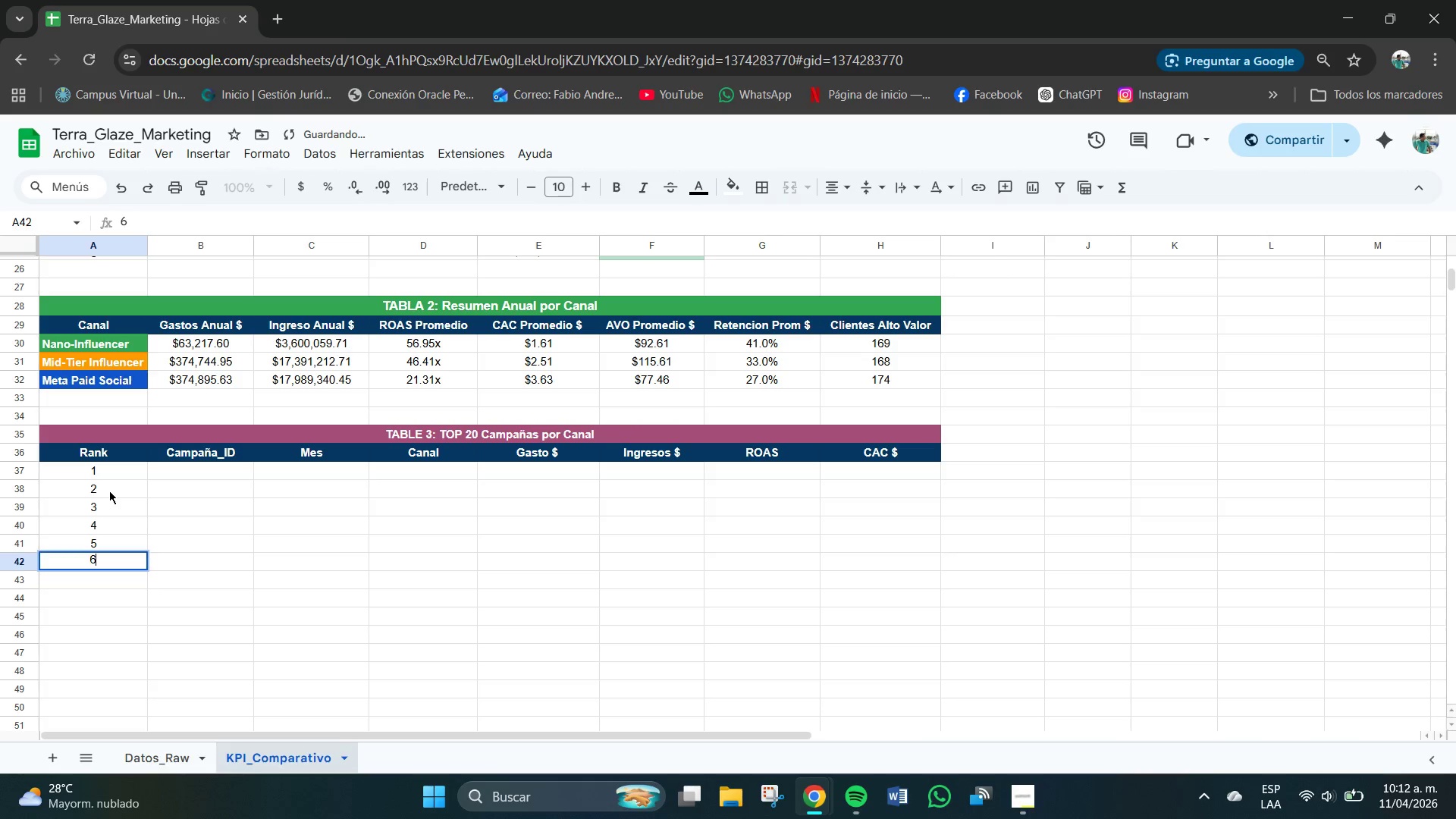 
key(Enter)
 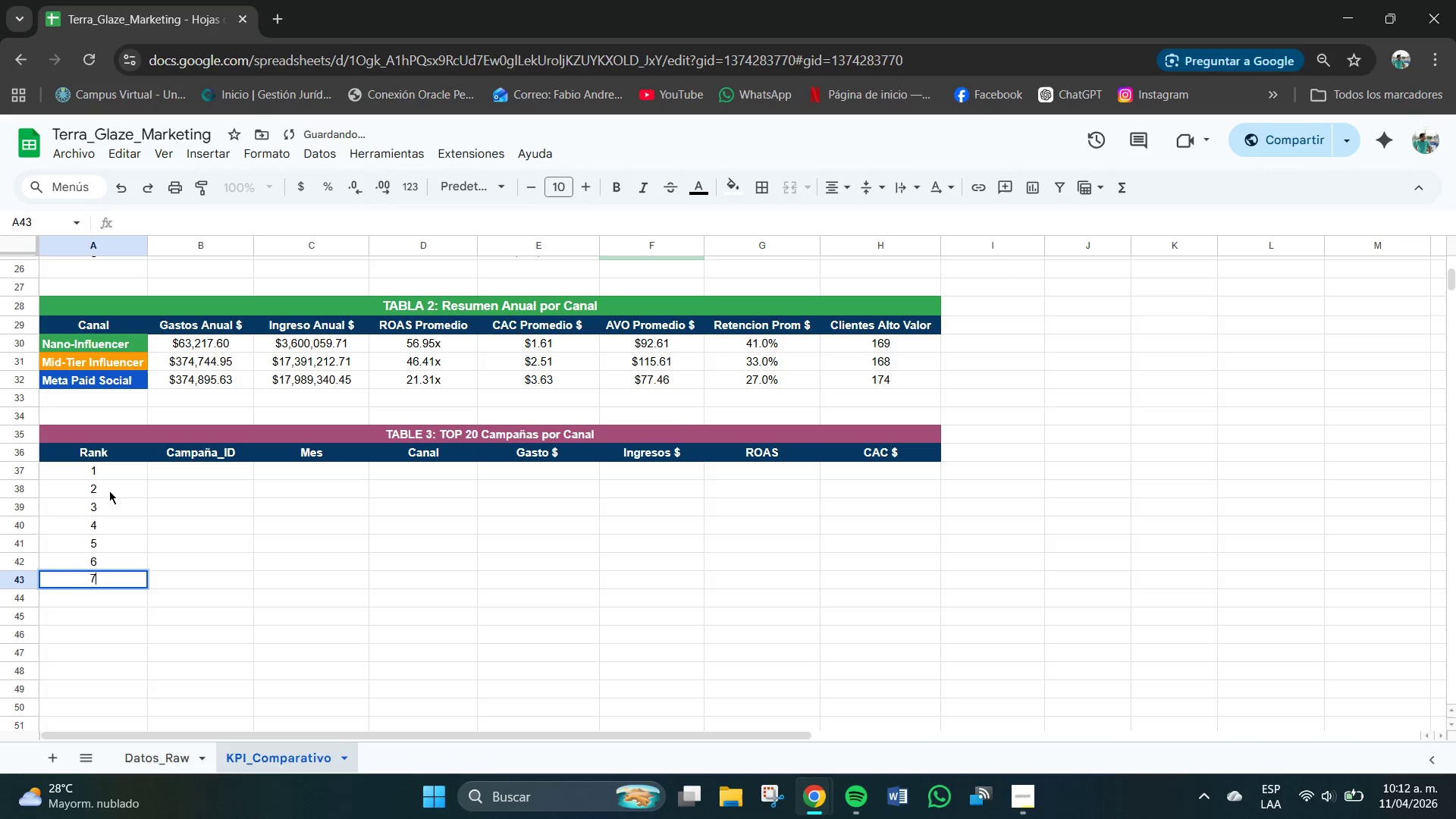 
key(7)
 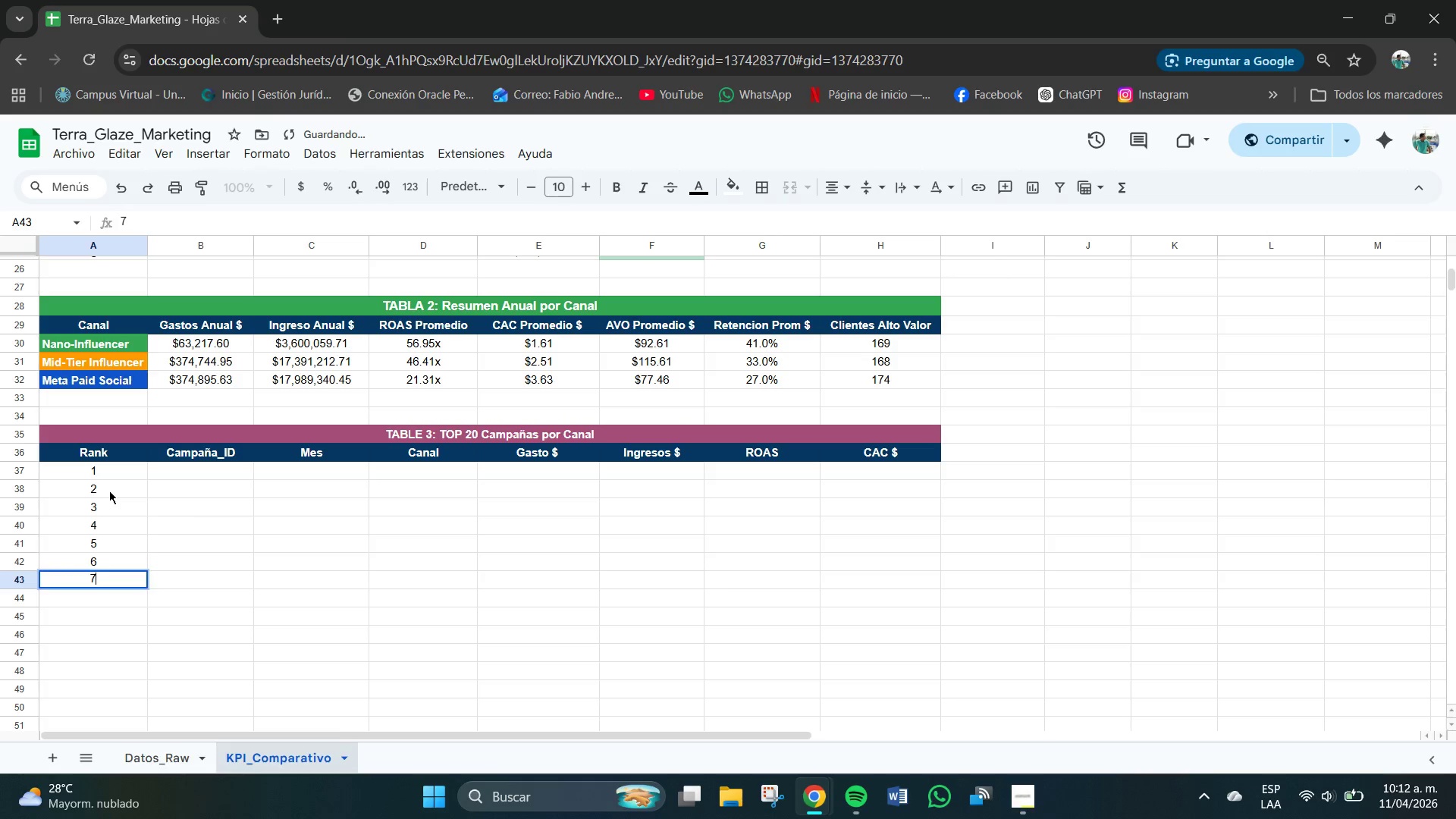 
key(Enter)
 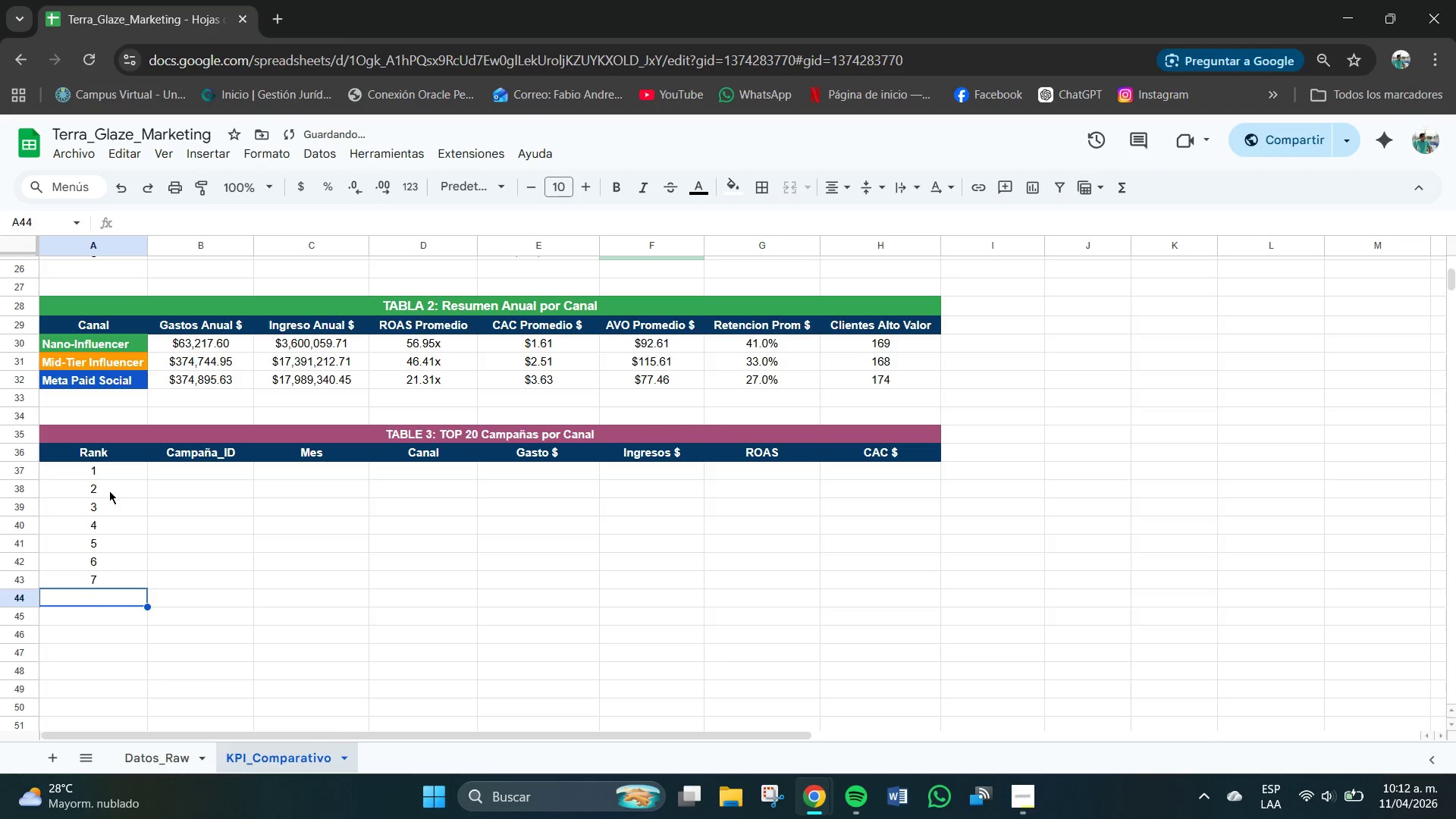 
key(8)
 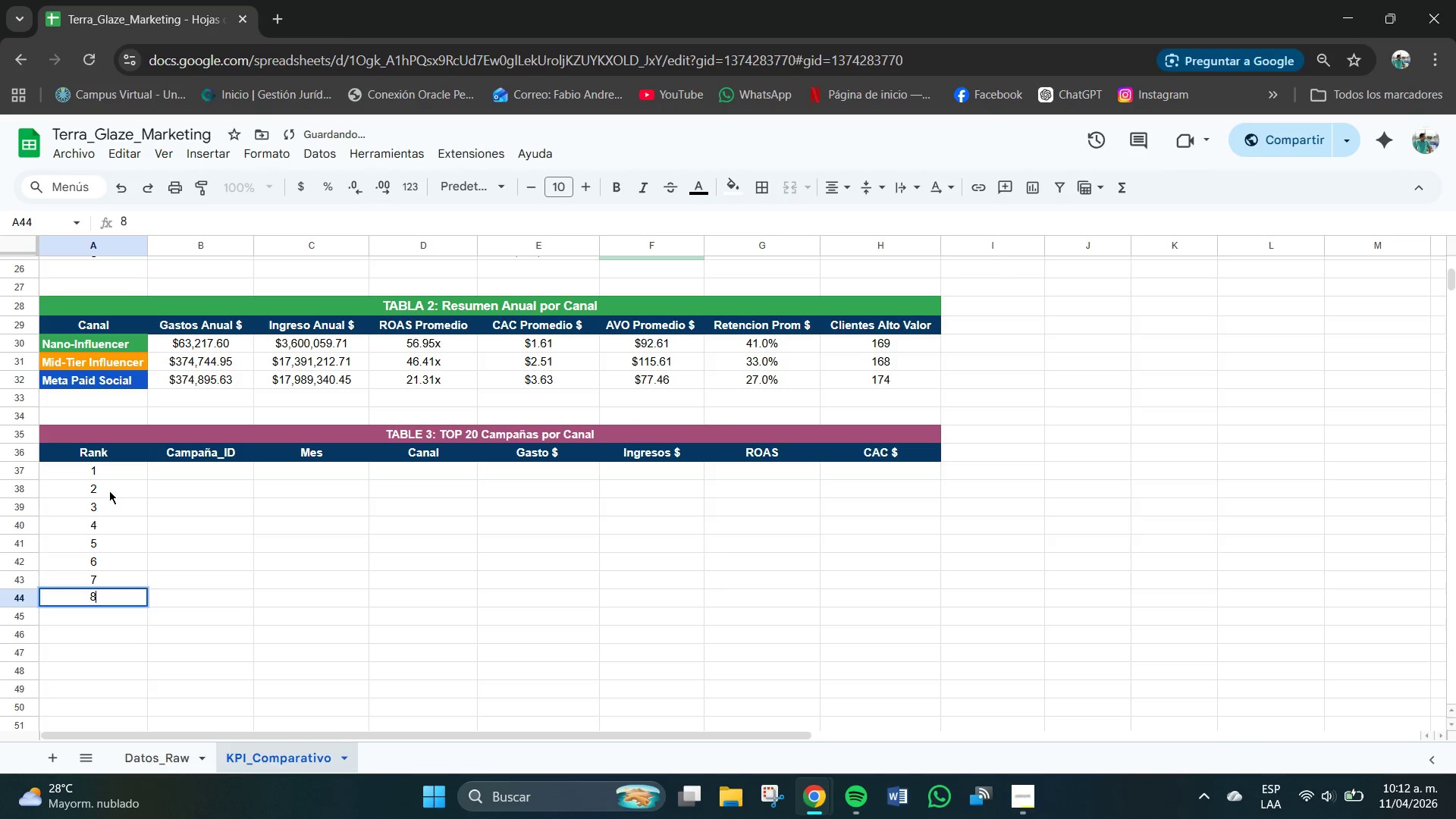 
key(Enter)
 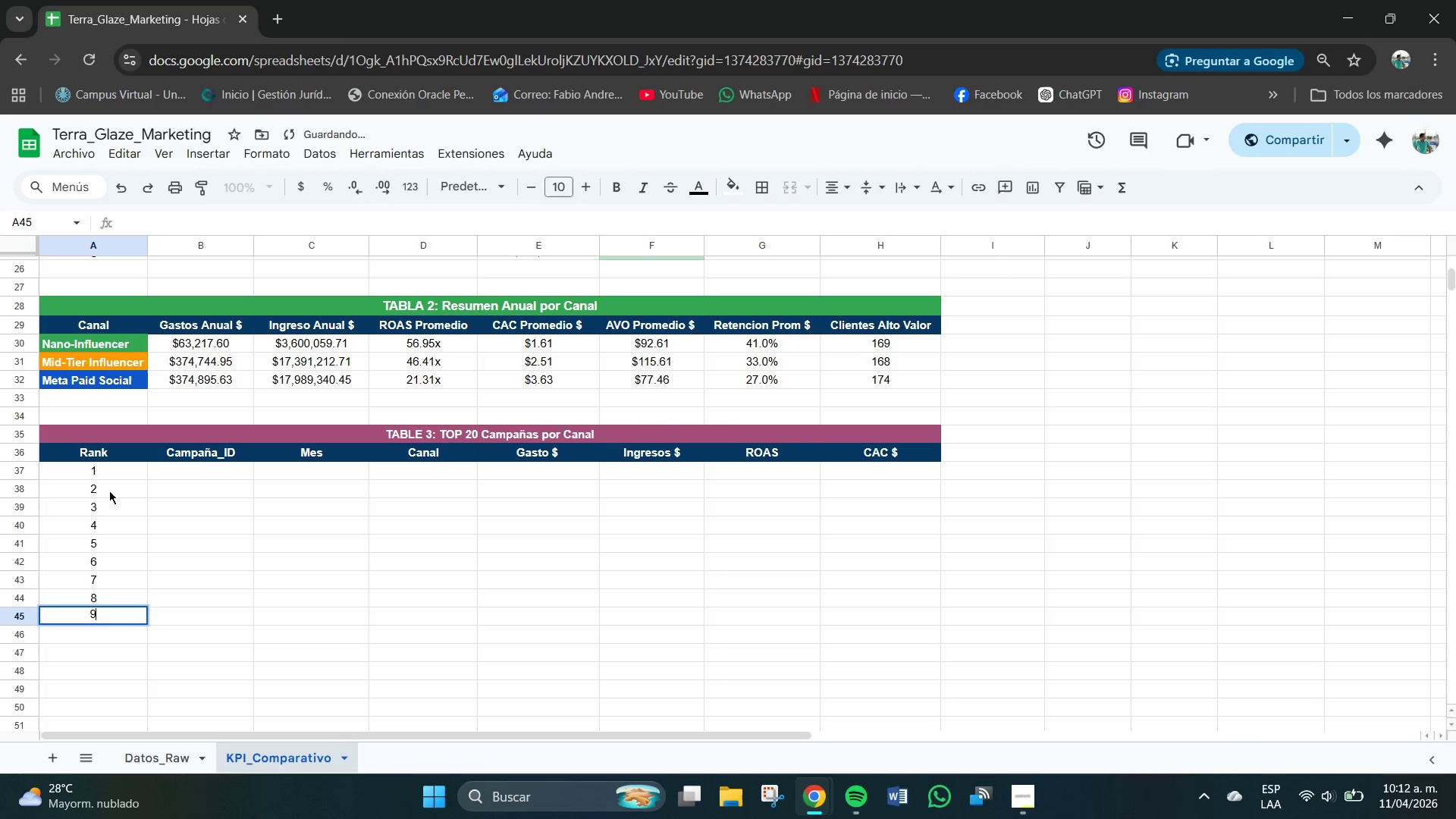 
key(9)
 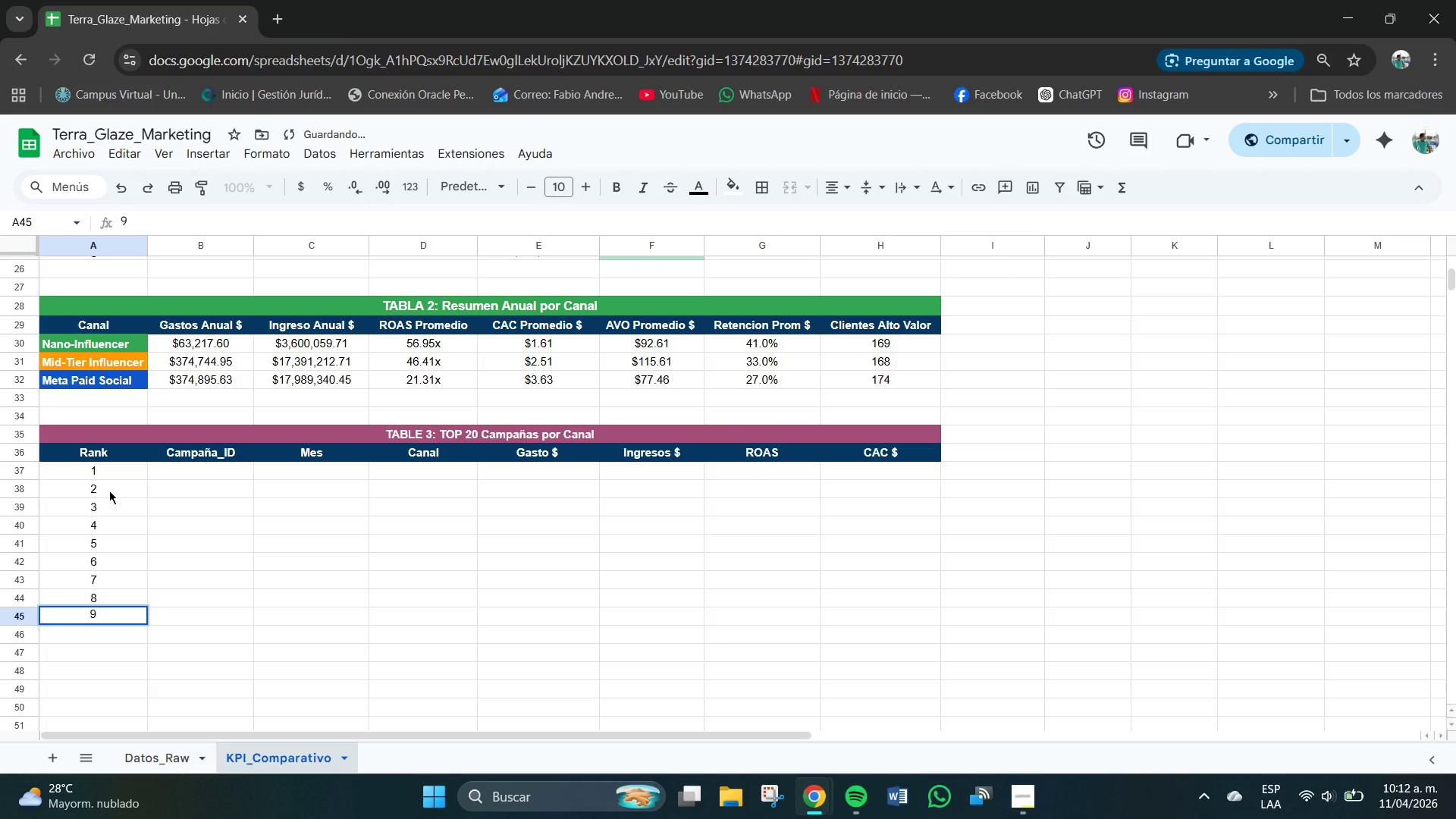 
key(Enter)
 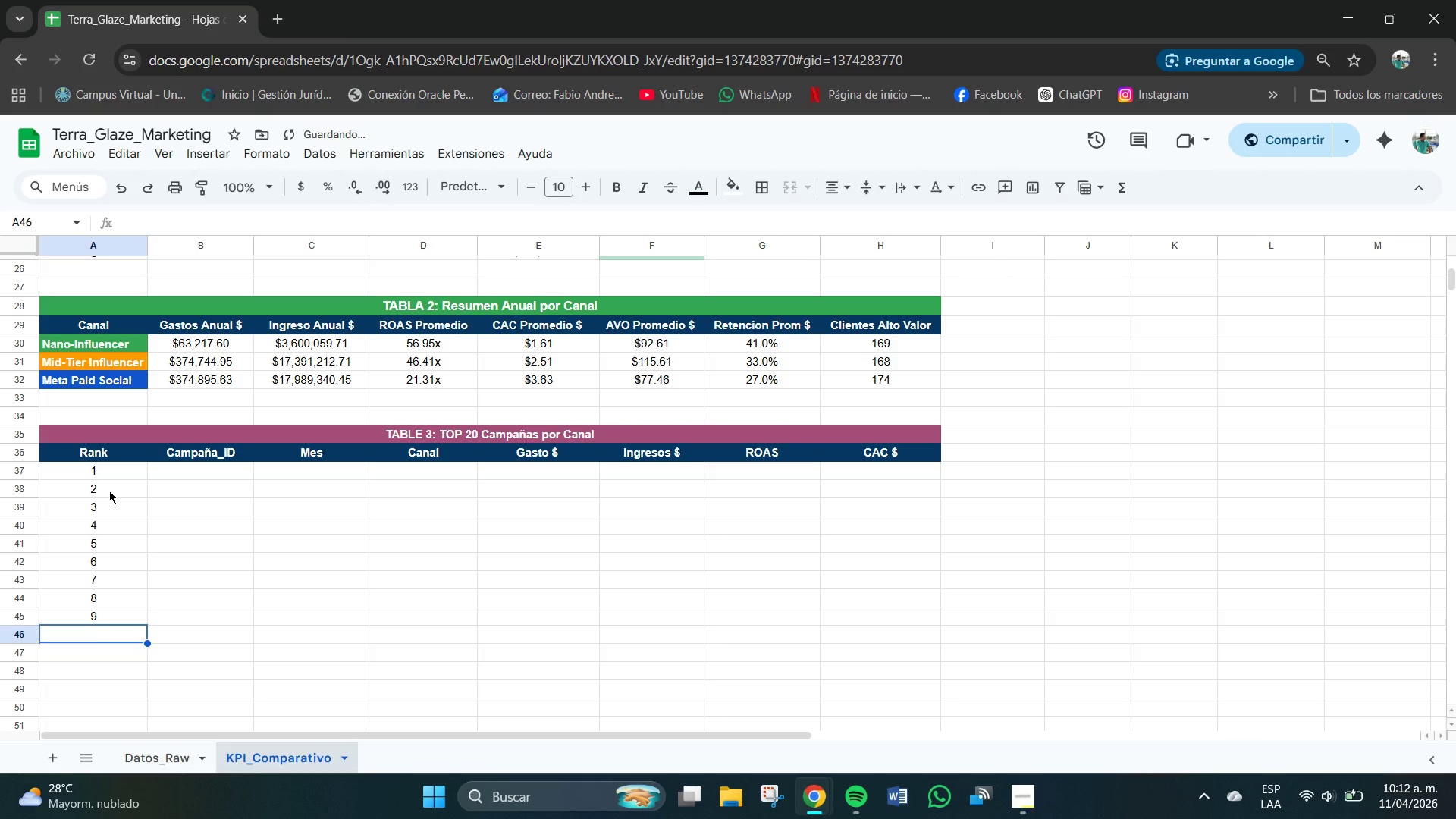 
type(10)
 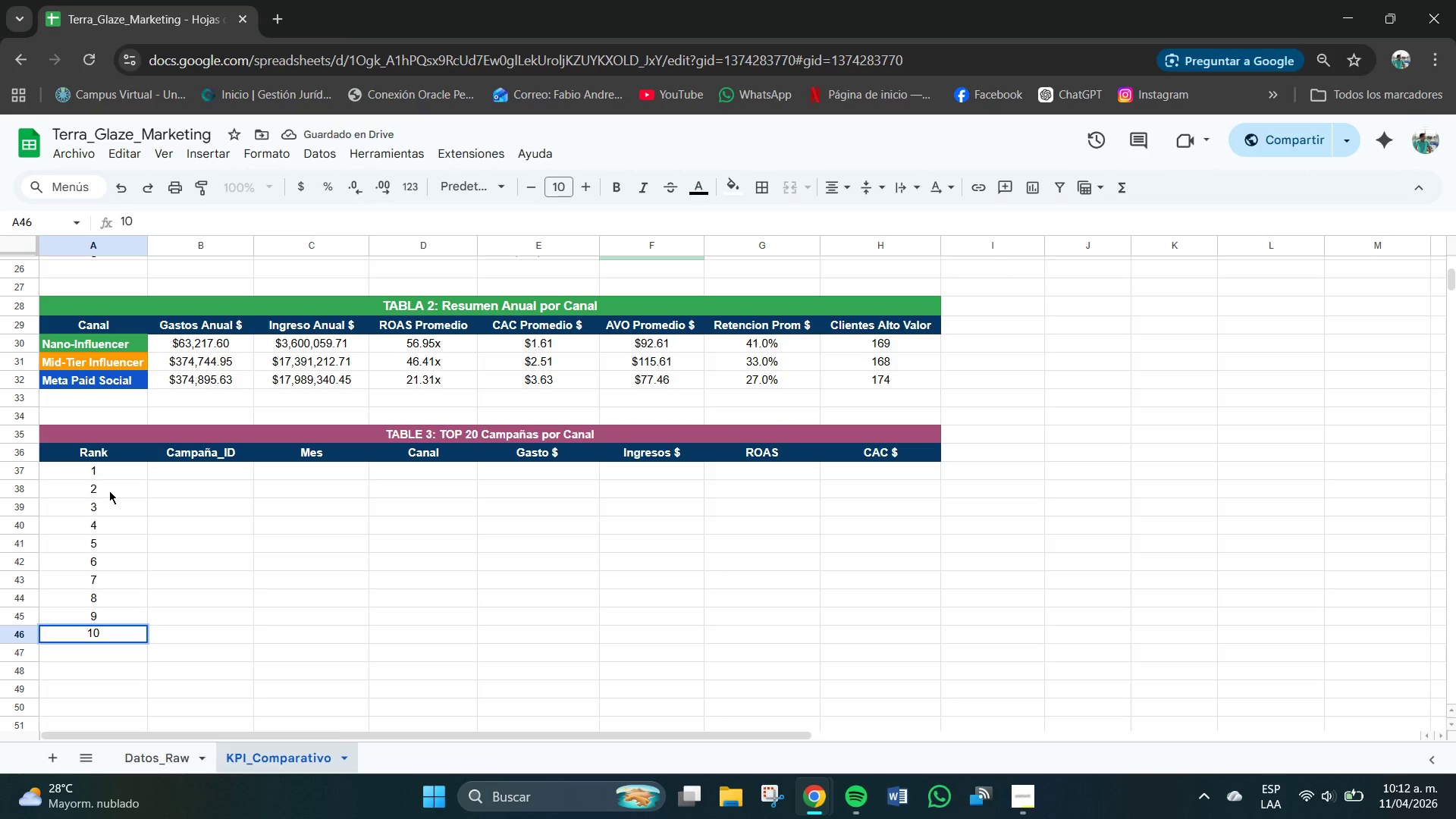 
key(Enter)
 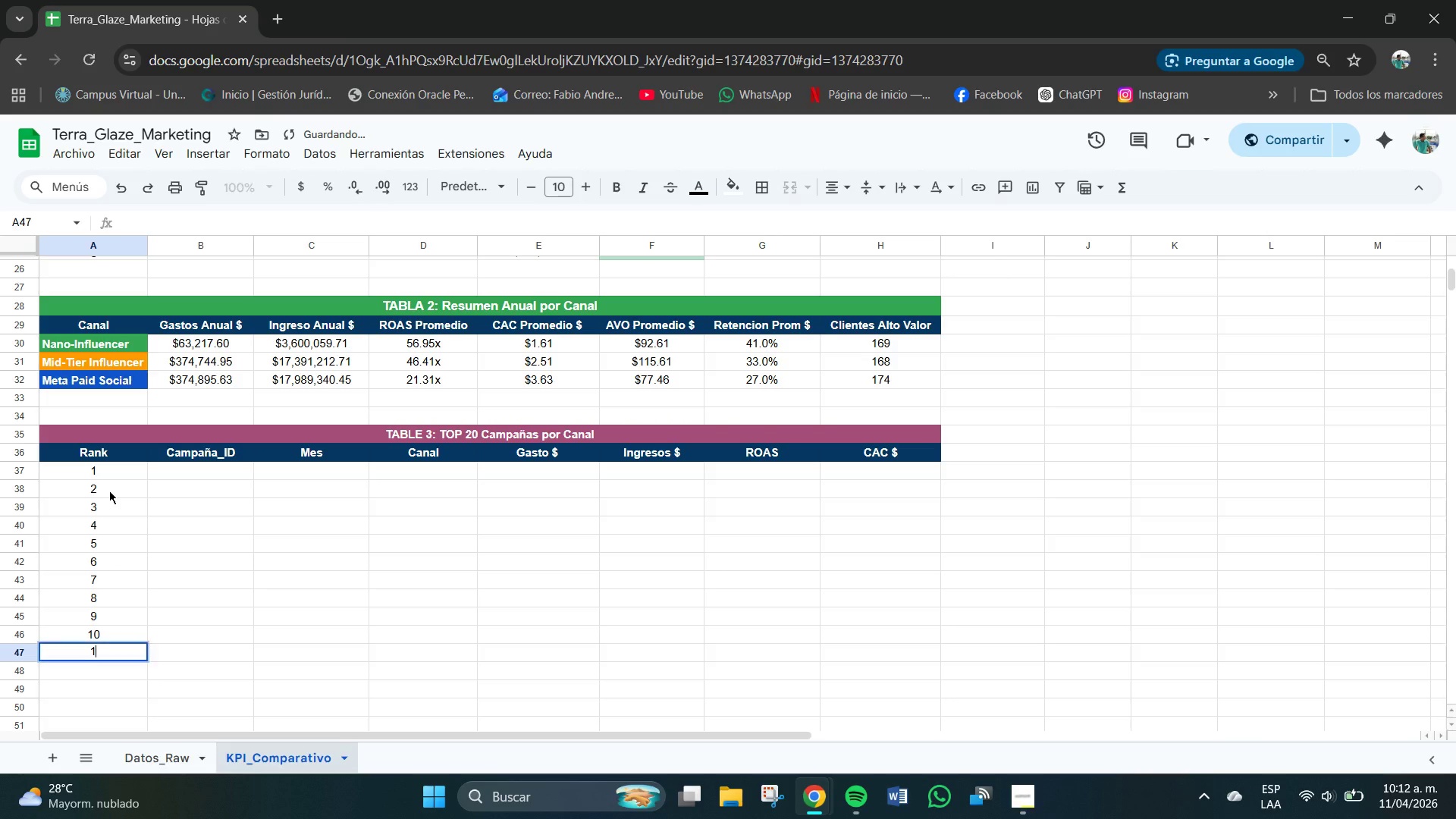 
type(11)
 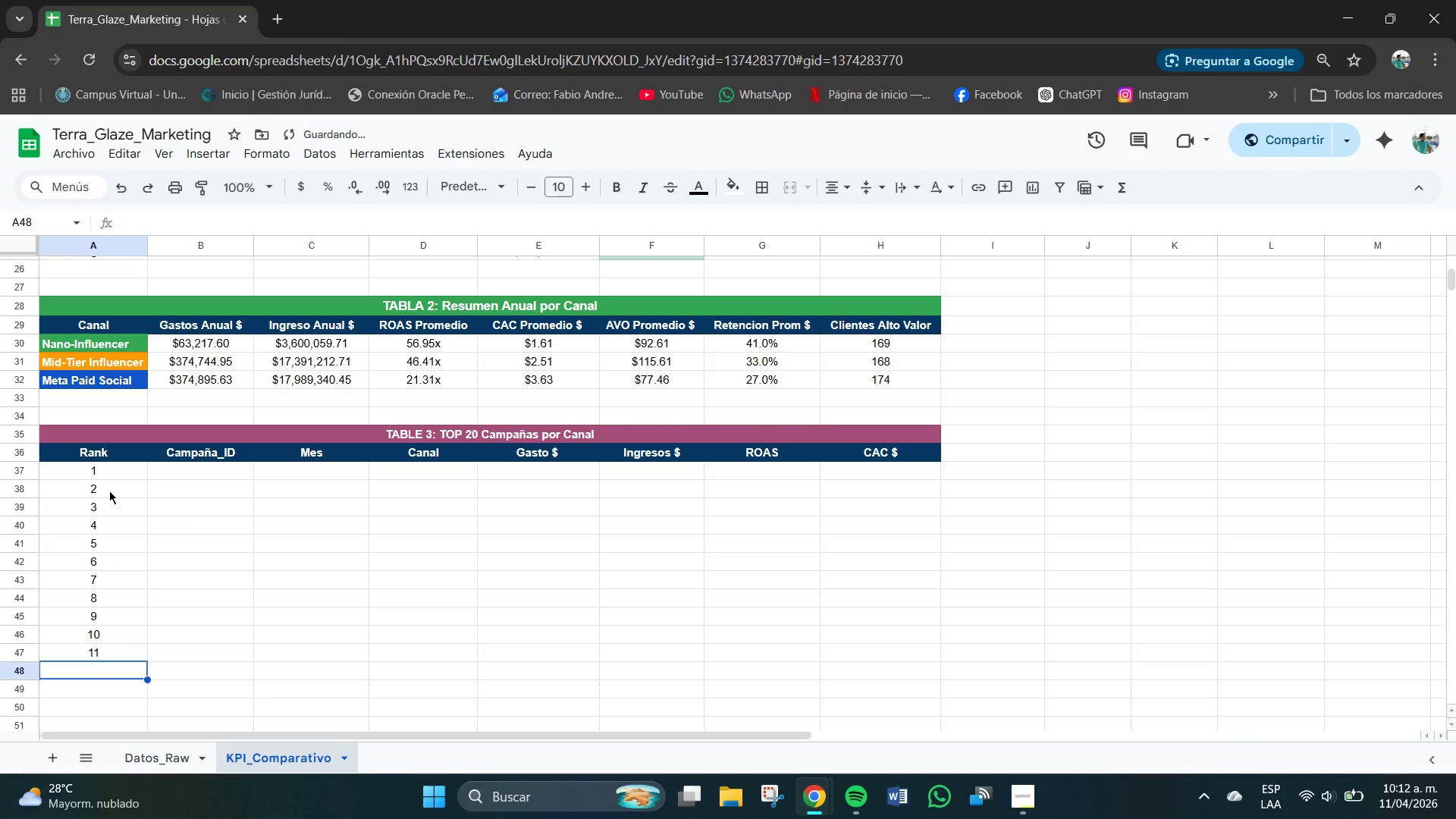 
key(Enter)
 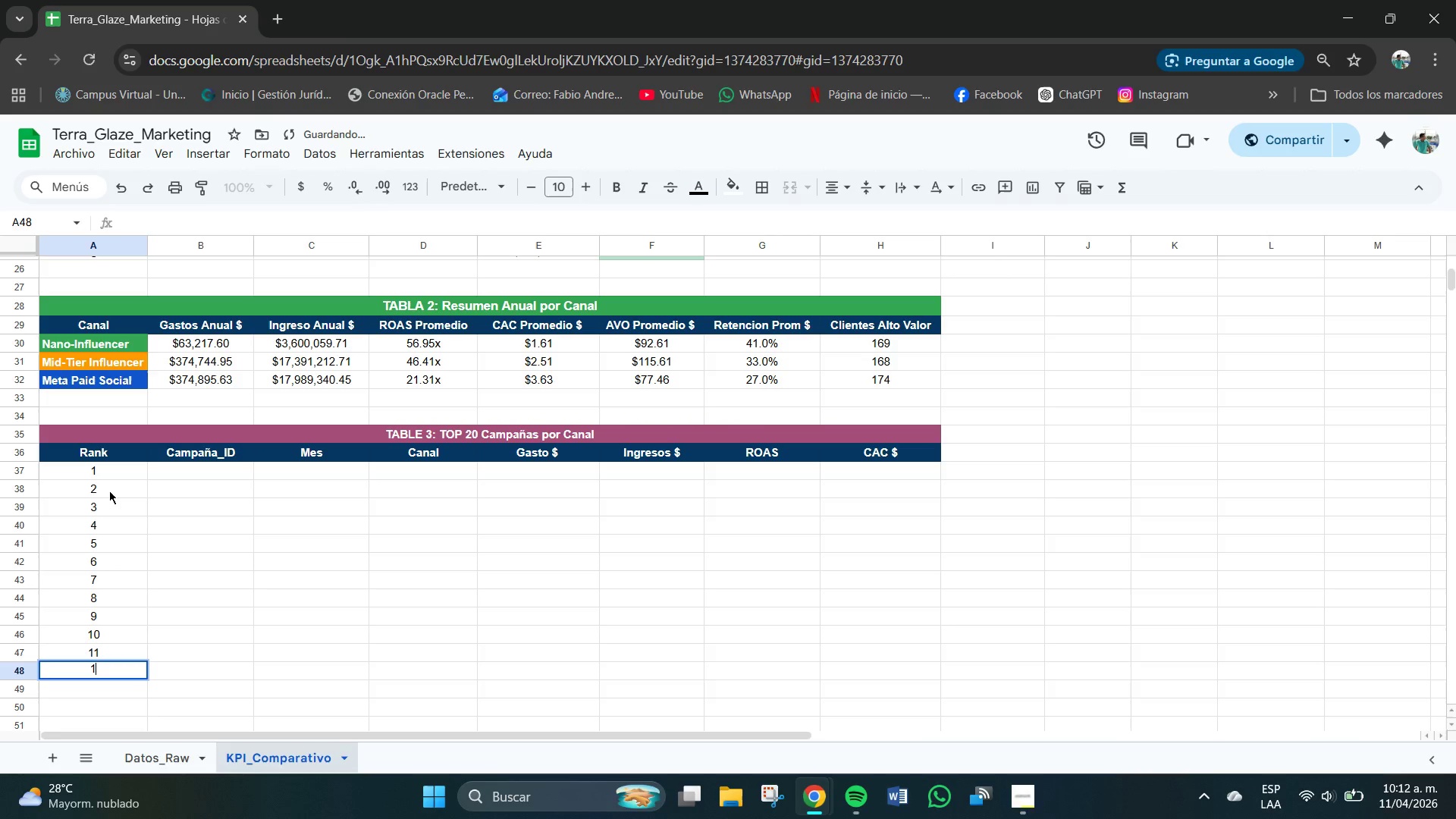 
type(12)
 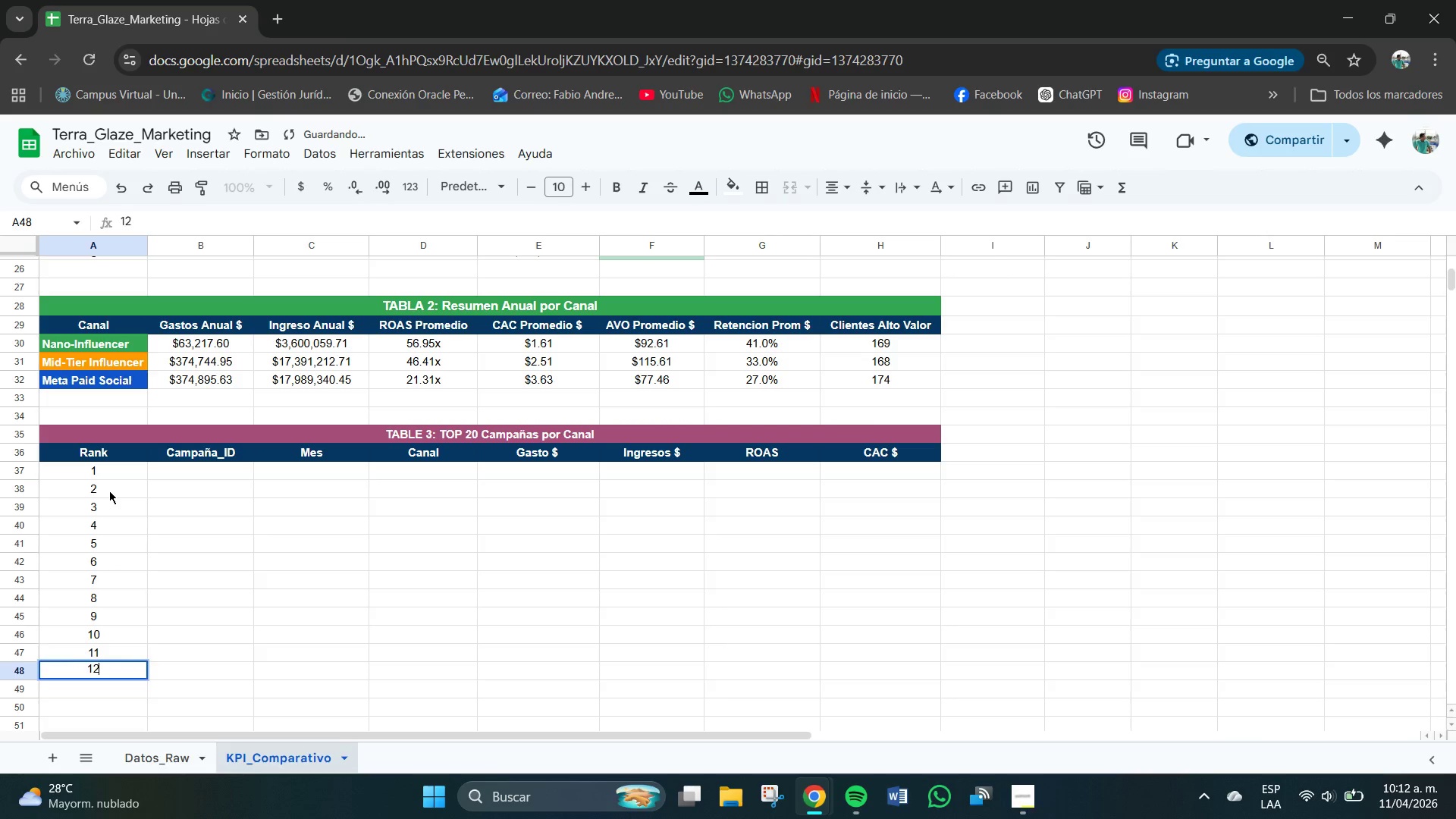 
key(Enter)
 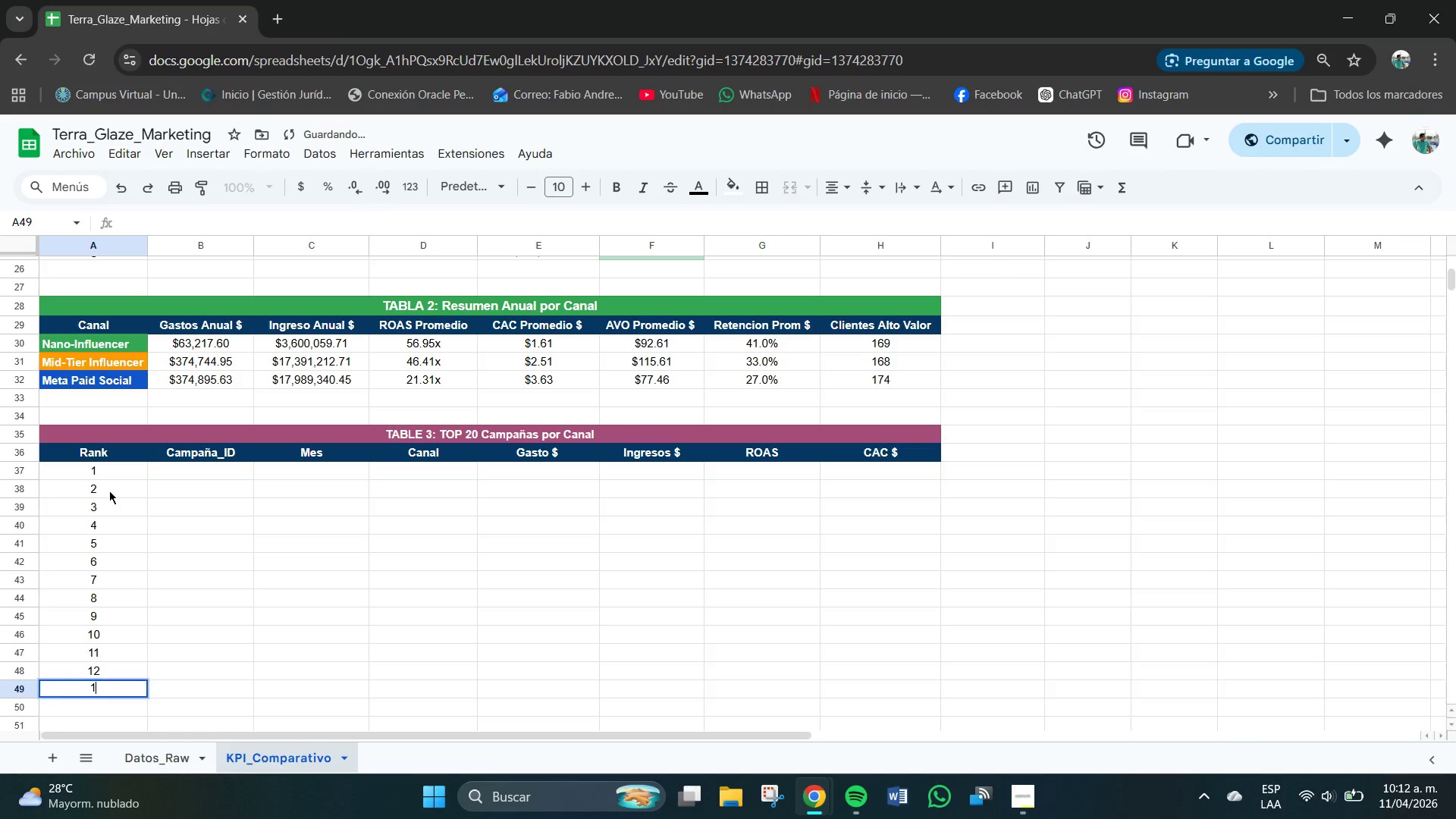 
type(13)
 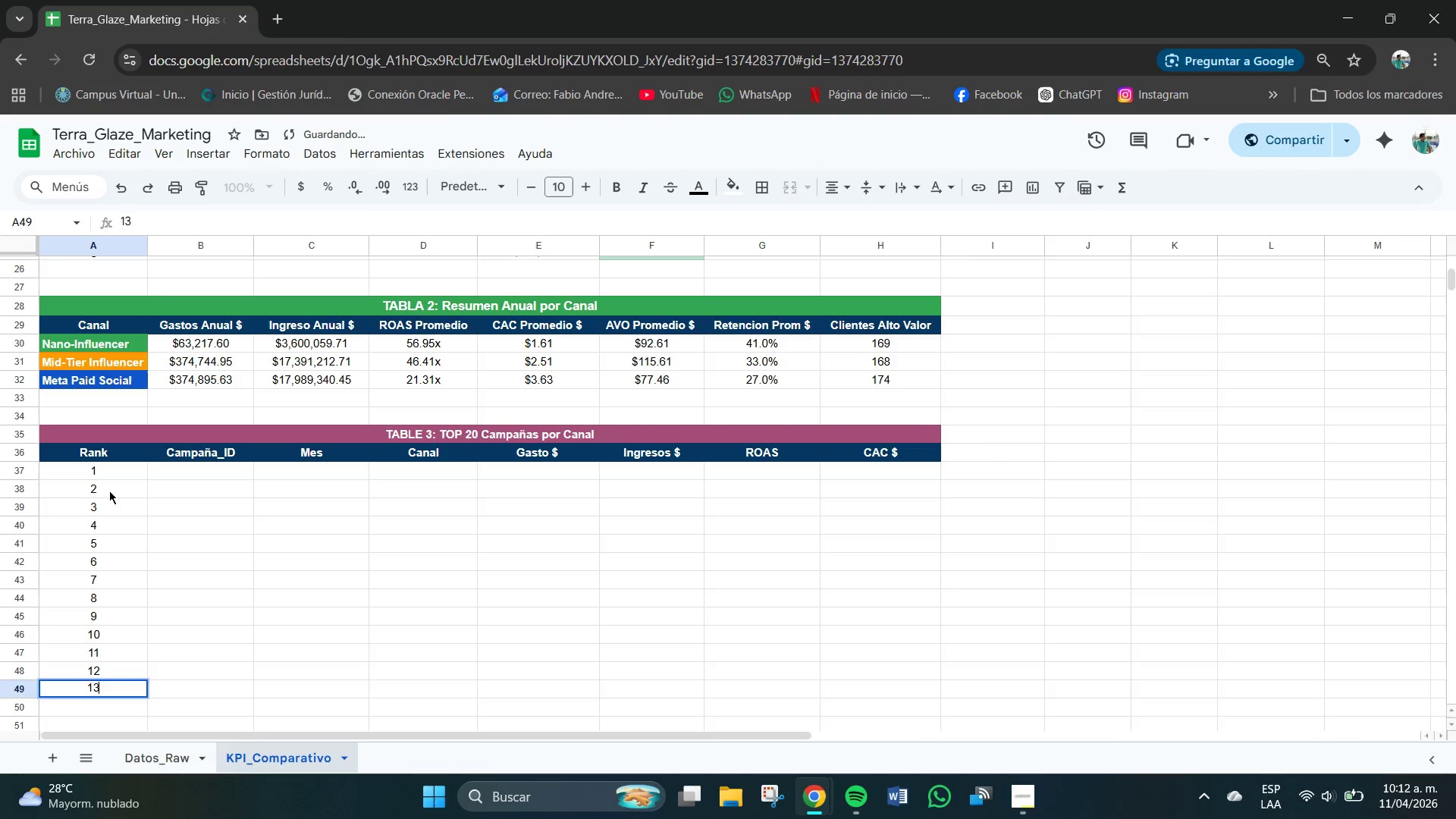 
key(Enter)
 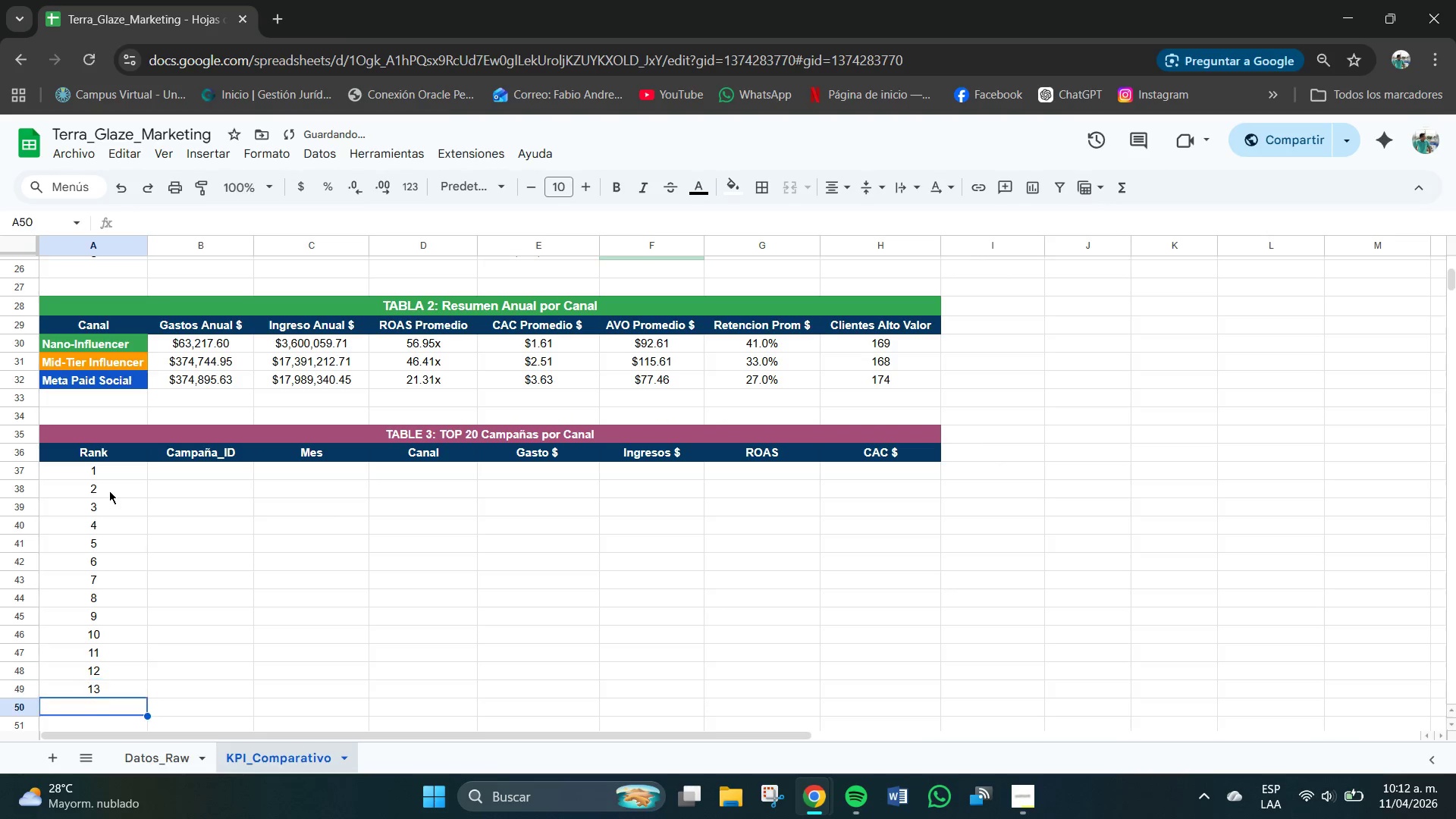 
type(14)
 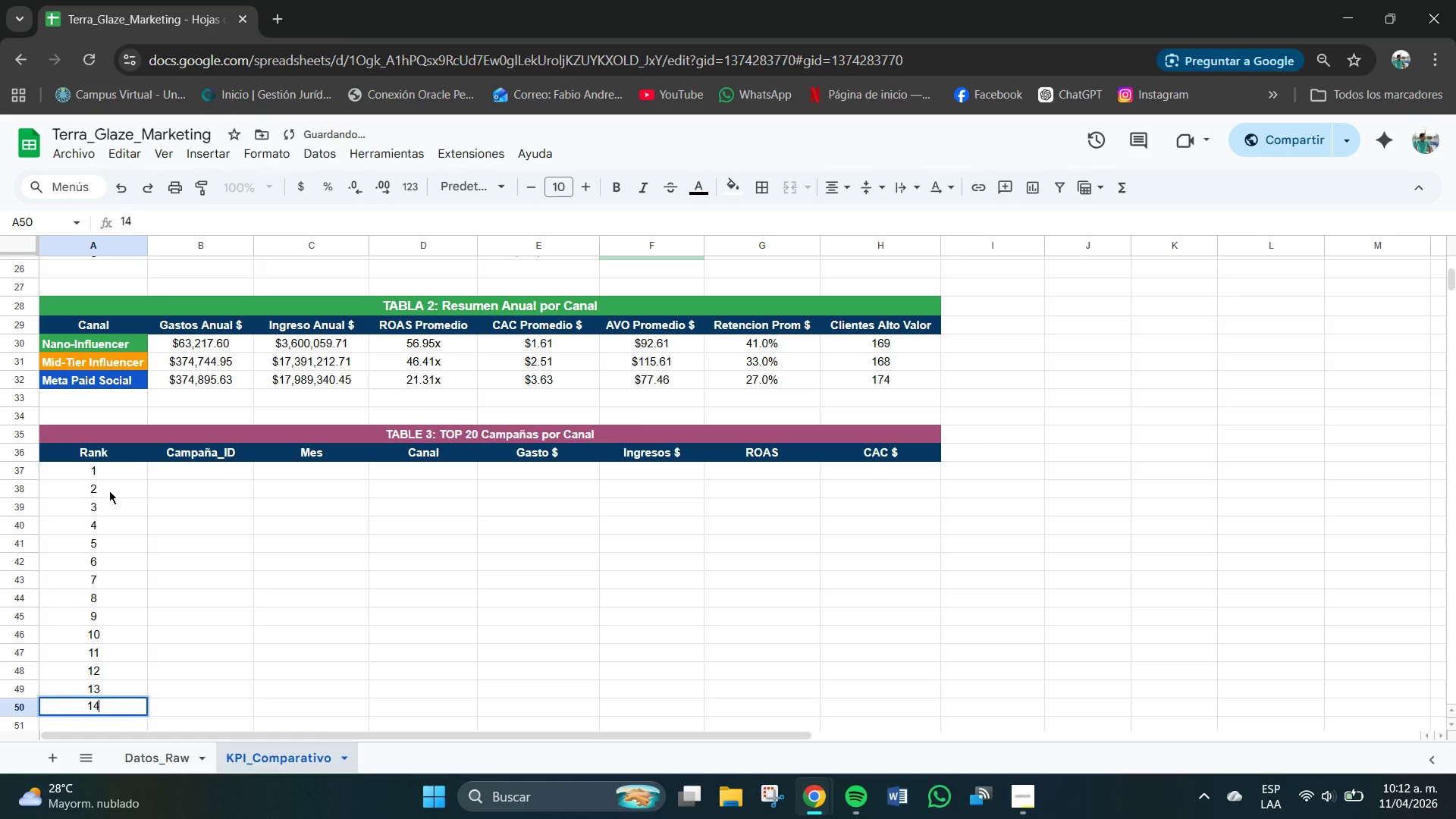 
key(Enter)
 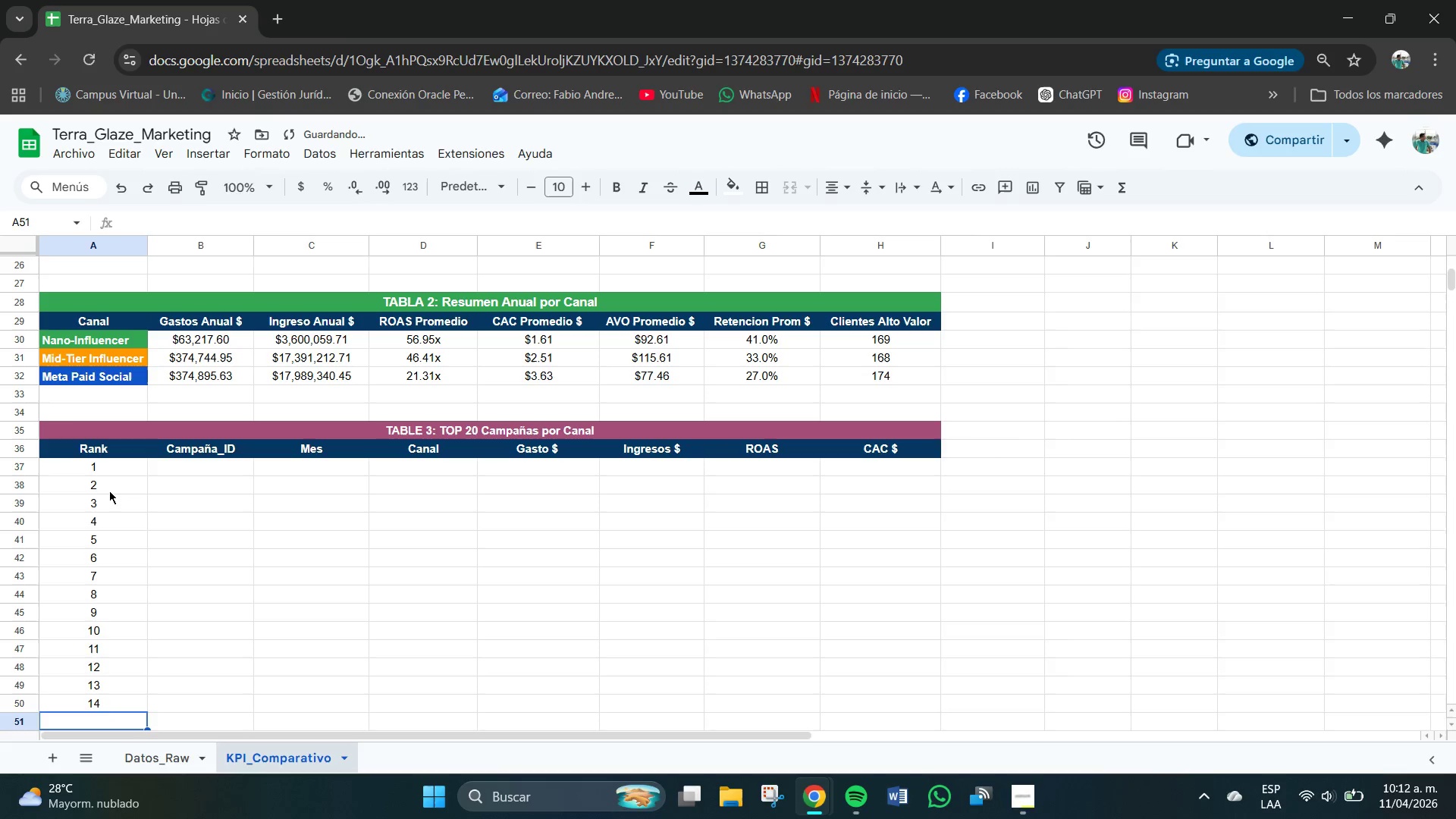 
type(15)
 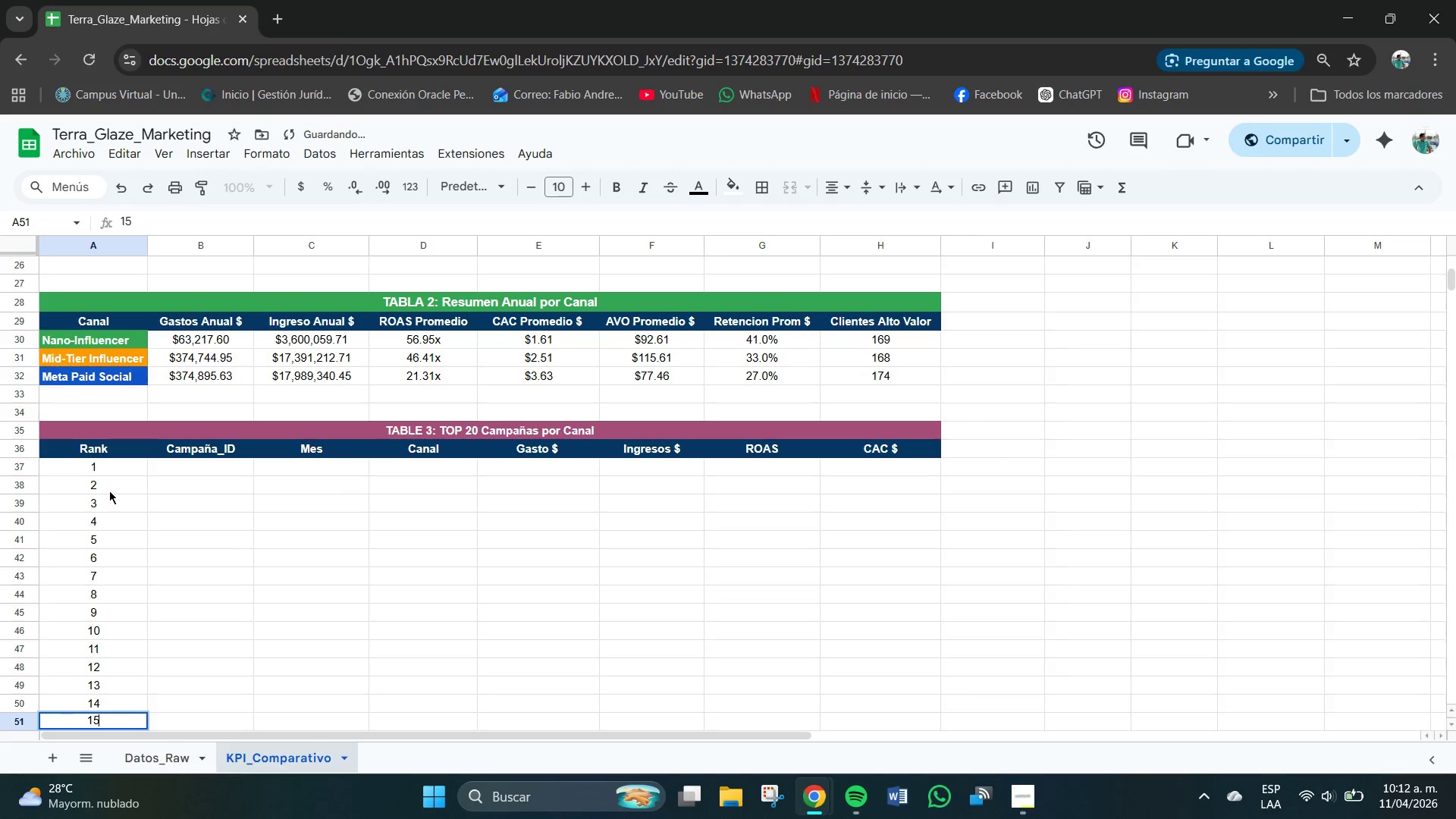 
key(Enter)
 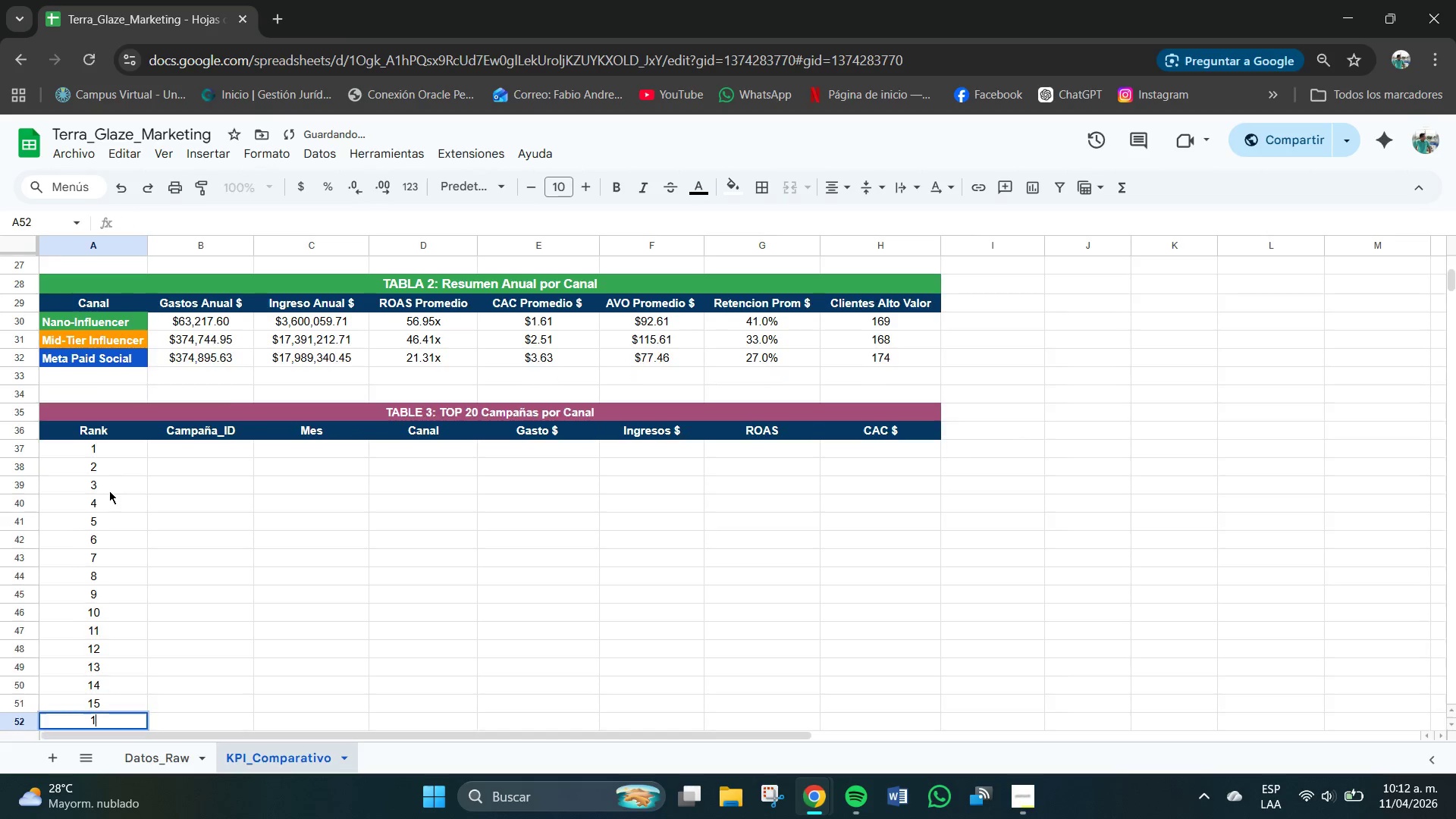 
type(16)
 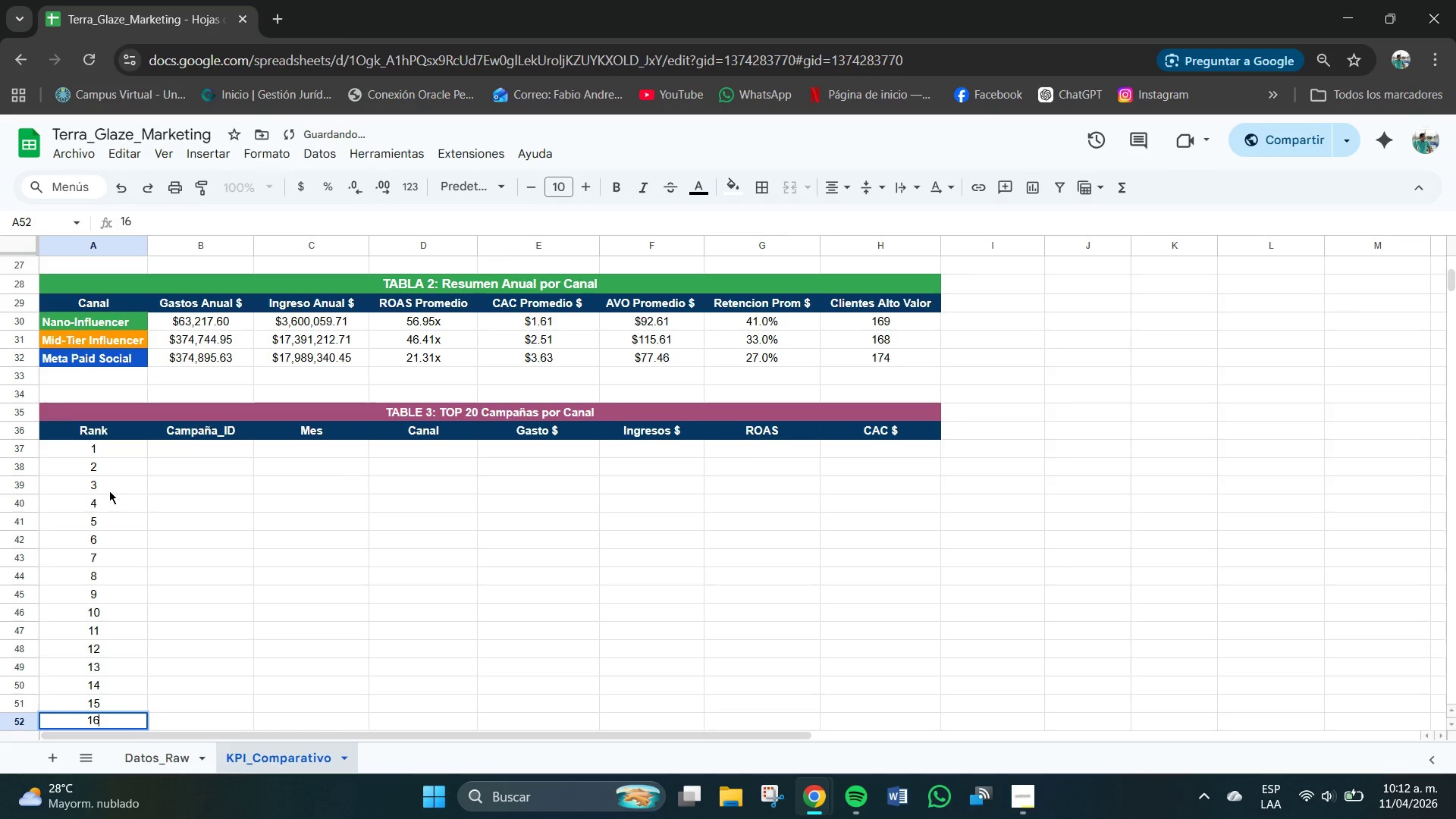 
key(Enter)
 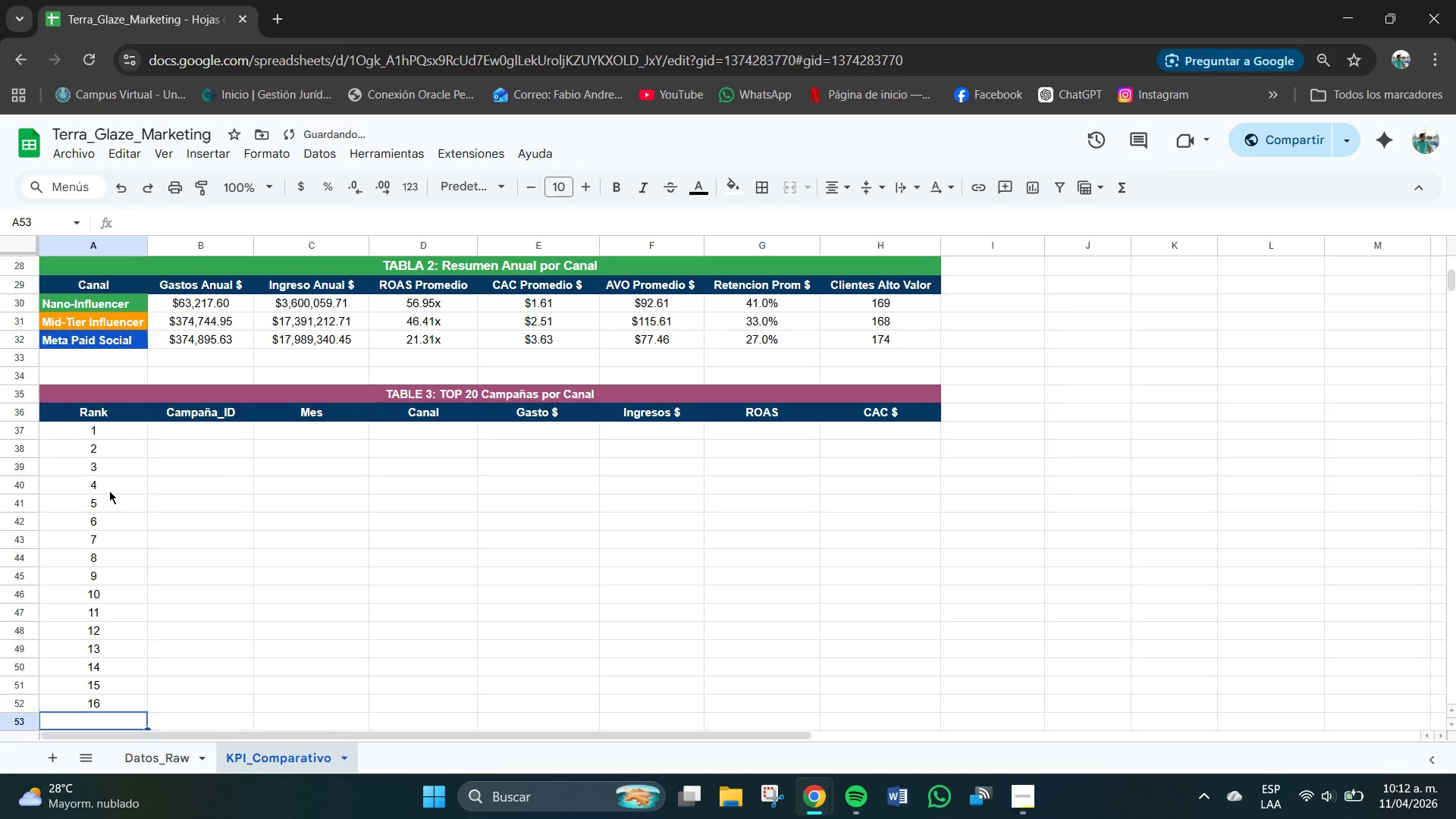 
type(17)
 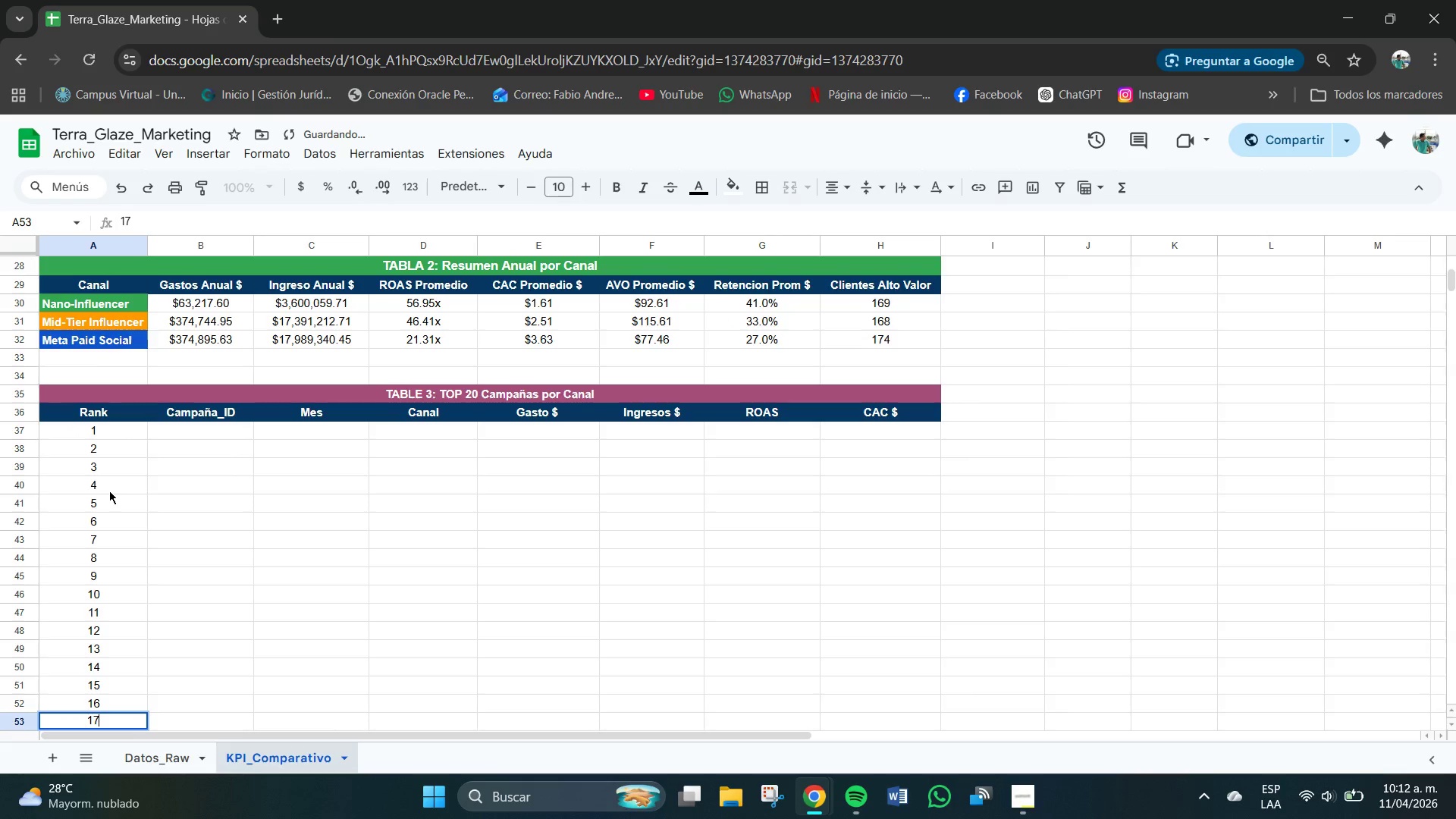 
key(Enter)
 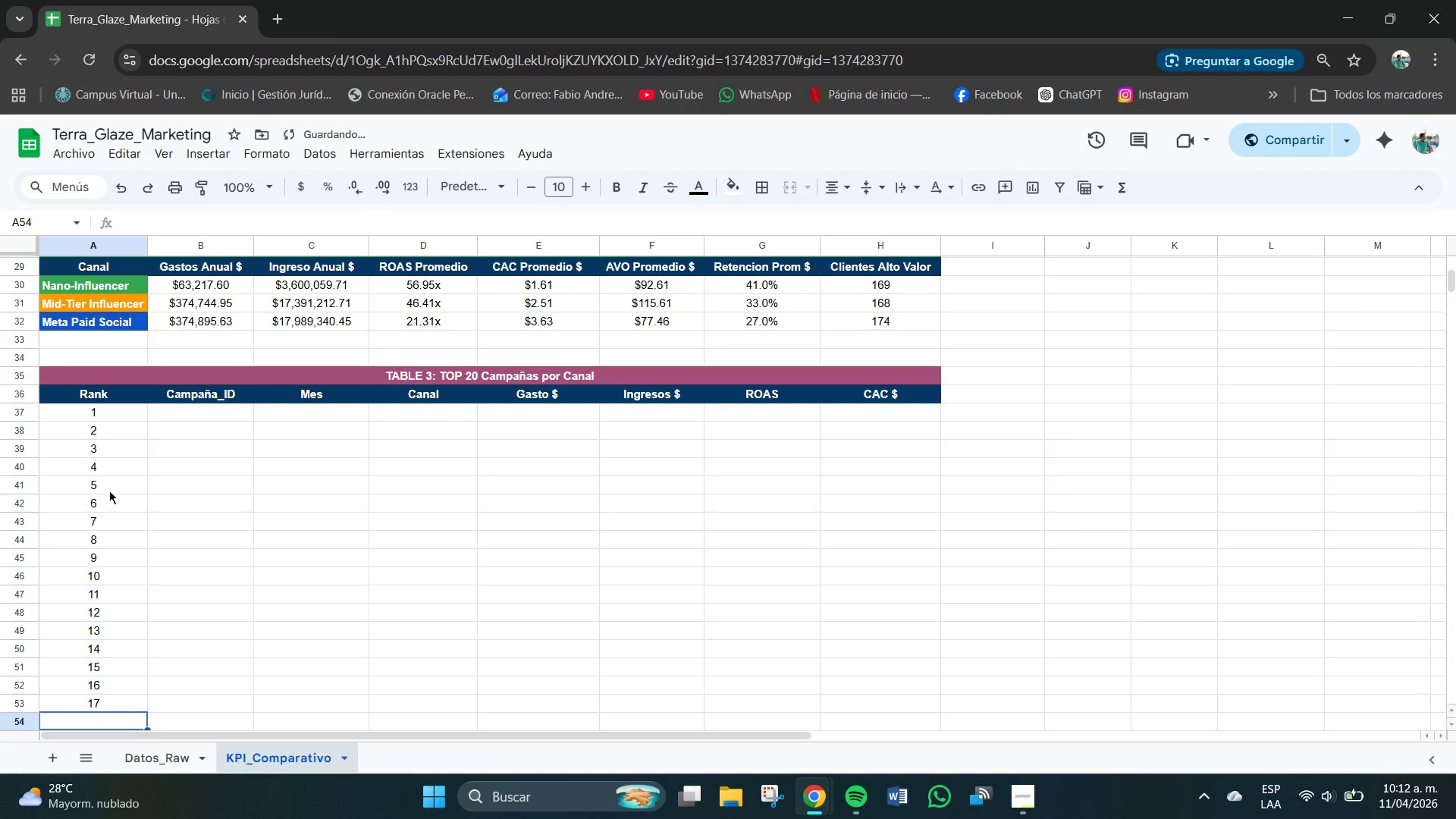 
type(18)
 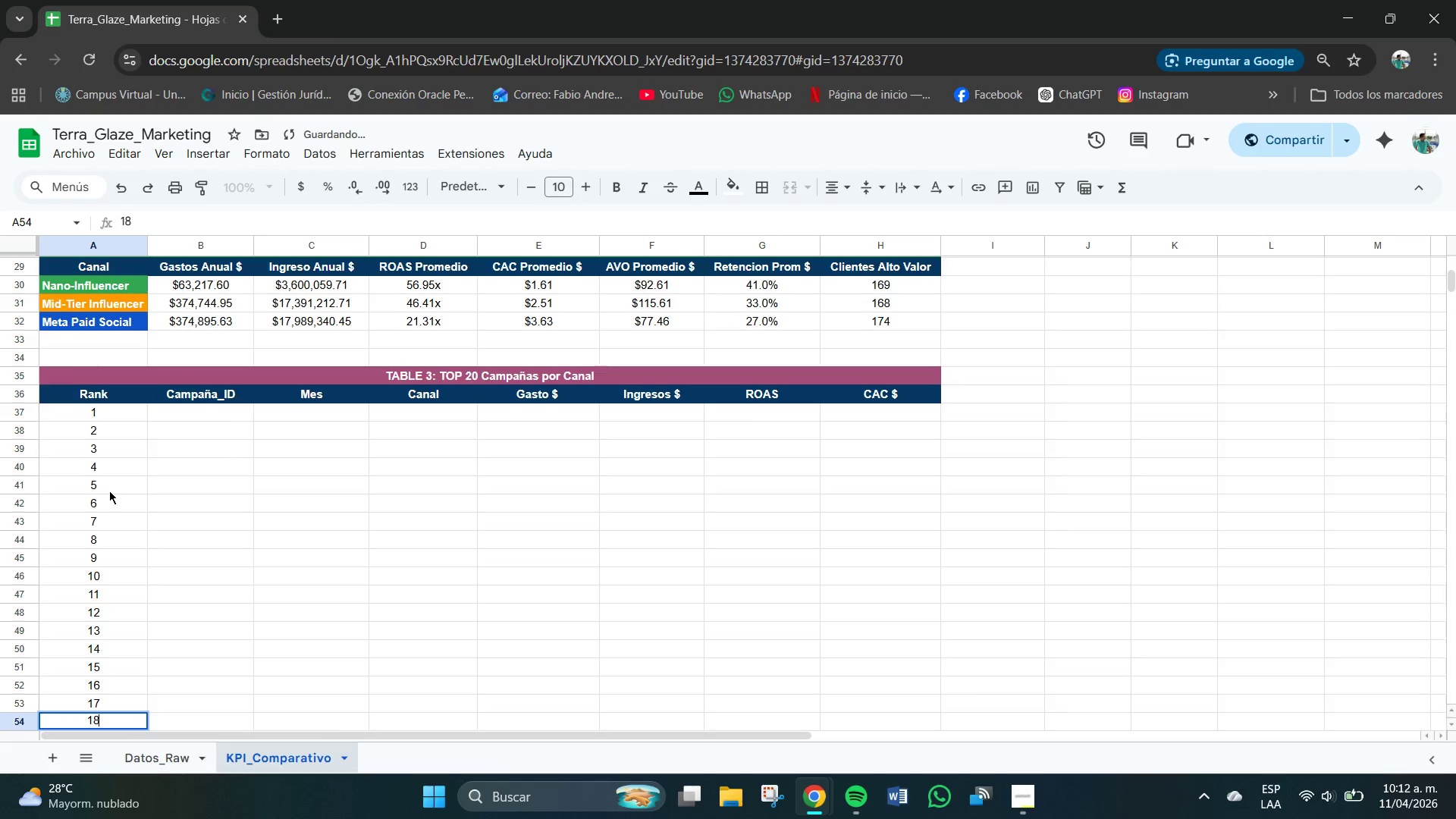 
key(Enter)
 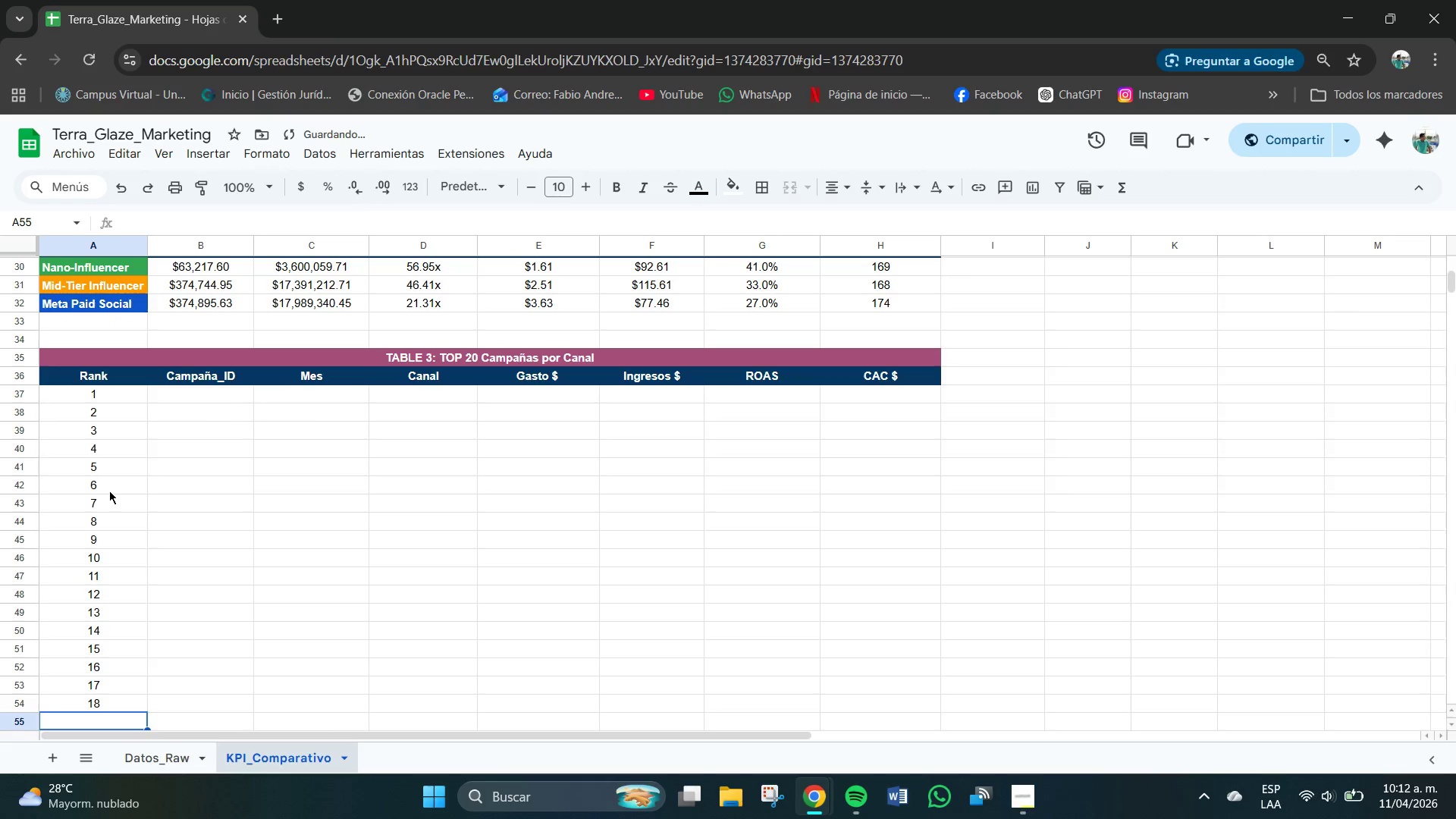 
type(19)
 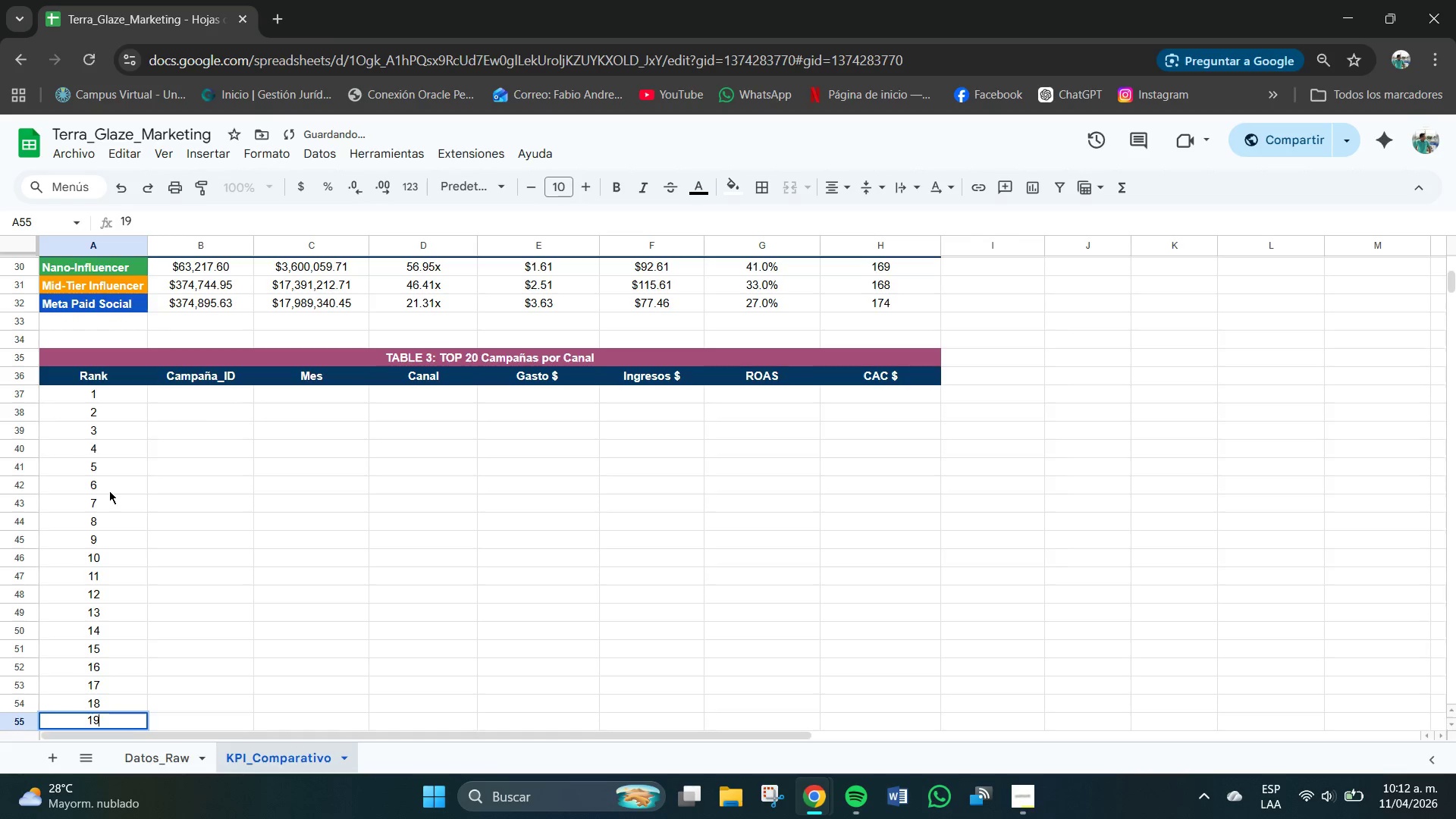 
key(Enter)
 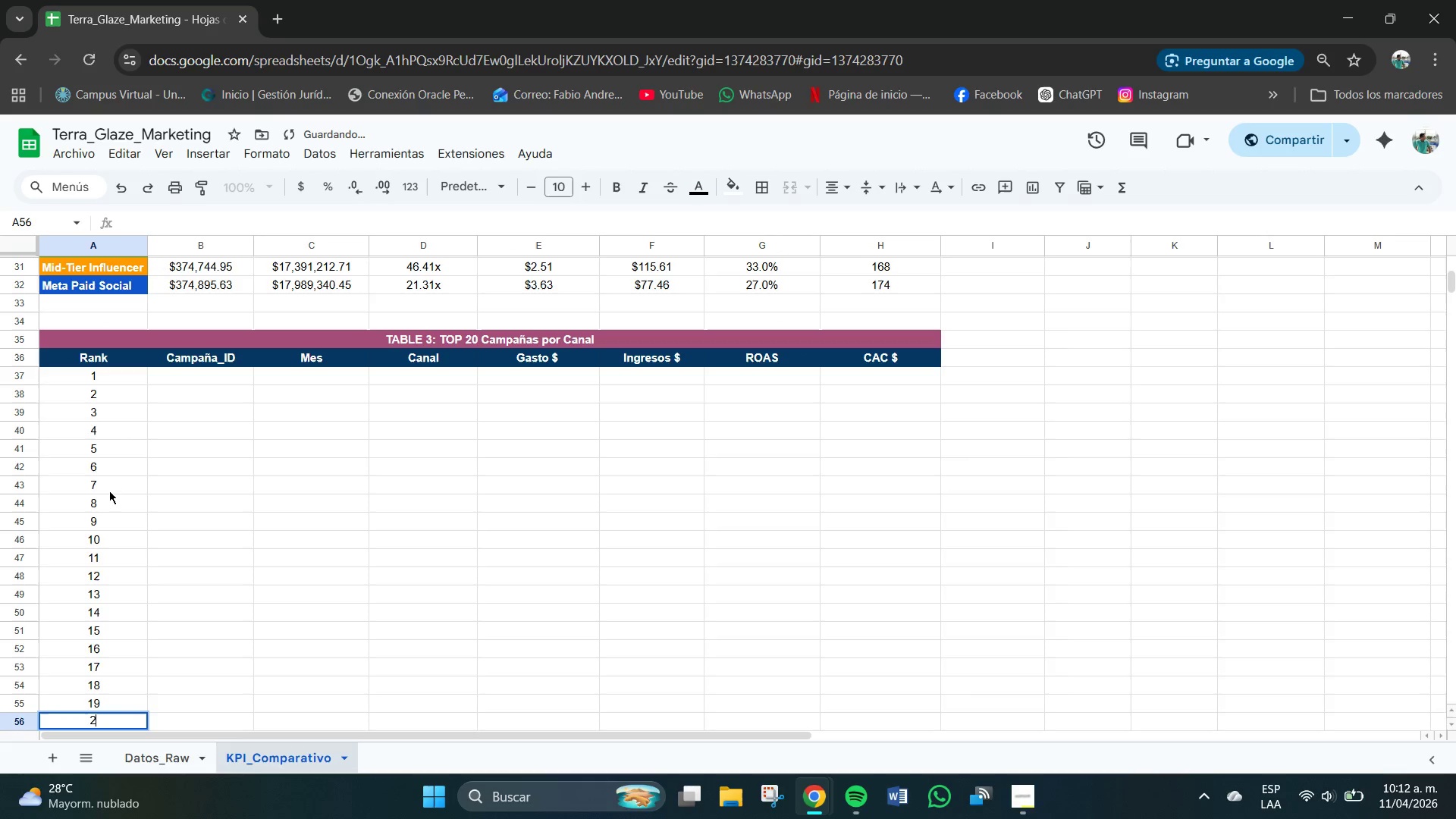 
type(20)
 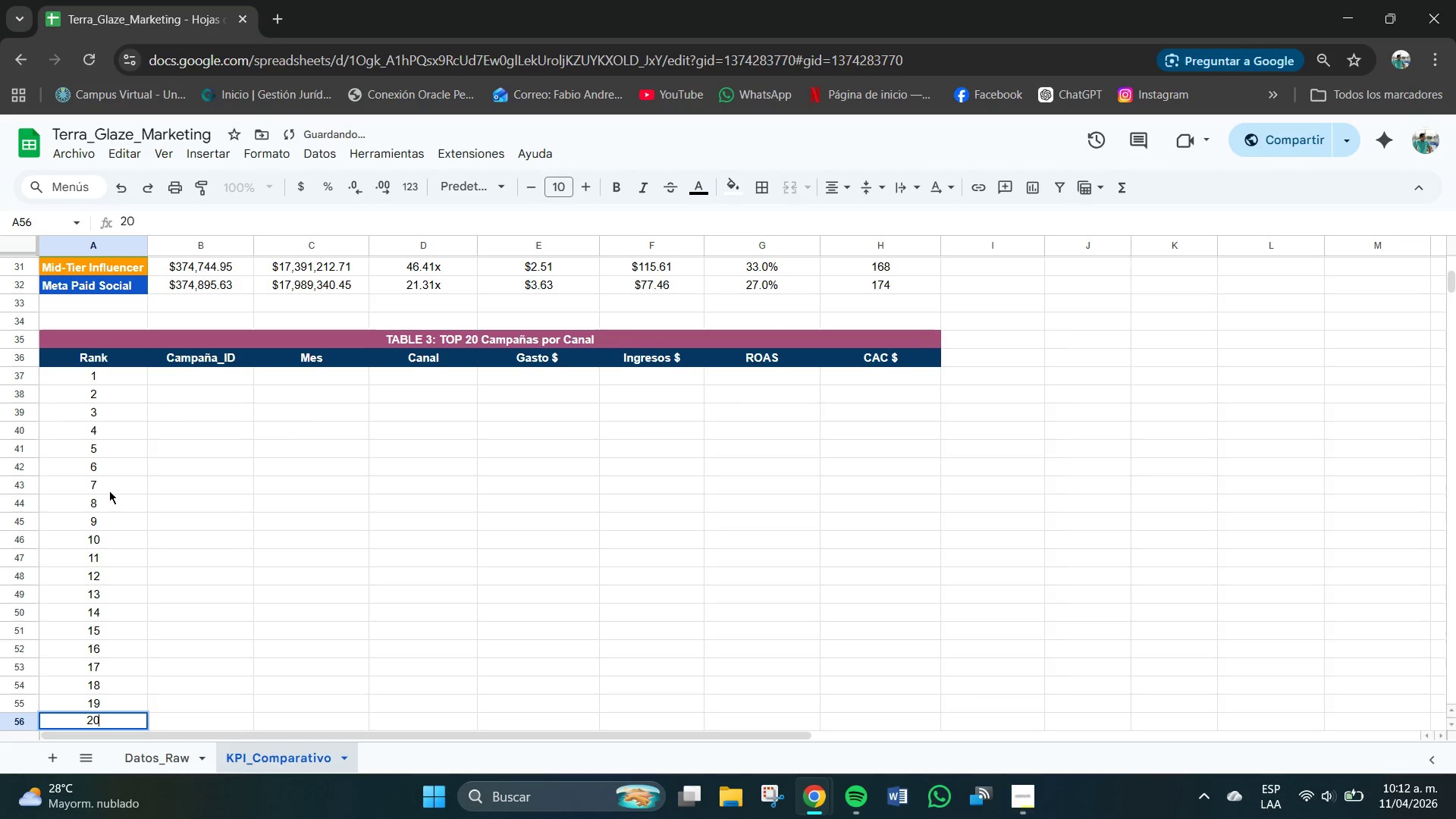 
key(Enter)
 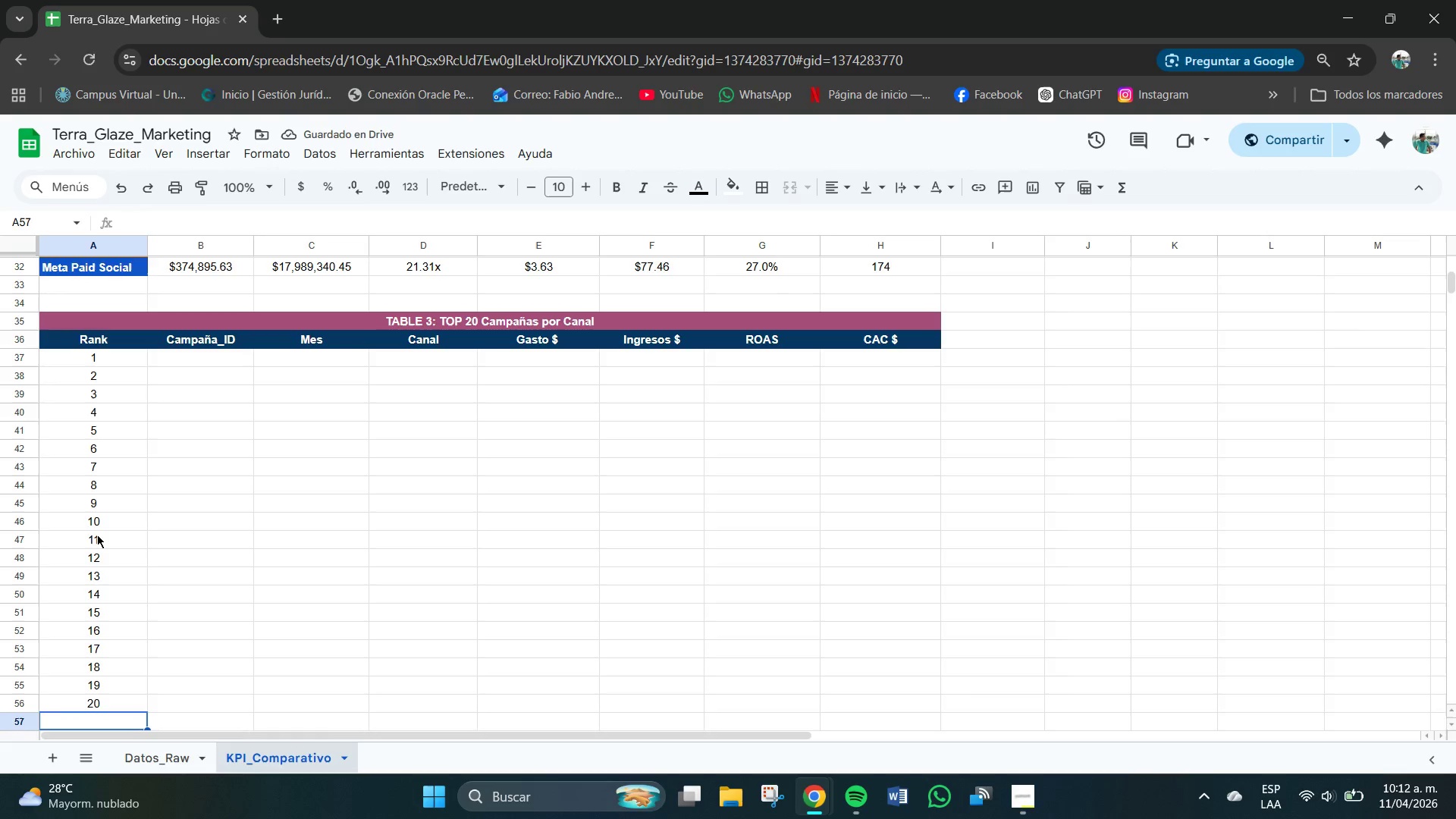 
wait(5.27)
 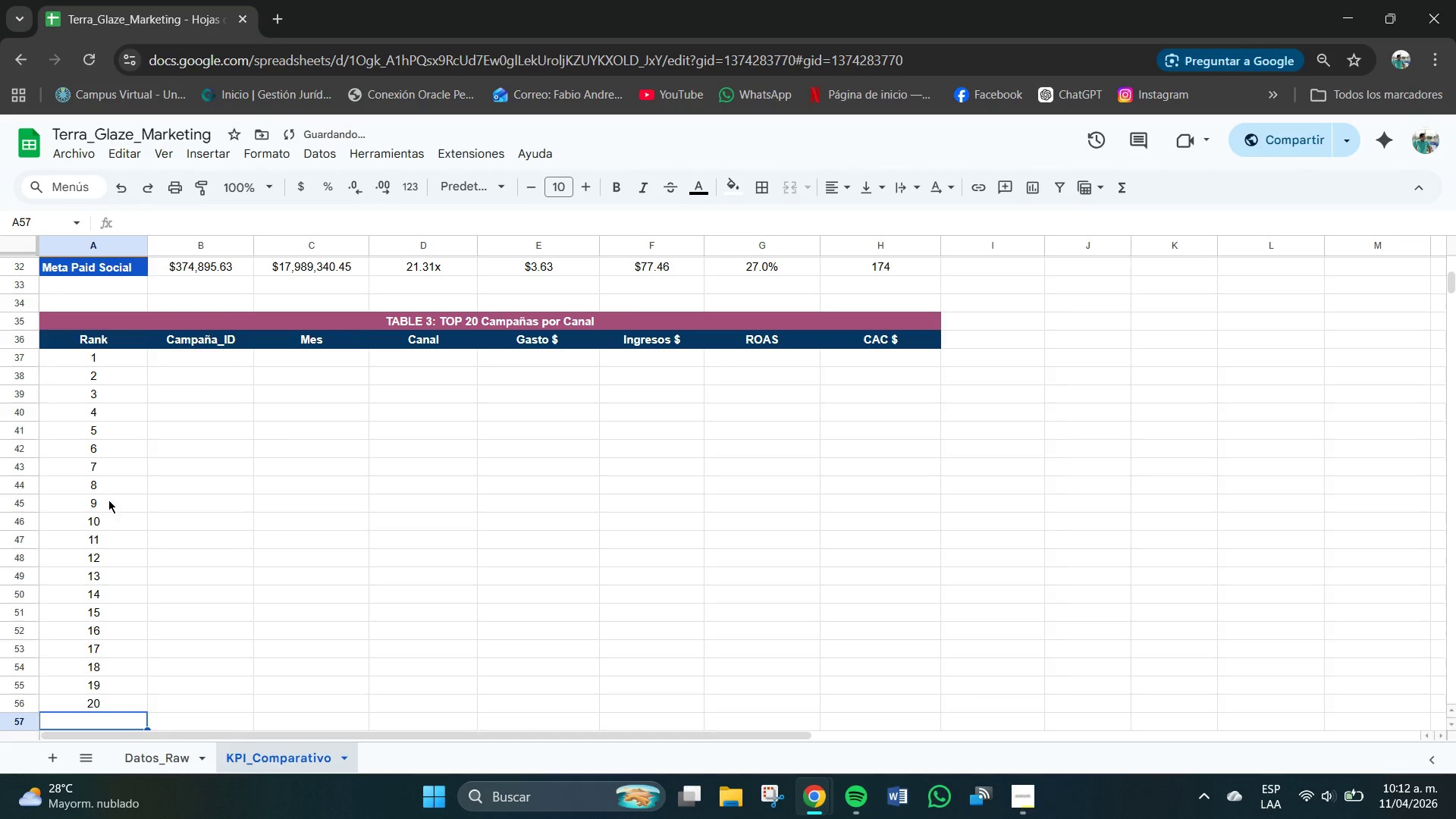 
scroll: coordinate [189, 413], scroll_direction: none, amount: 0.0
 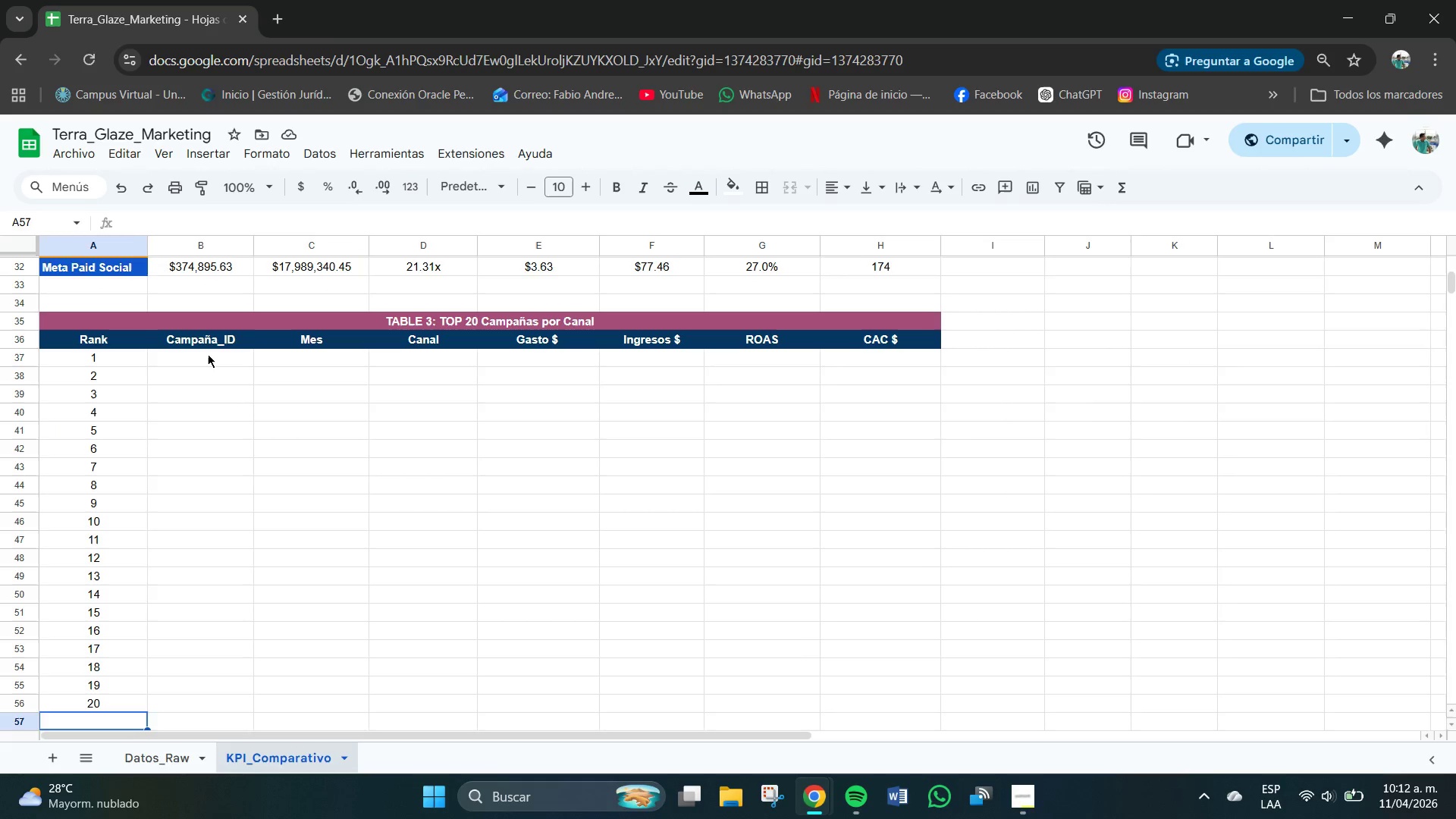 
left_click([208, 350])
 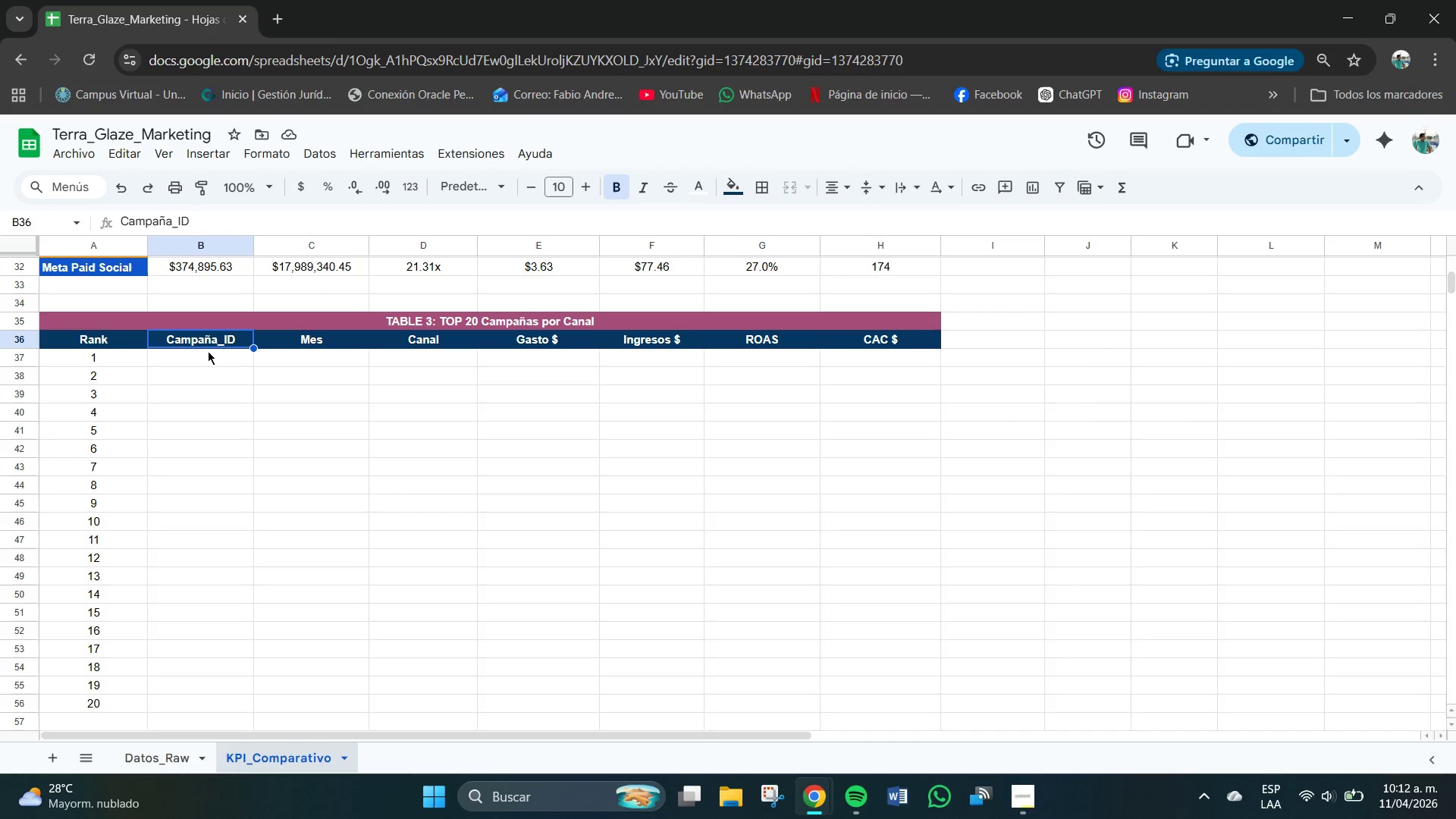 
left_click([208, 356])
 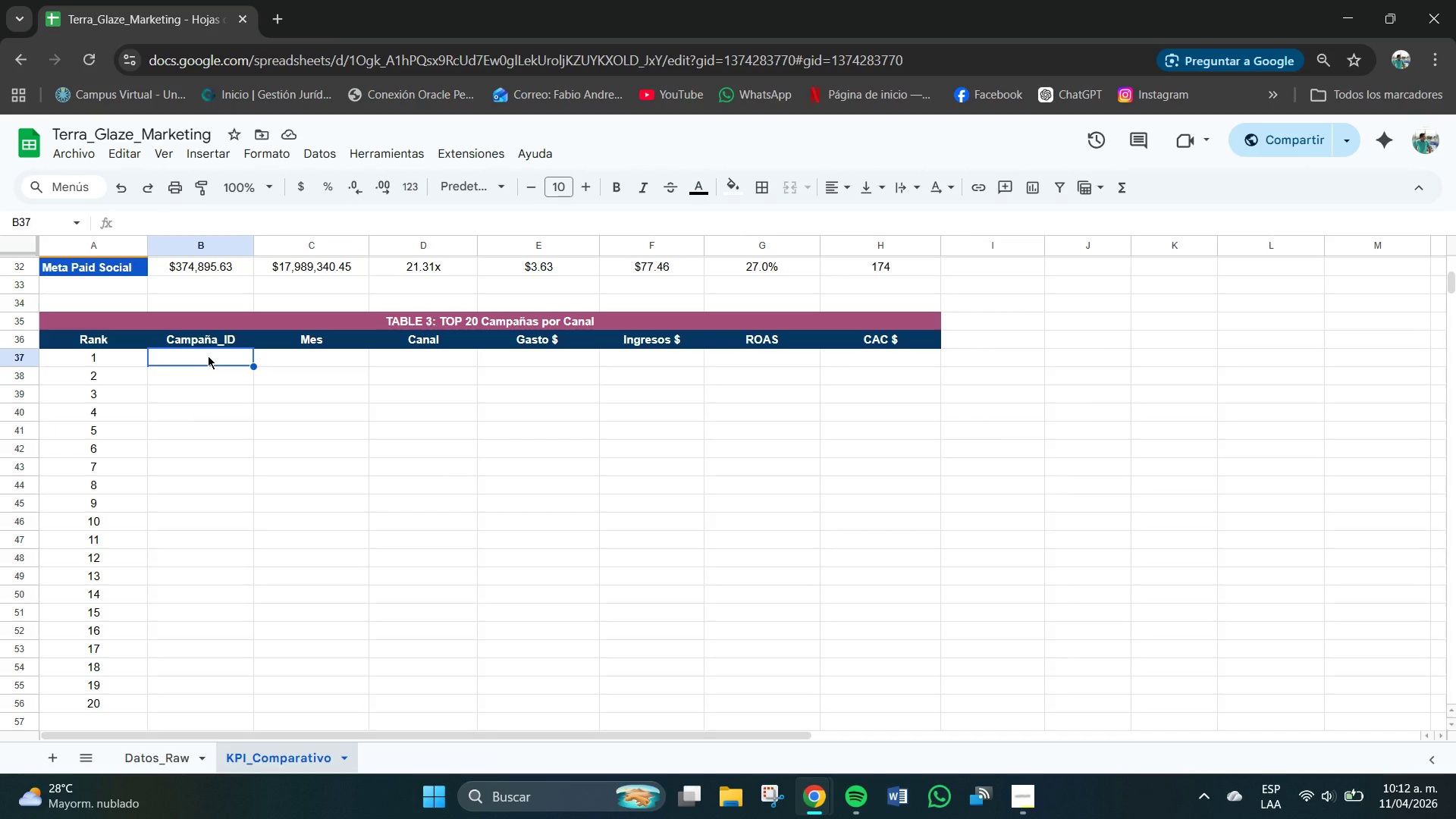 
type()SI.ERROR)
 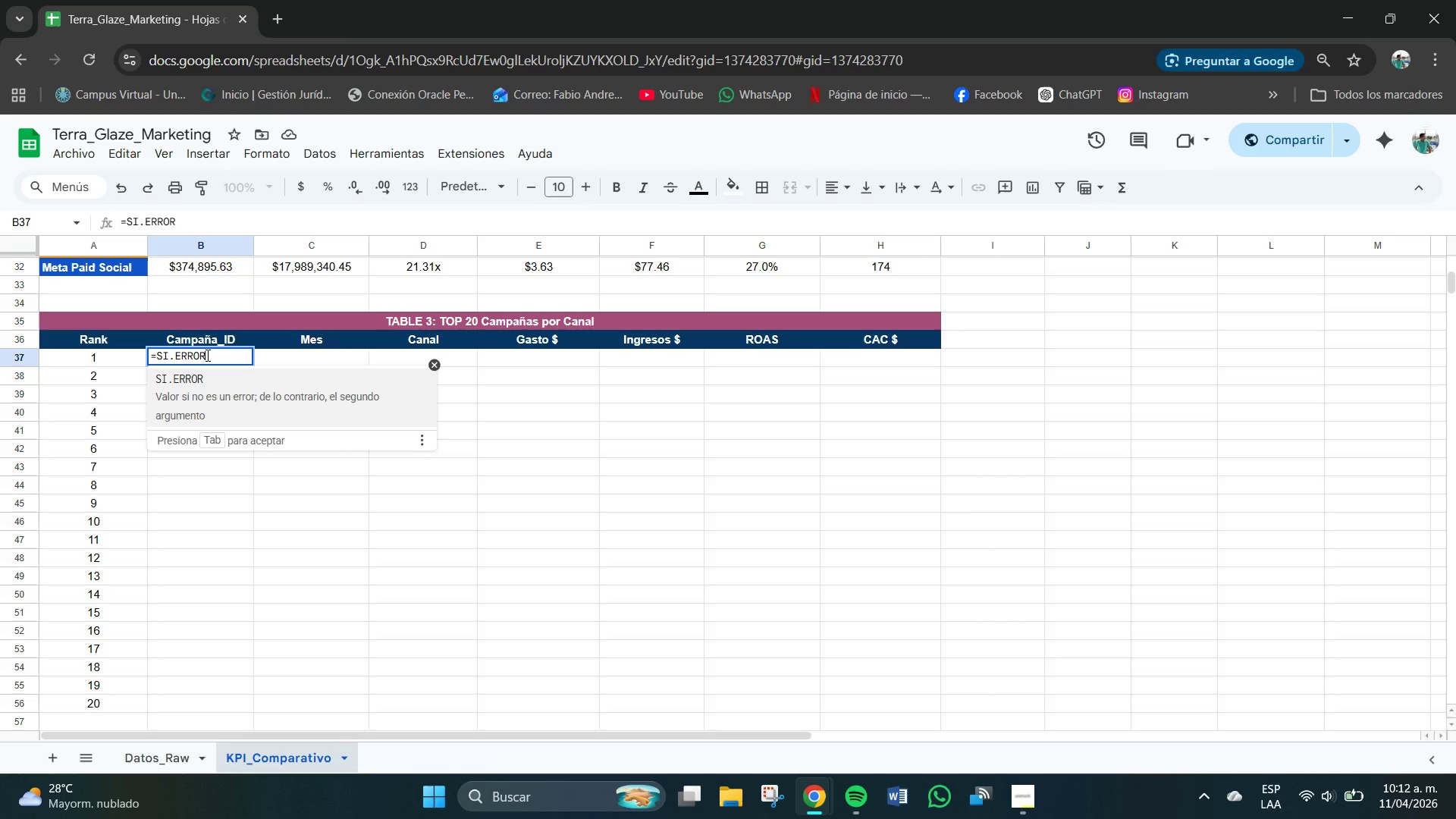 
type(*INDICE*)
 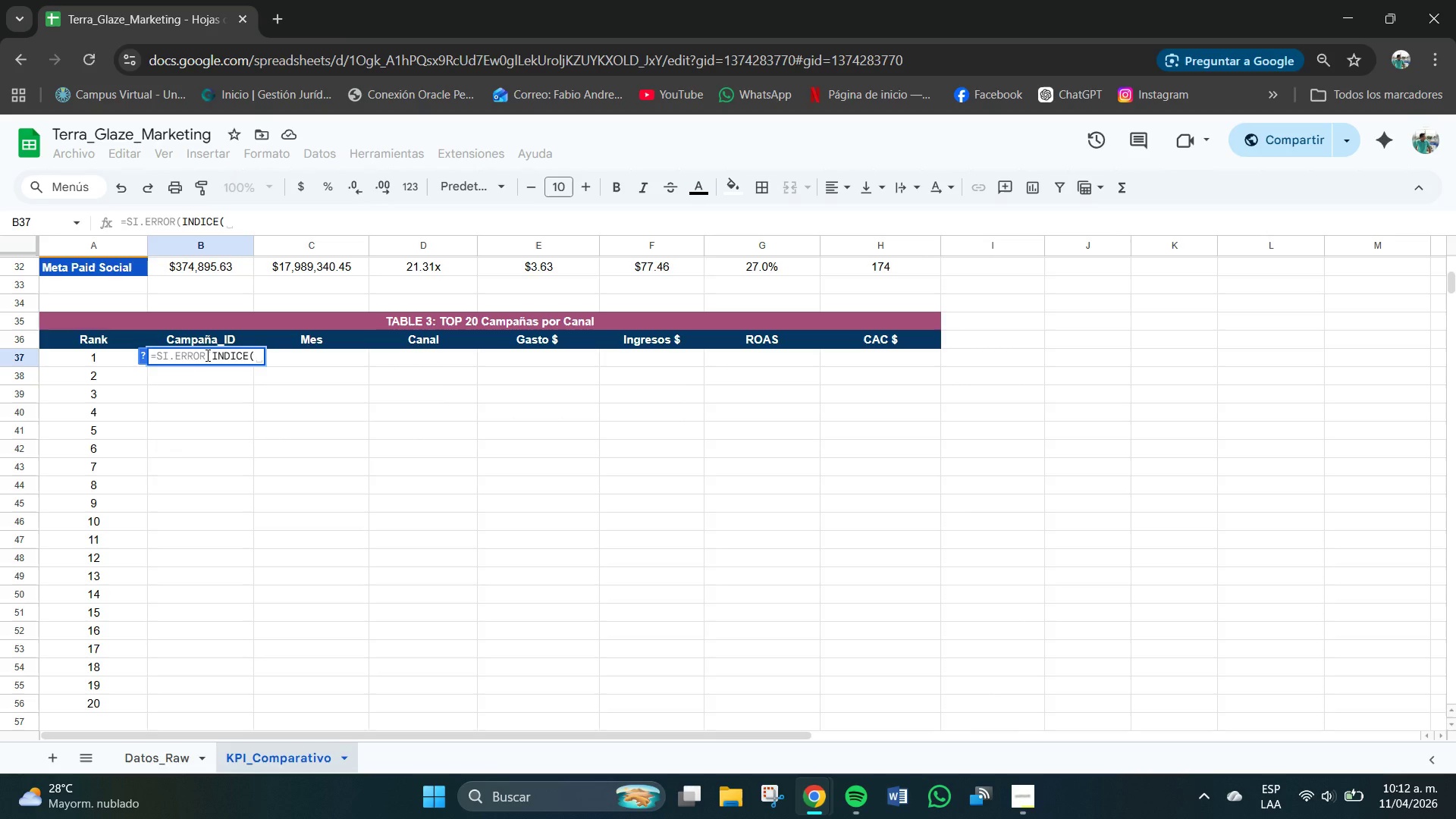 
type([Datos_Raw])
key(Backspace)
type([)
 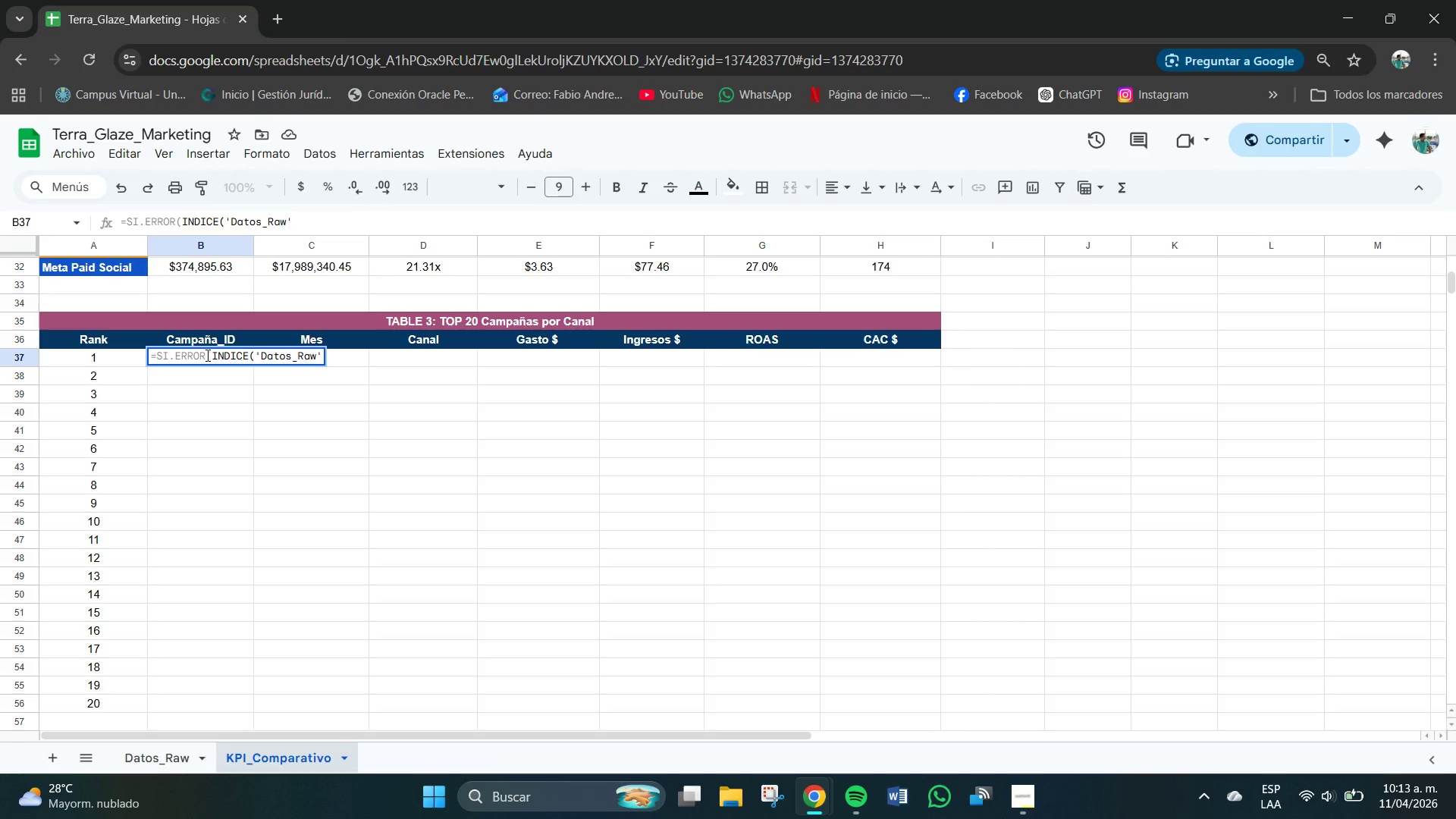 
type(!T$2>T$600,COI)
 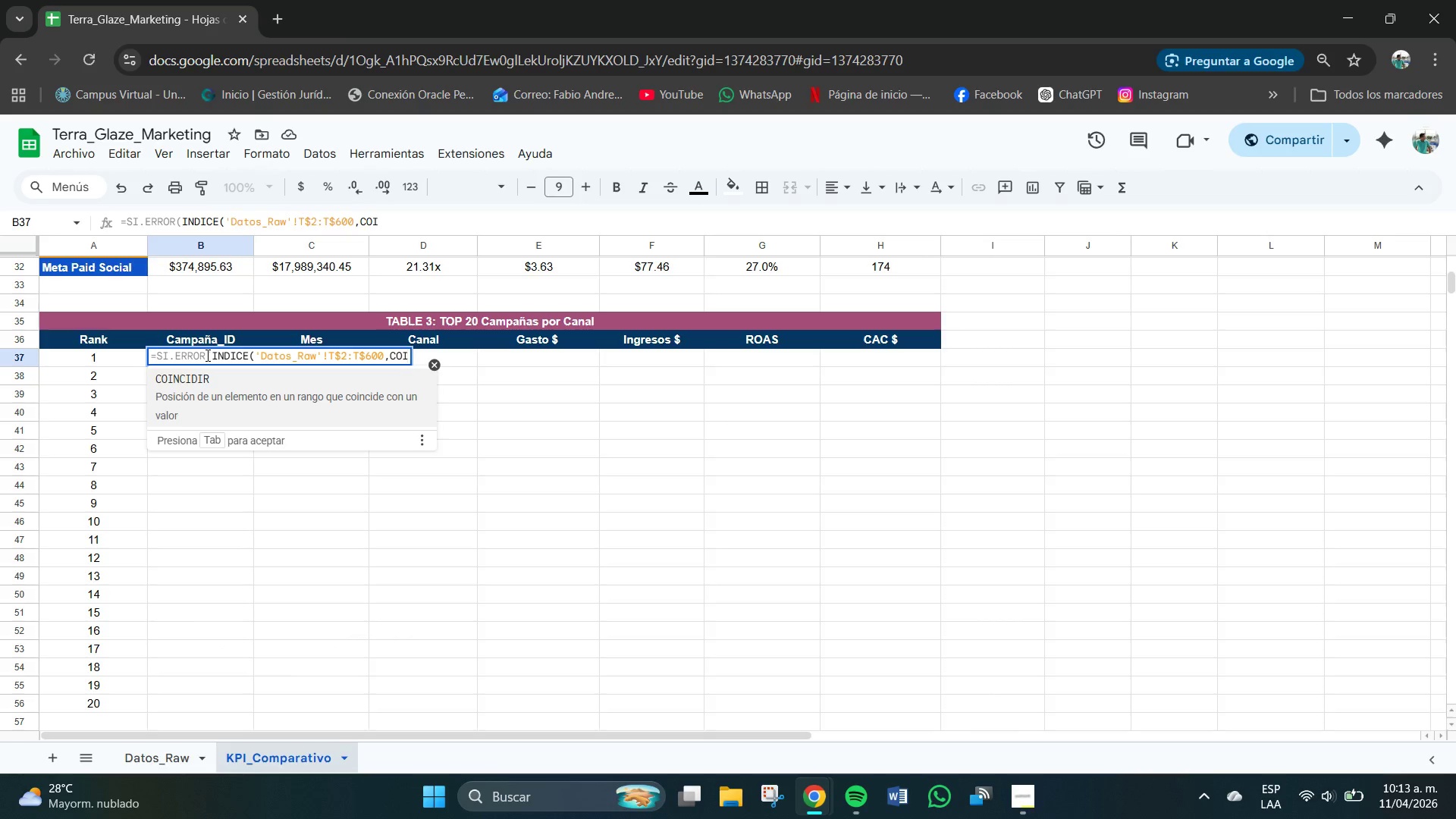 
type(NCIDR)
 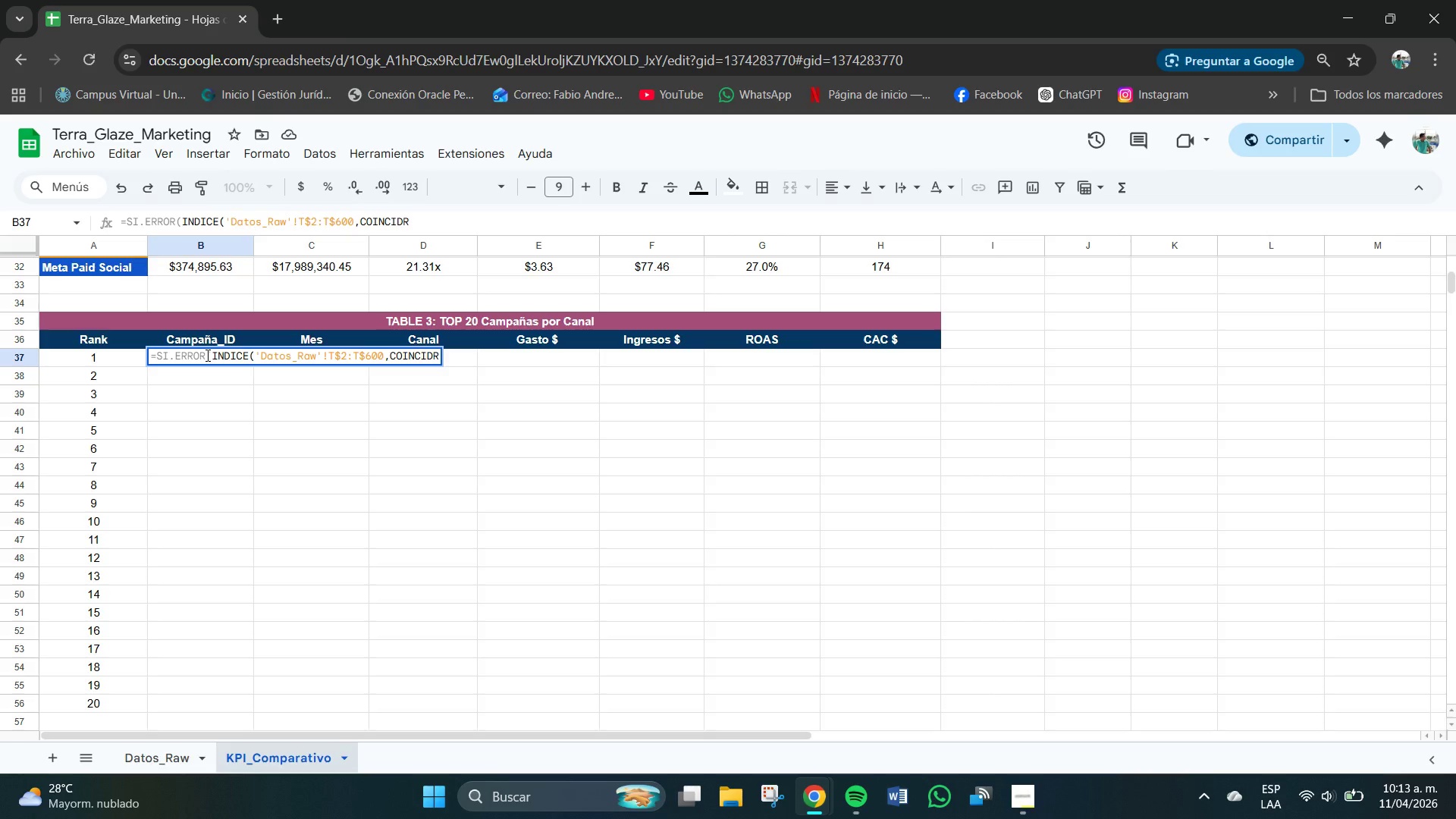 
type(*K.ESIMO.MAYOR*[)
 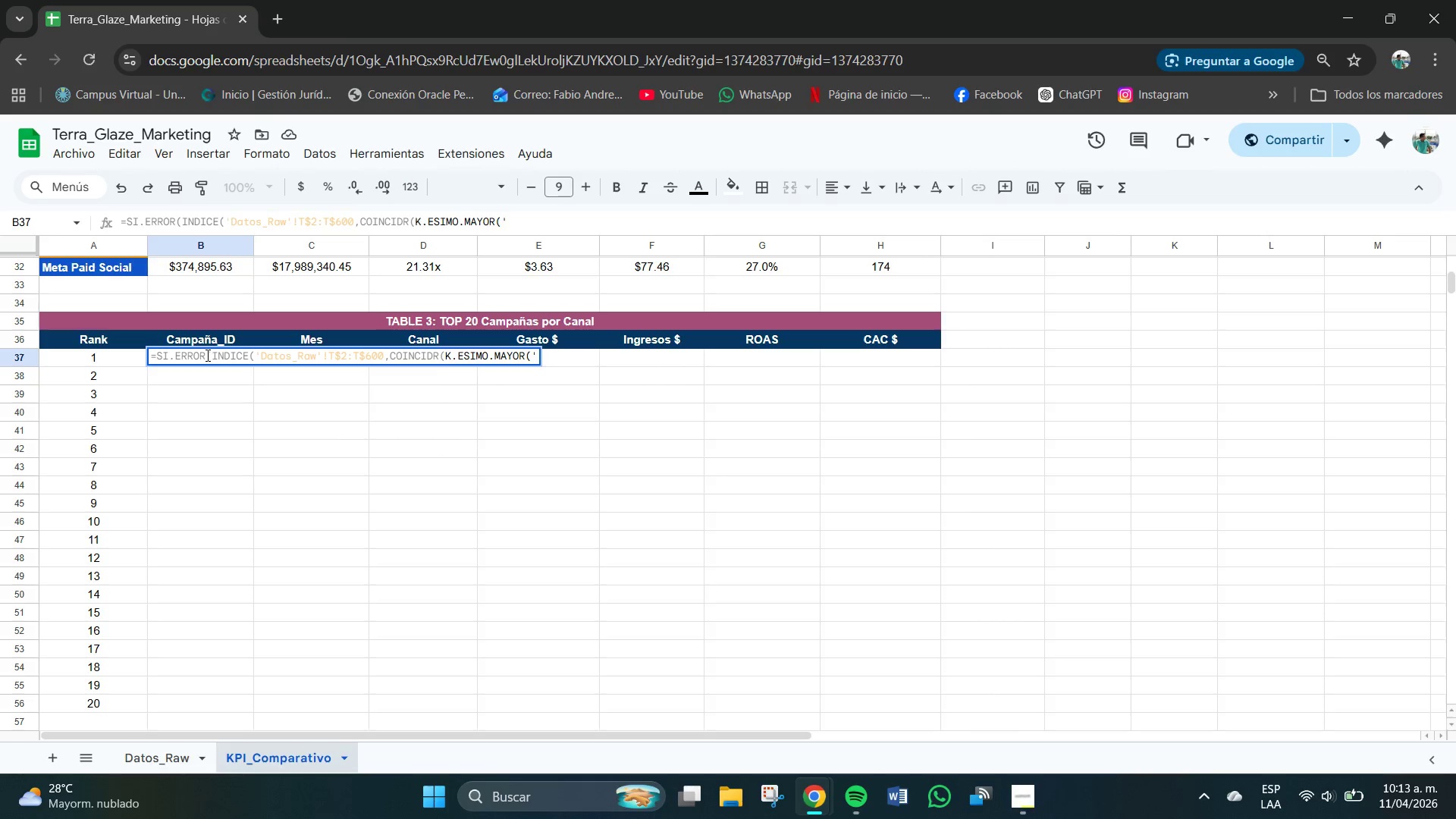 
type(DAT)
key(Backspace)
key(Backspace)
type(atos_Raw[!M$2)
 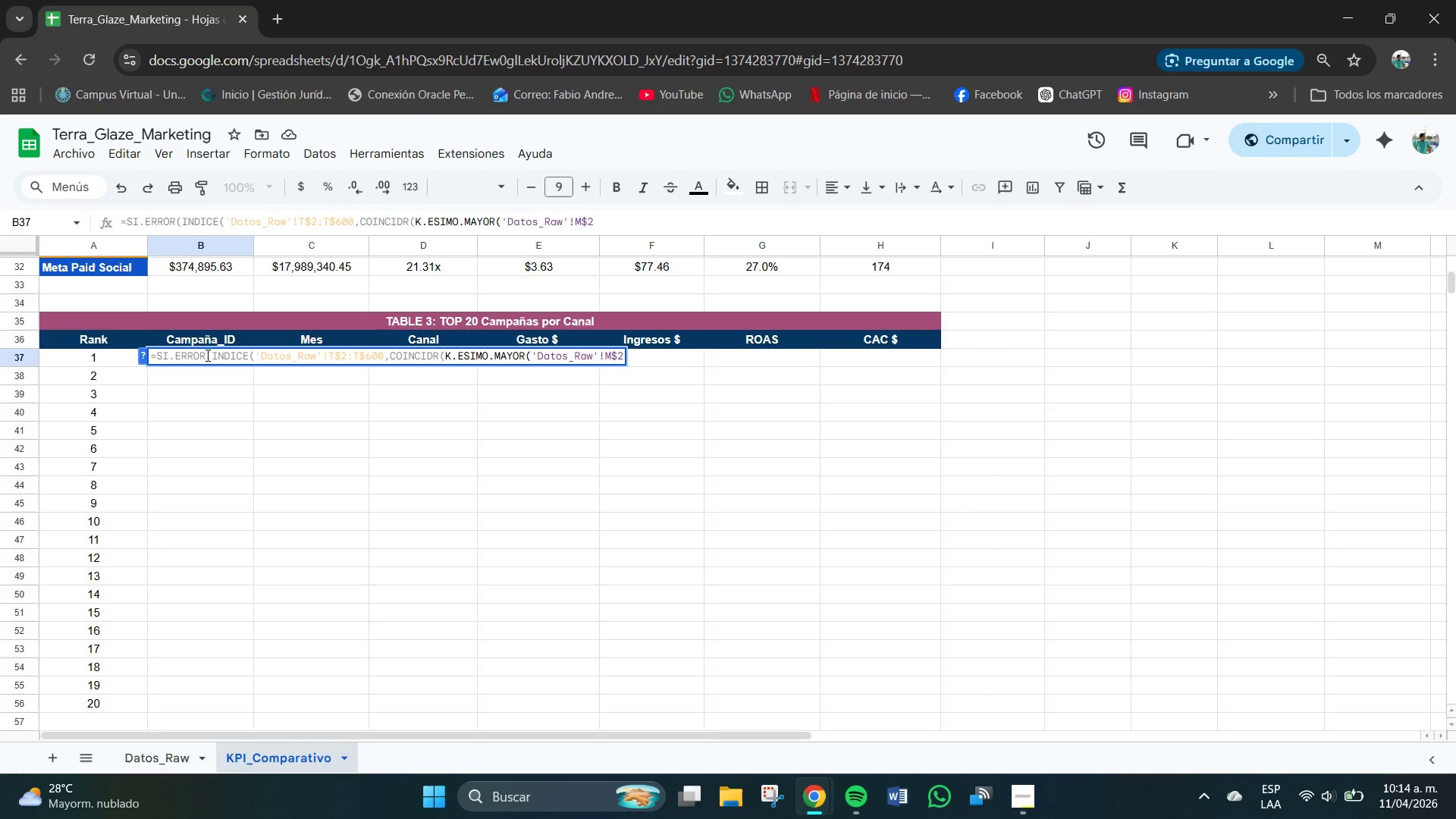 
type(>M$600)
 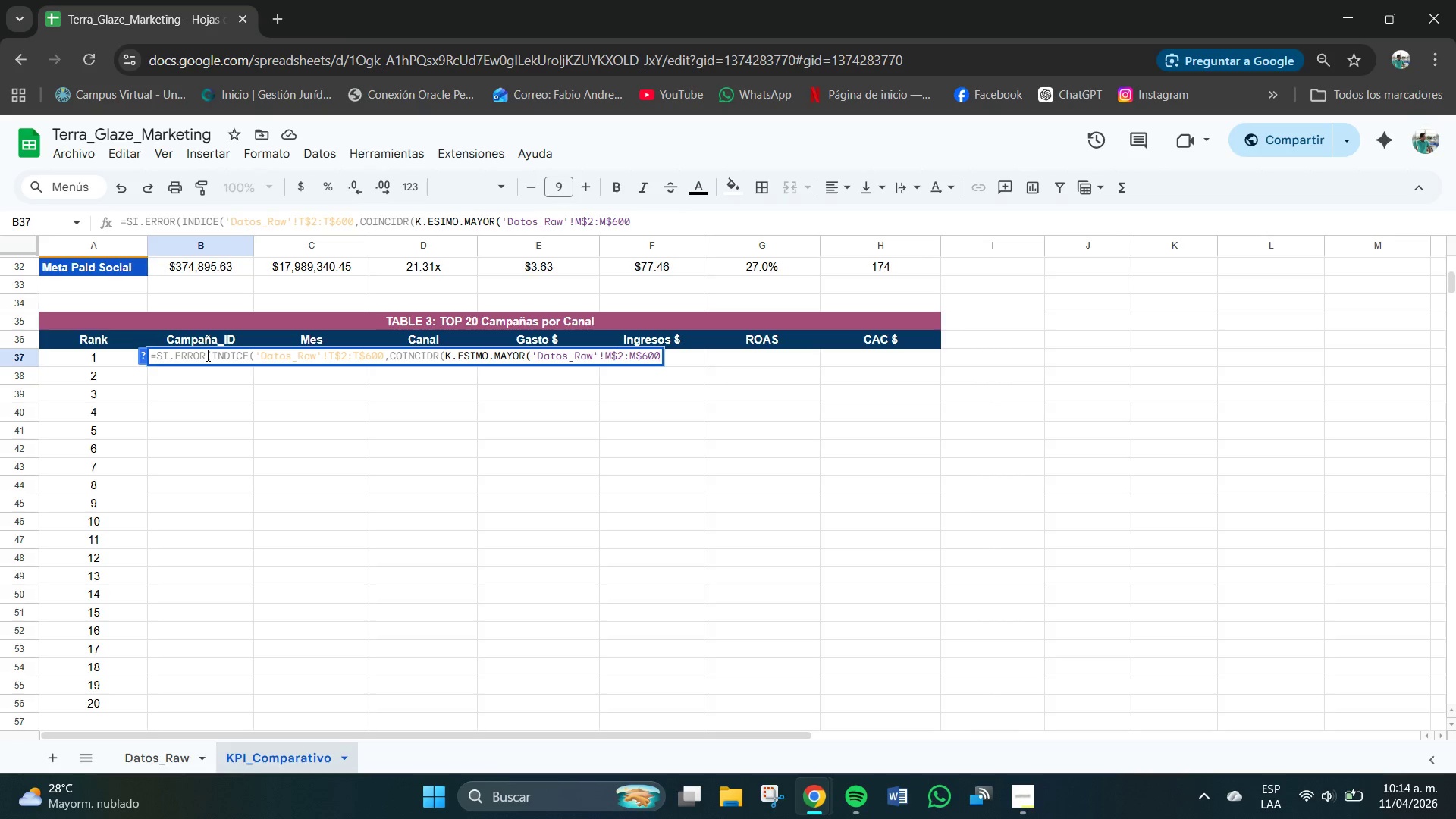 
type(,0((,)
 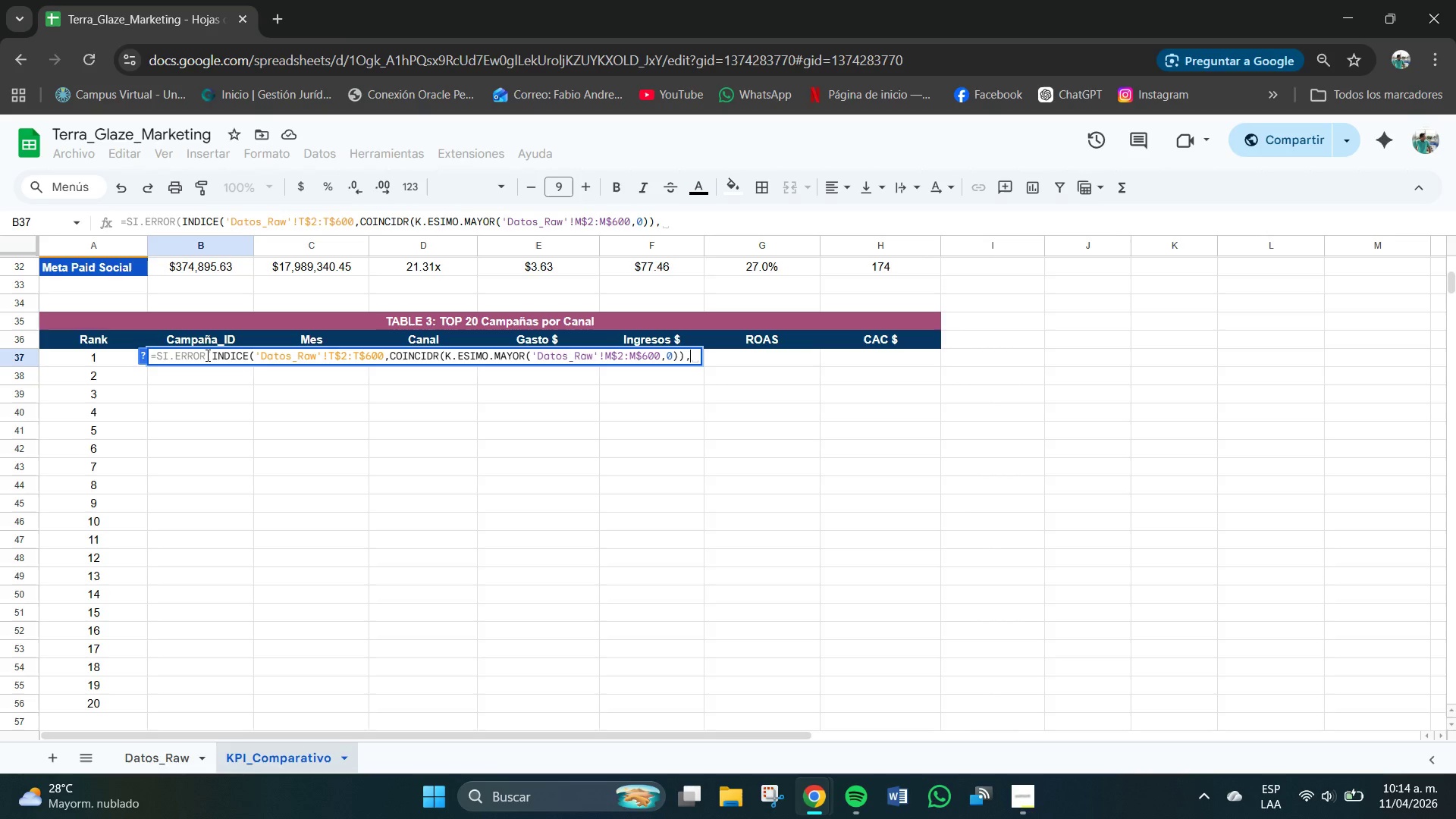 
type(@_@)
key(Backspace)
key(Backspace)
type(_)
key(Backspace)
type(-!)
key(Backspace)
type(@()
 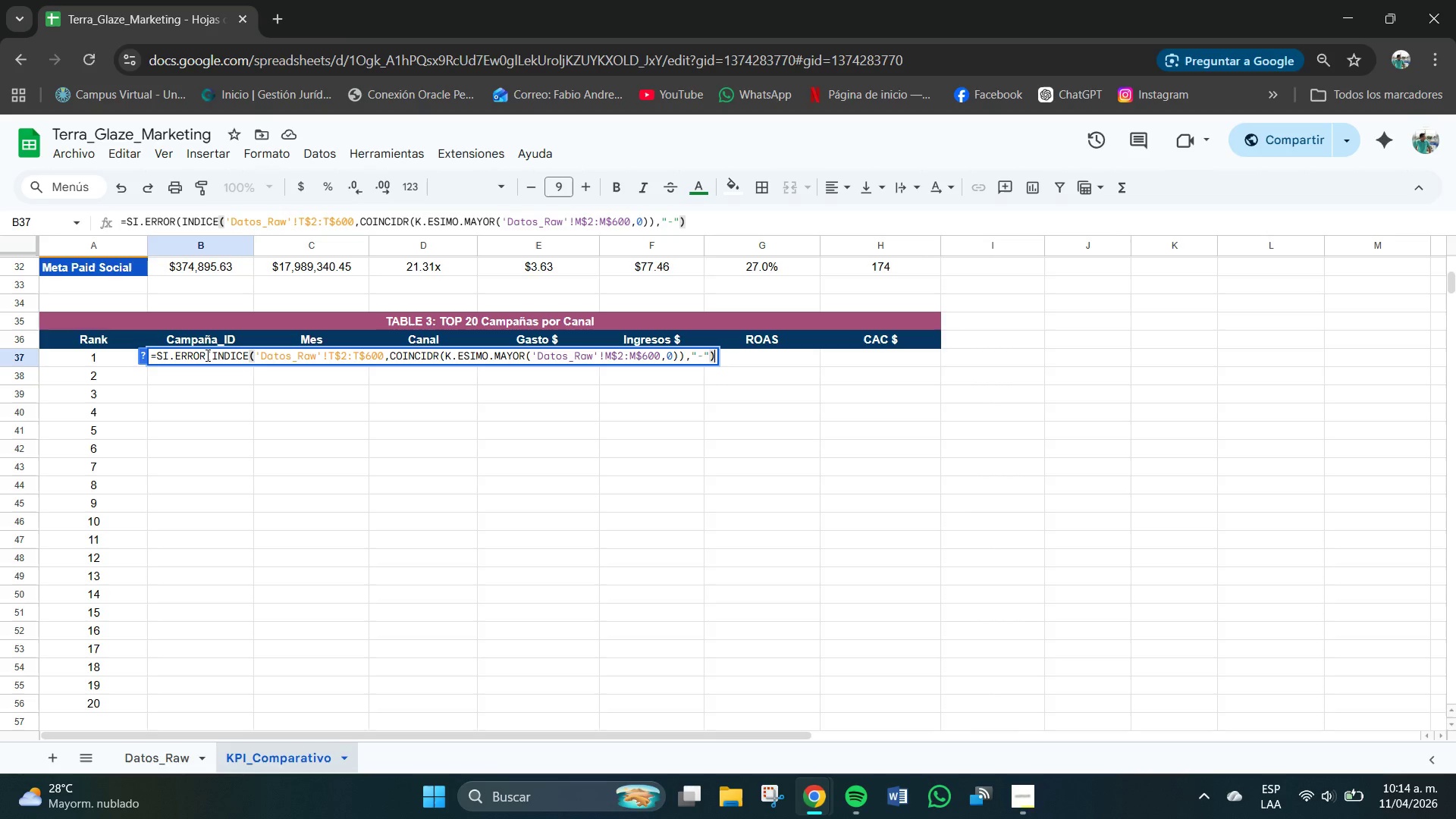 
wait(9.52)
 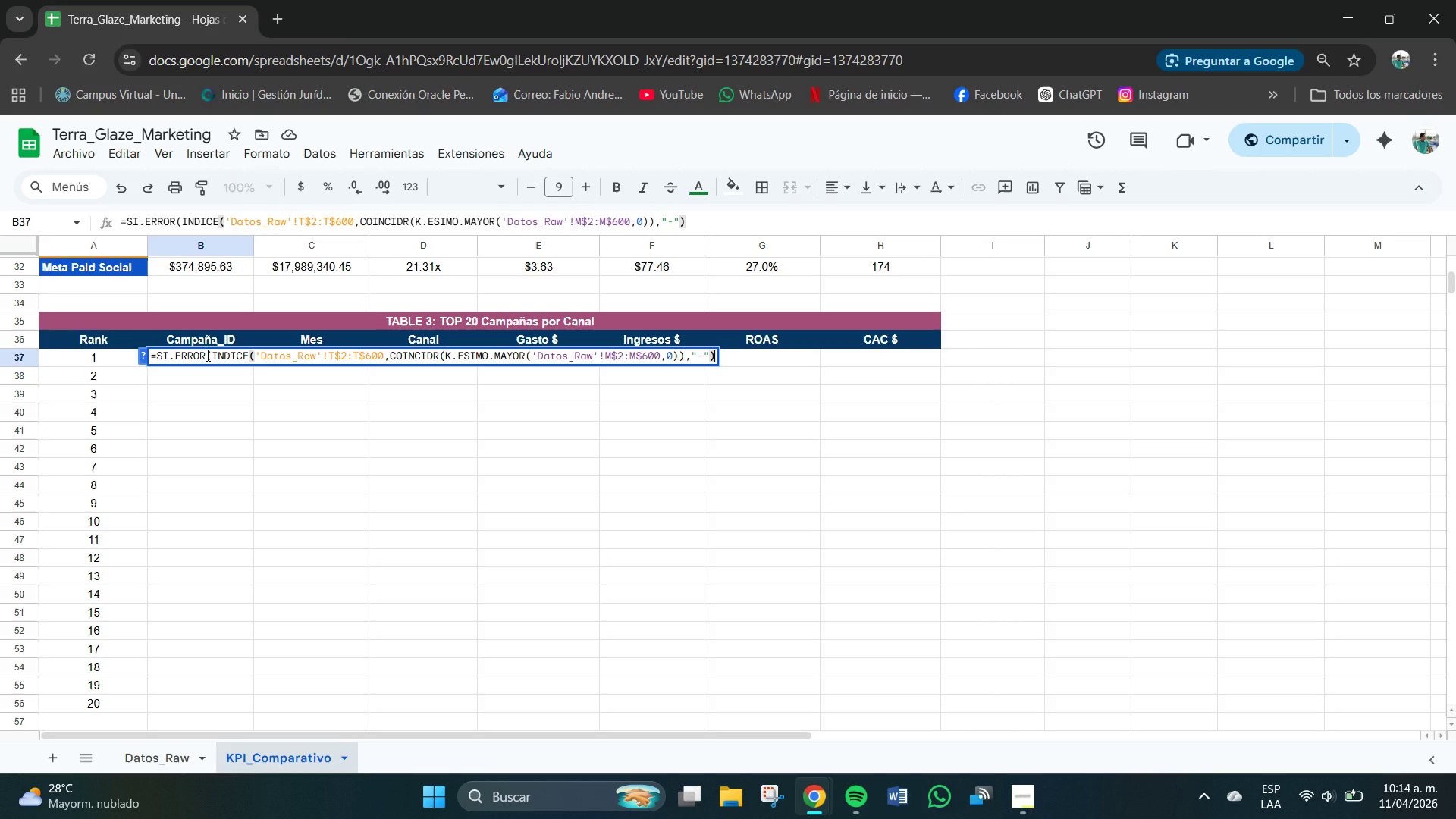 
key(Enter)
 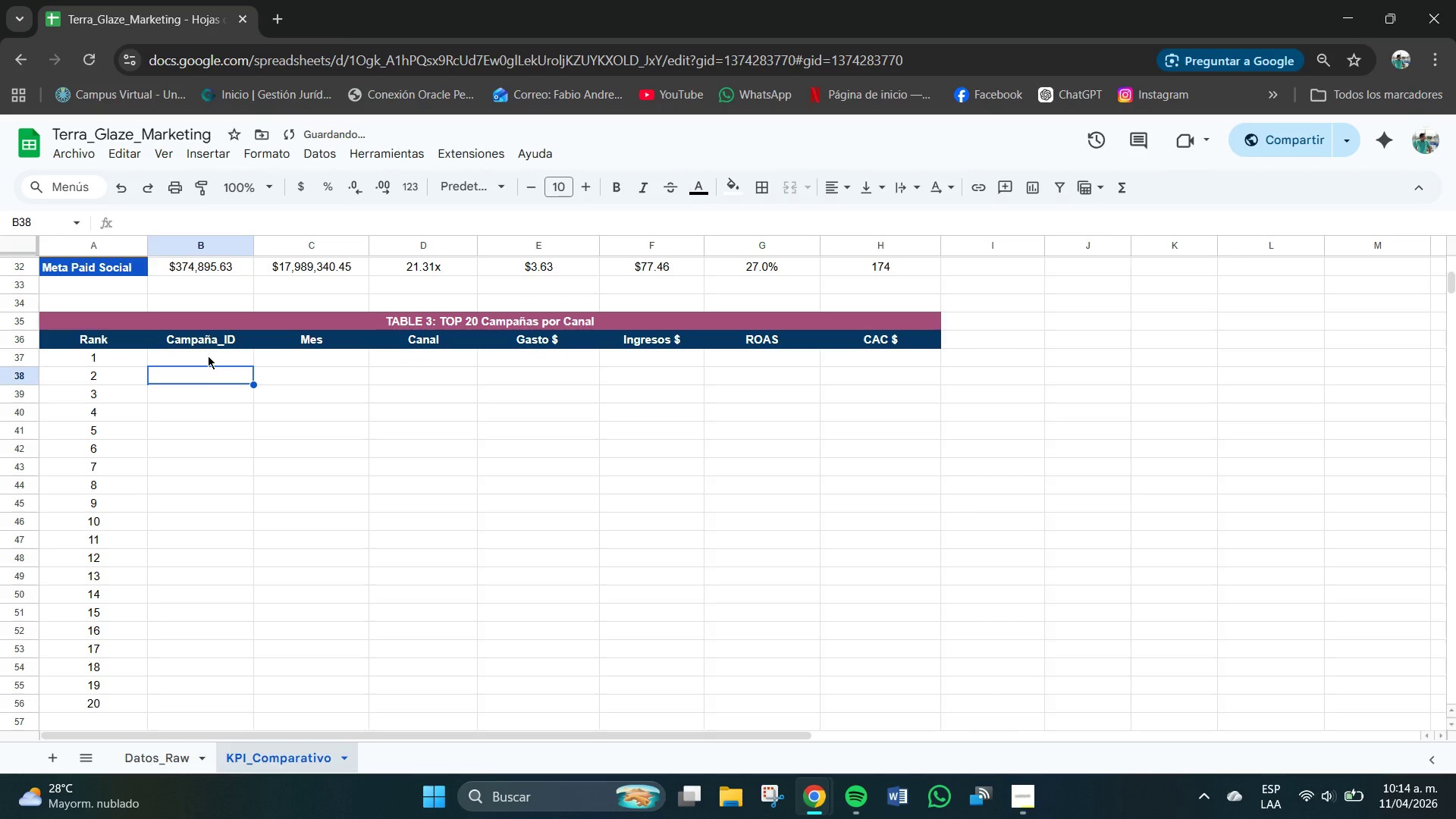 
scroll: coordinate [208, 357], scroll_direction: up, amount: 1.0
 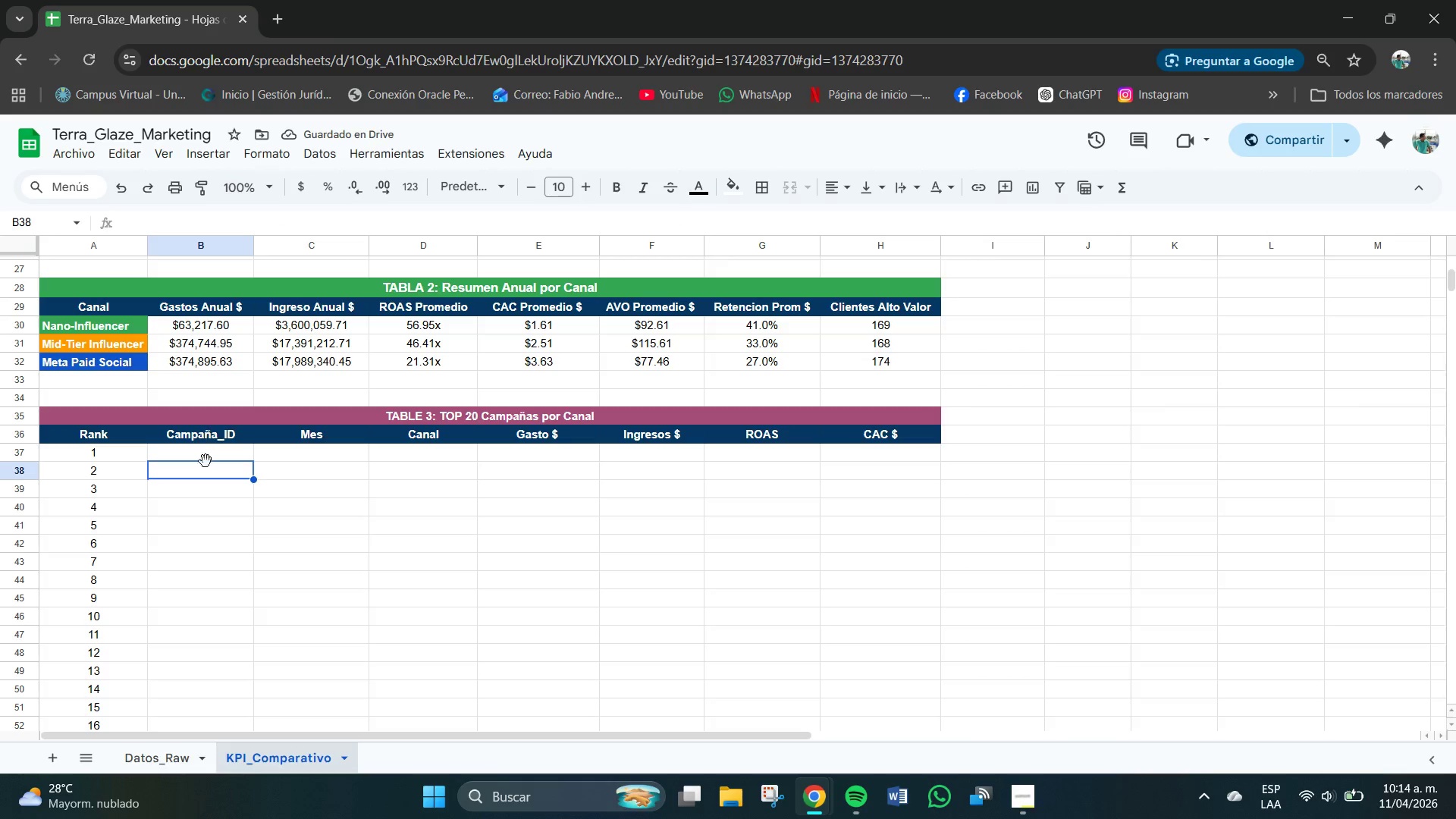 
left_click([206, 465])
 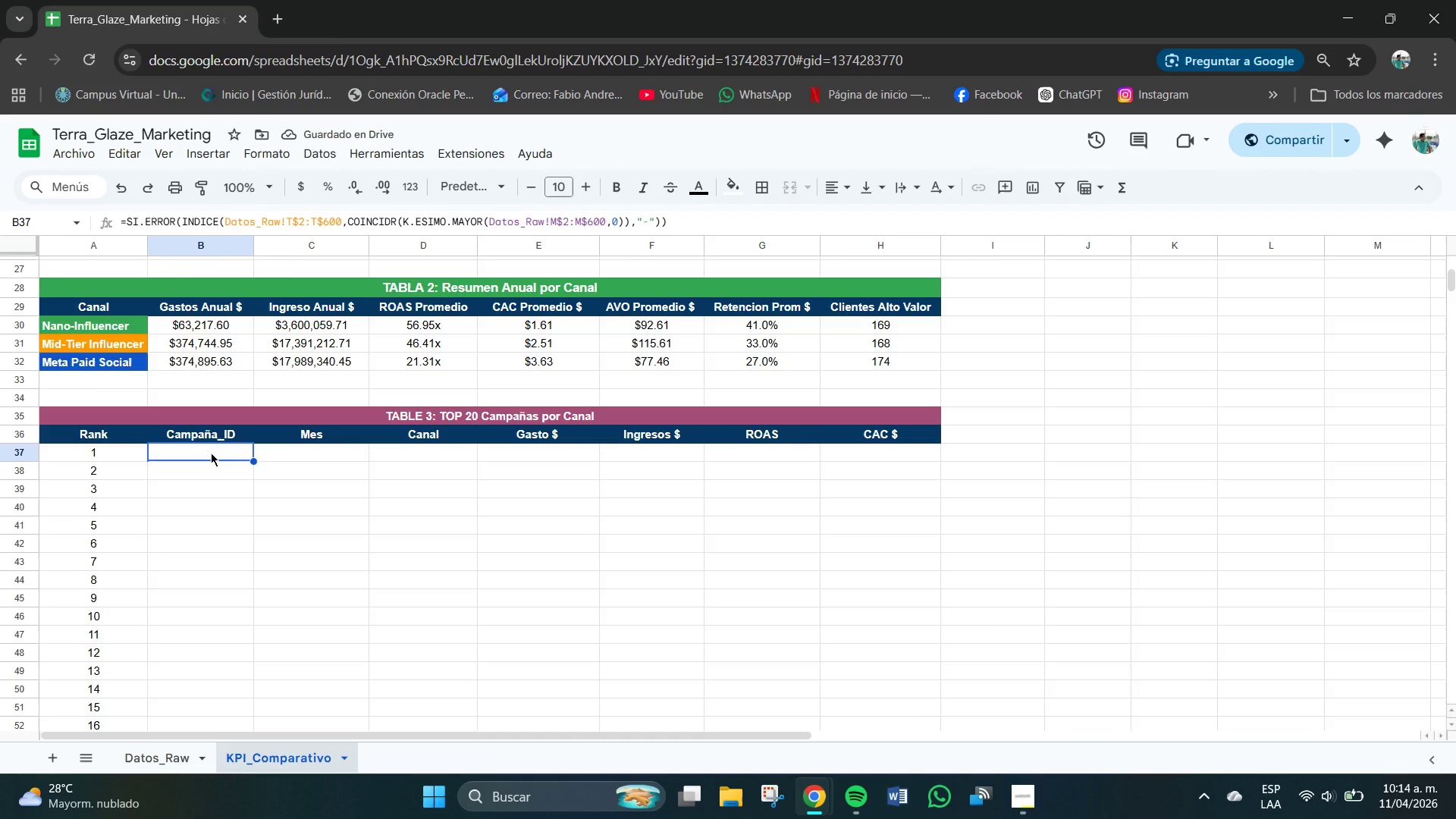 
scroll: coordinate [211, 453], scroll_direction: none, amount: 0.0
 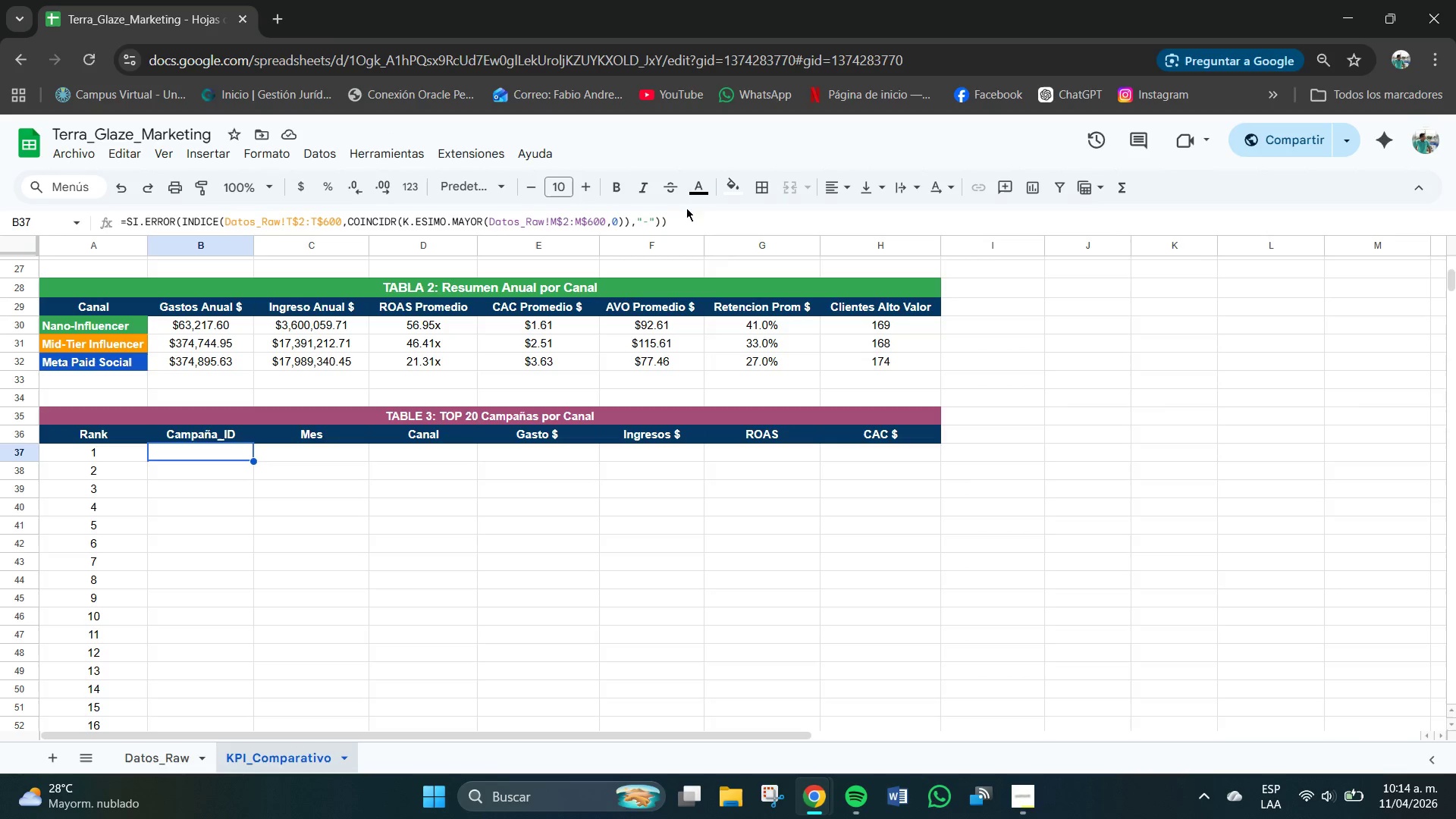 
left_click([672, 218])
 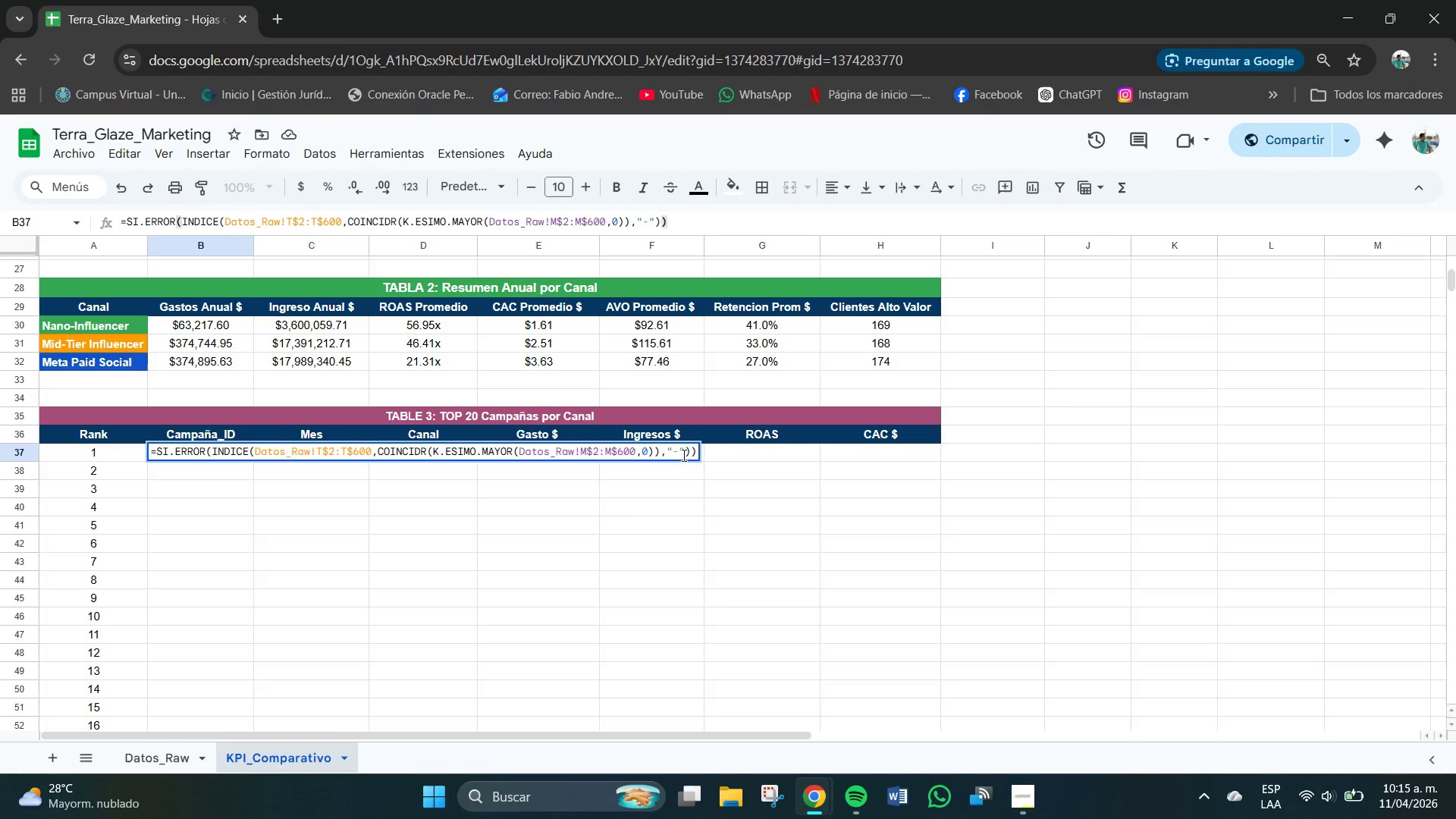 
wait(7.99)
 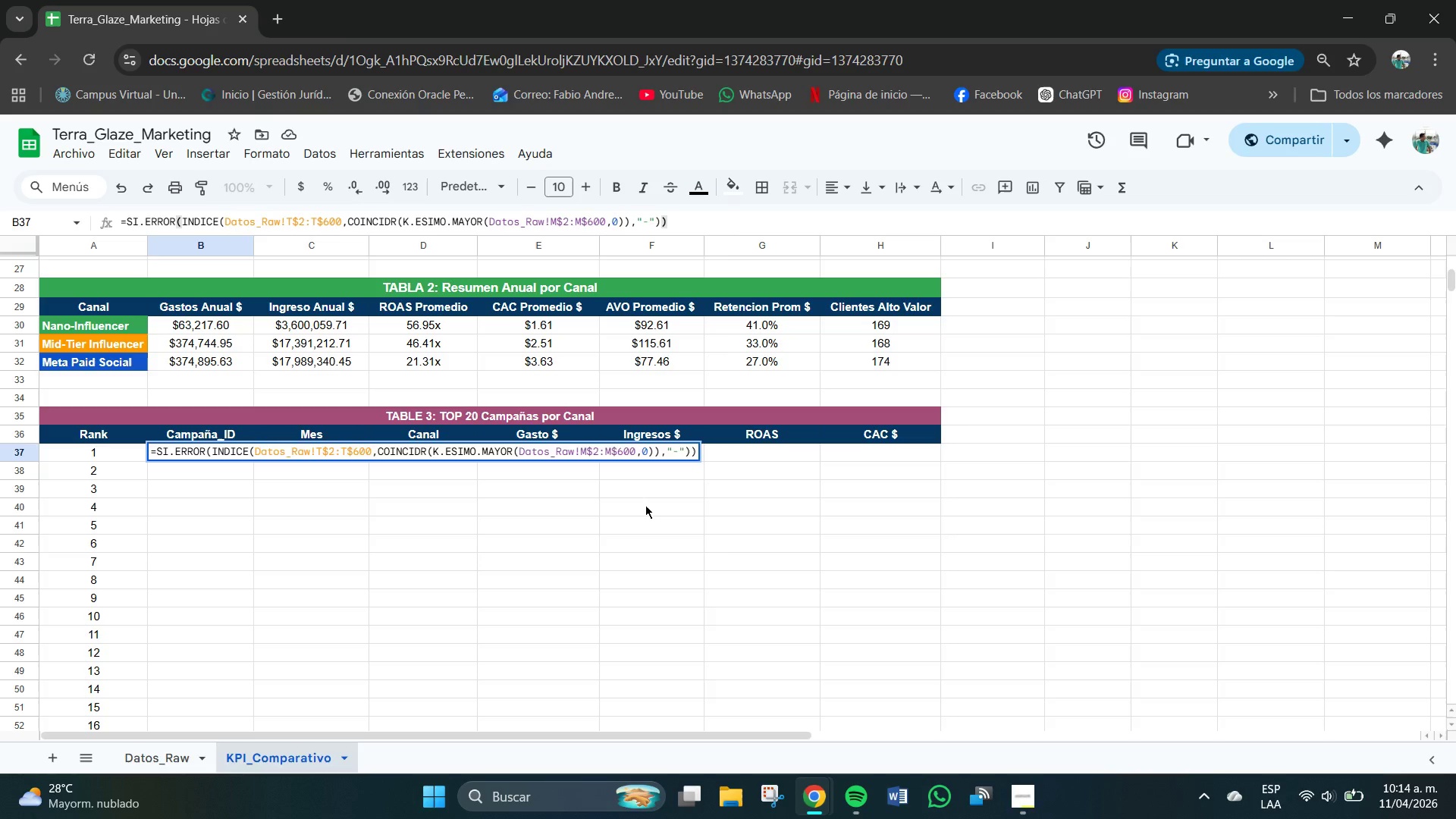 
left_click([230, 453])
 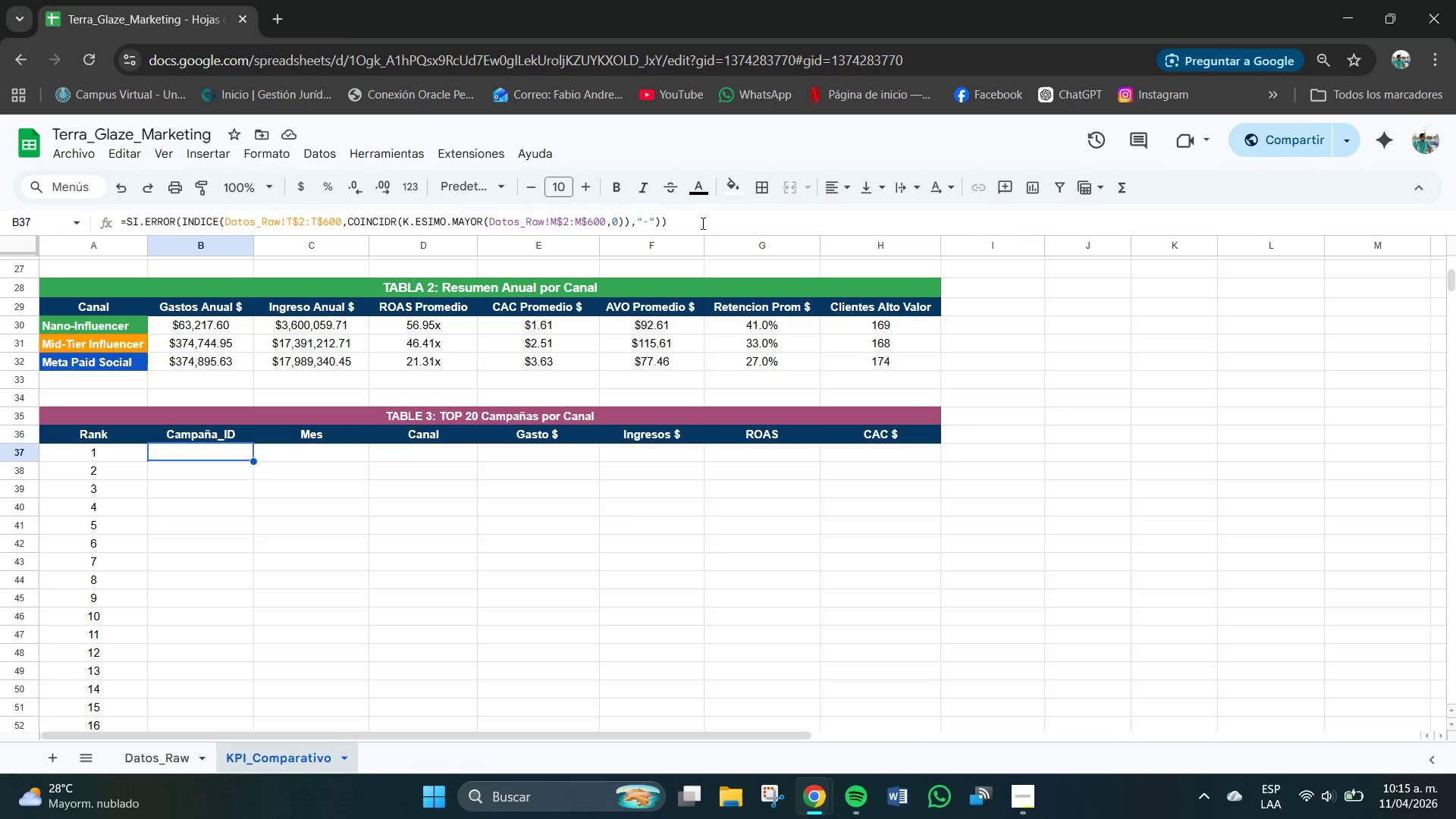 
left_click_drag(start_coordinate=[694, 221], to_coordinate=[124, 228])
 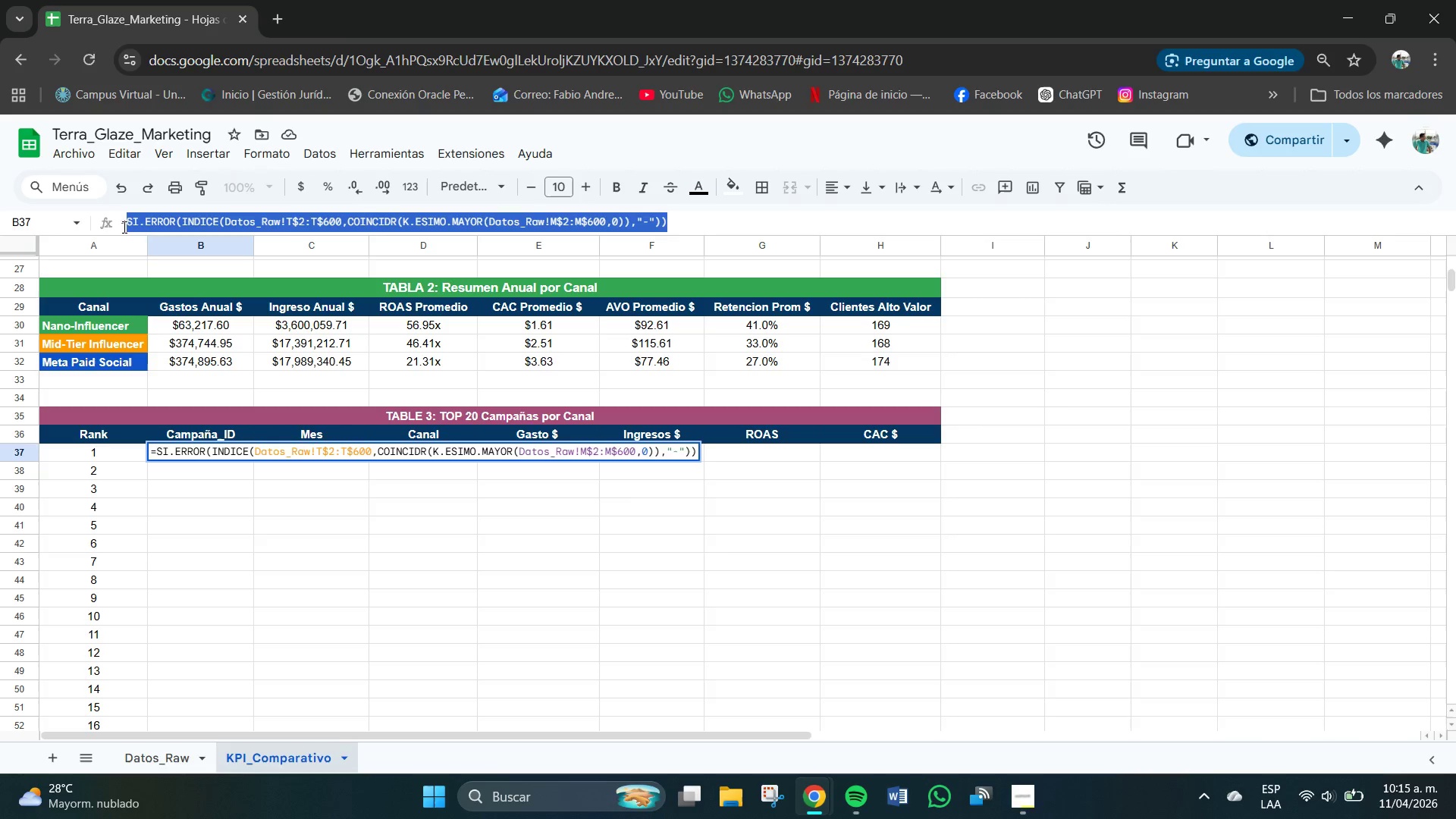 
key(Control+C)
 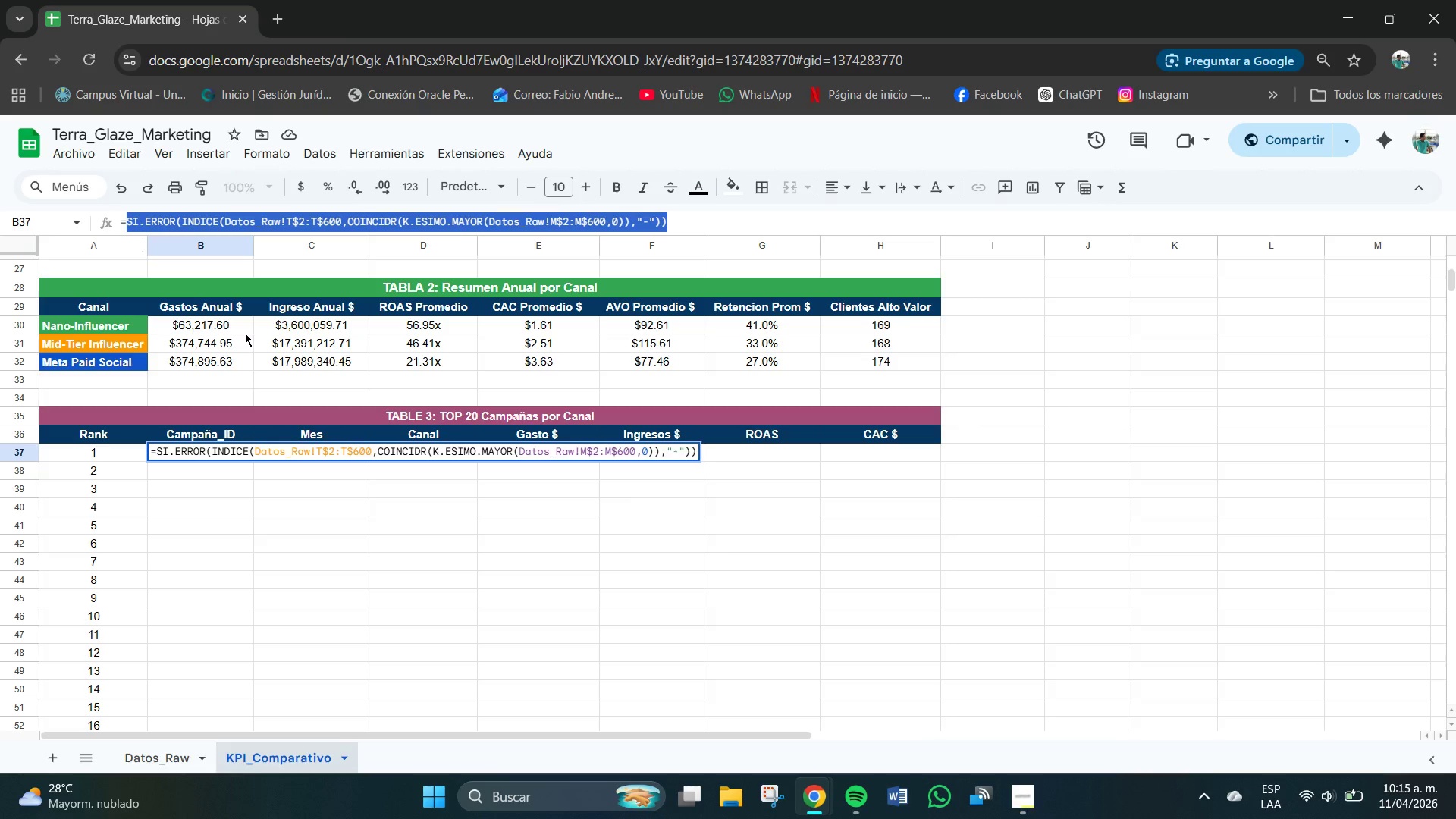 
key(Backspace)
 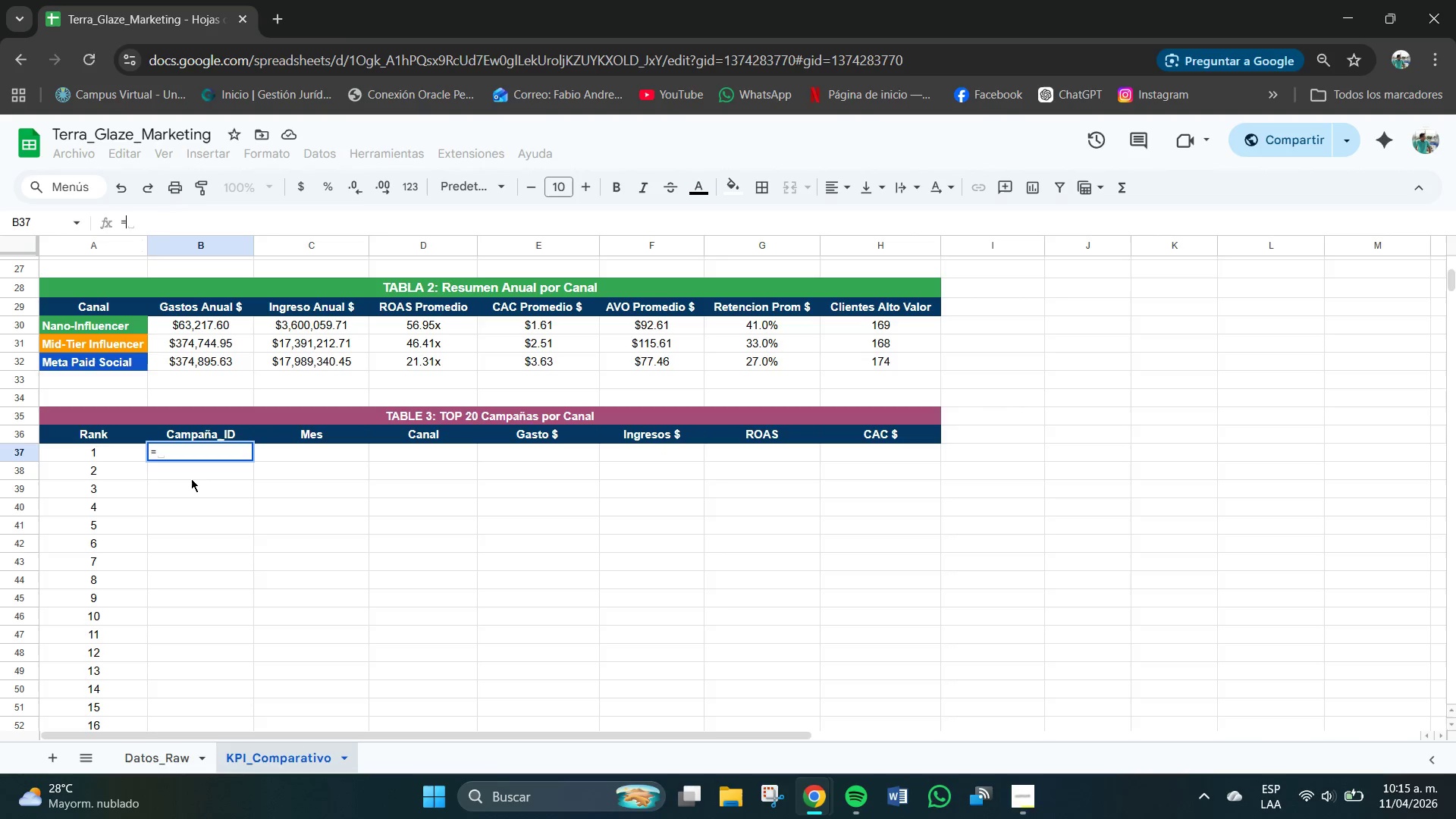 
key(Backspace)
 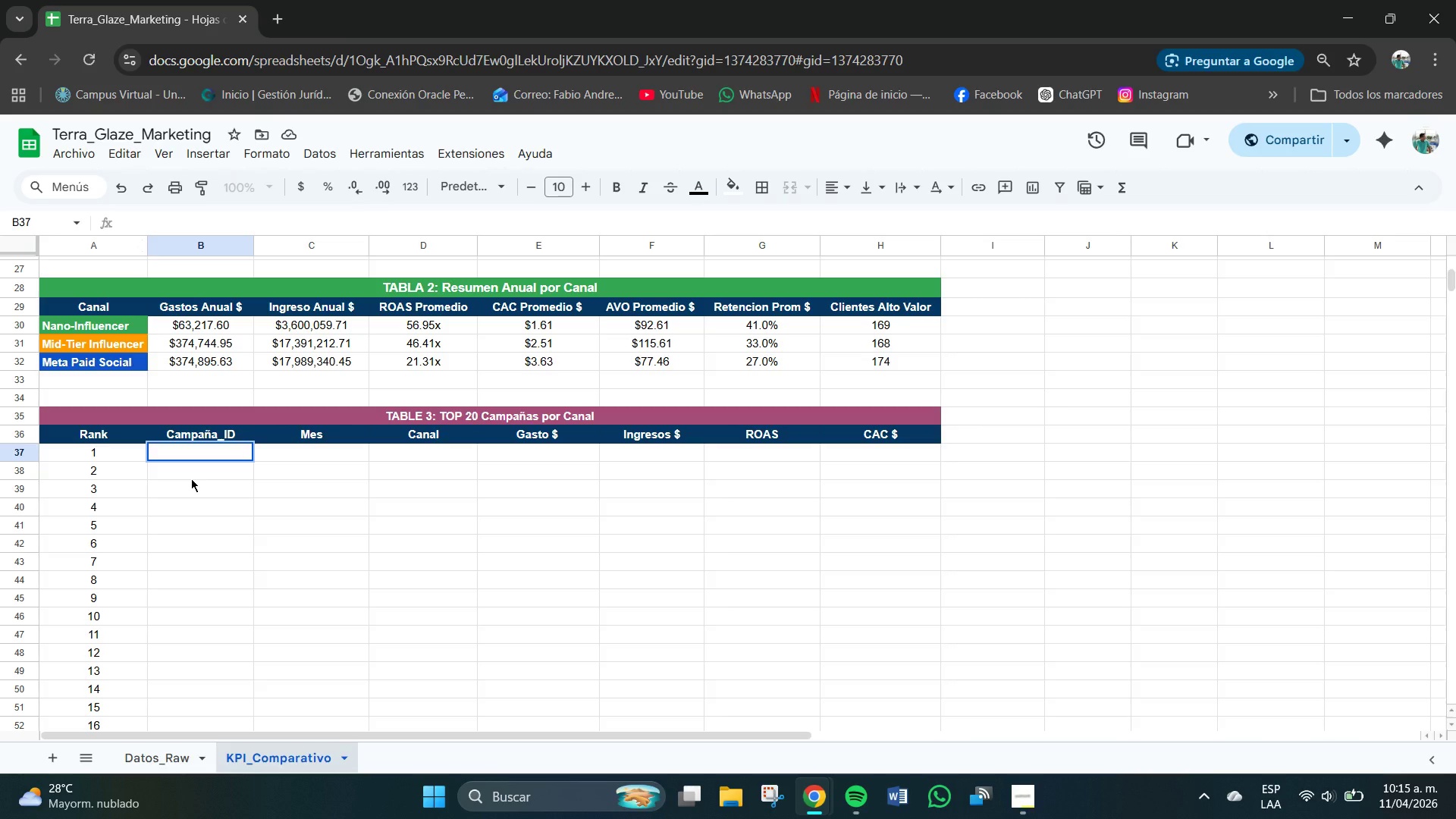 
wait(5.2)
 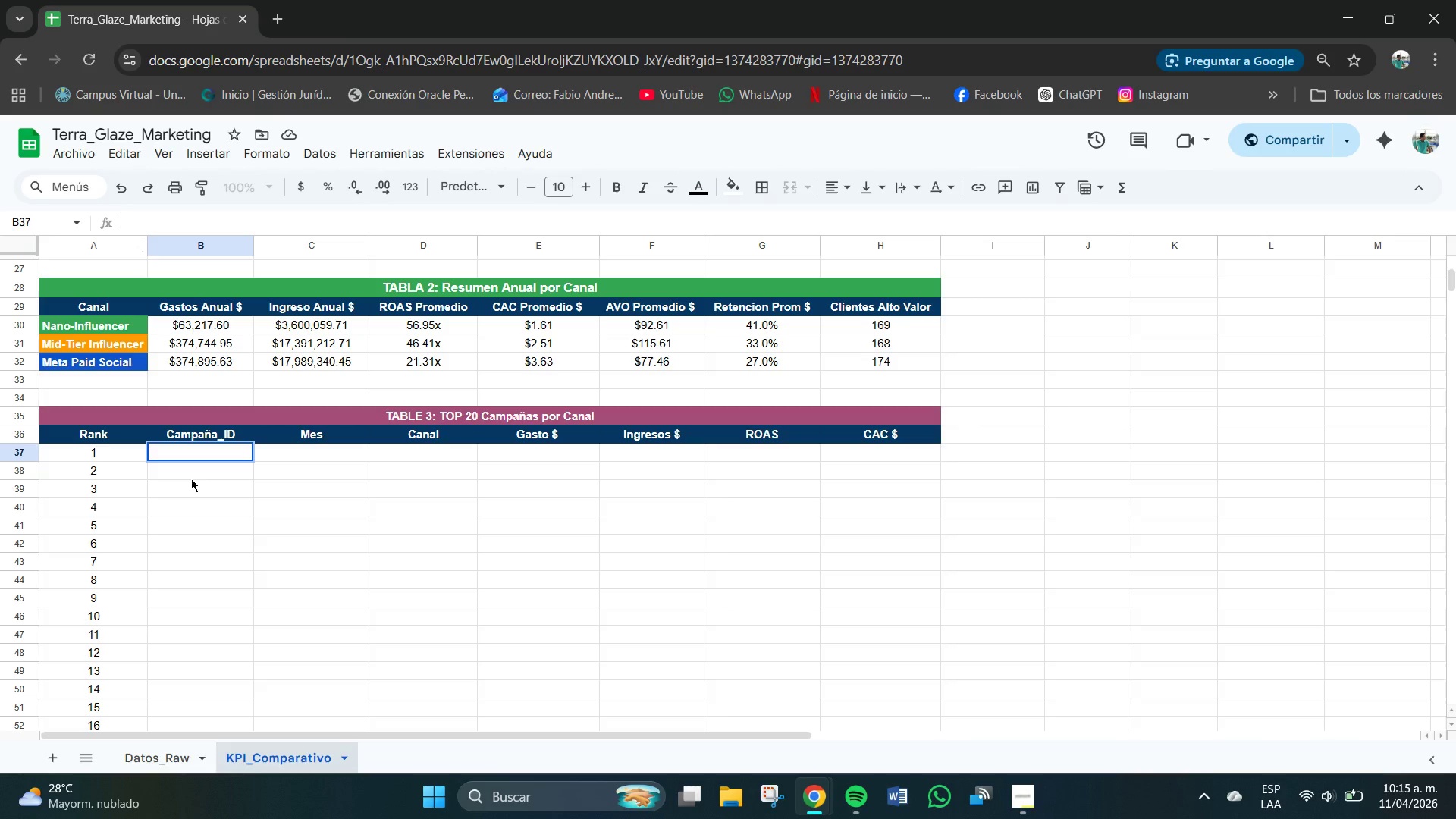 
double_click([201, 477])
 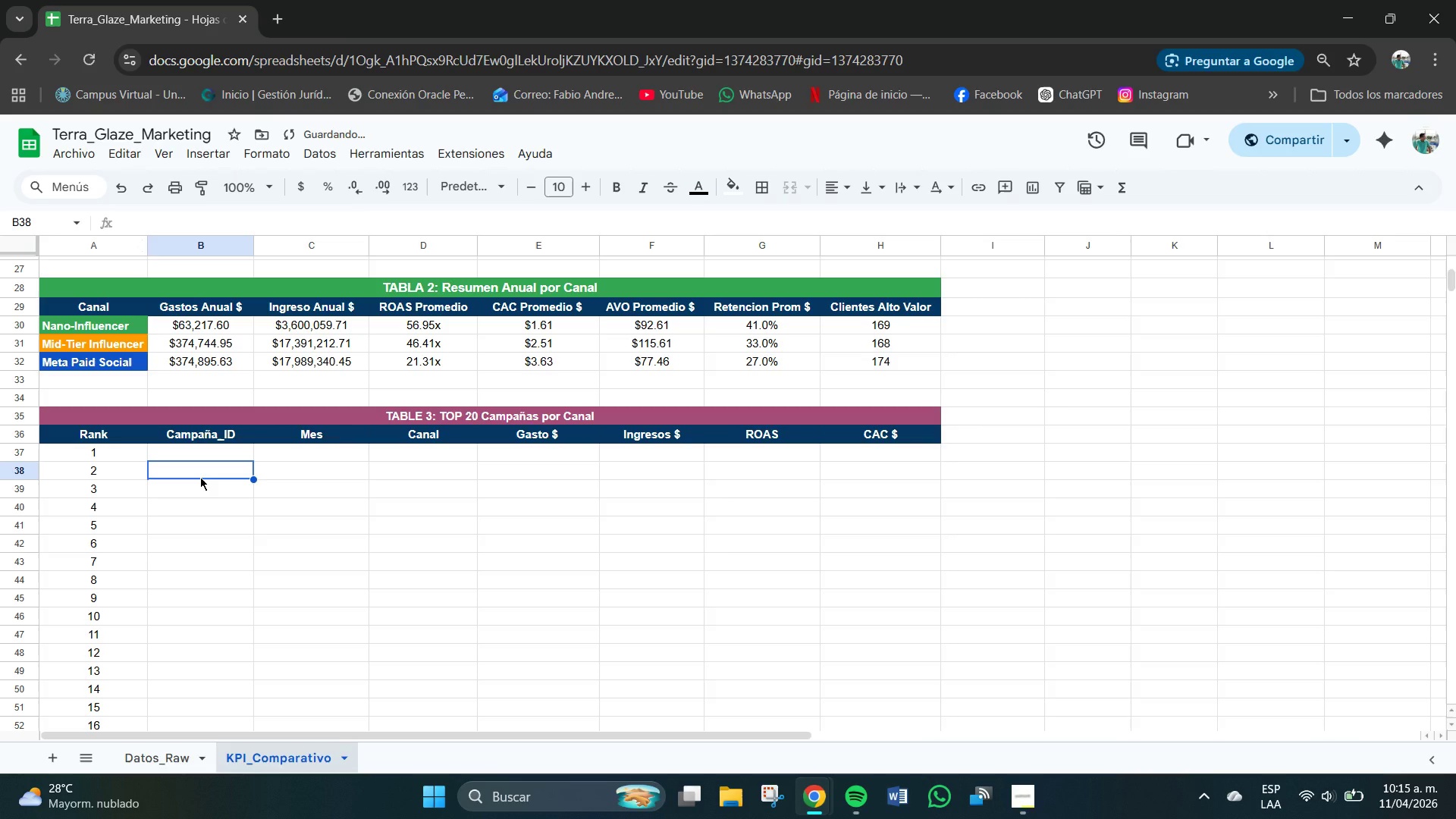 
key(Control+V)
 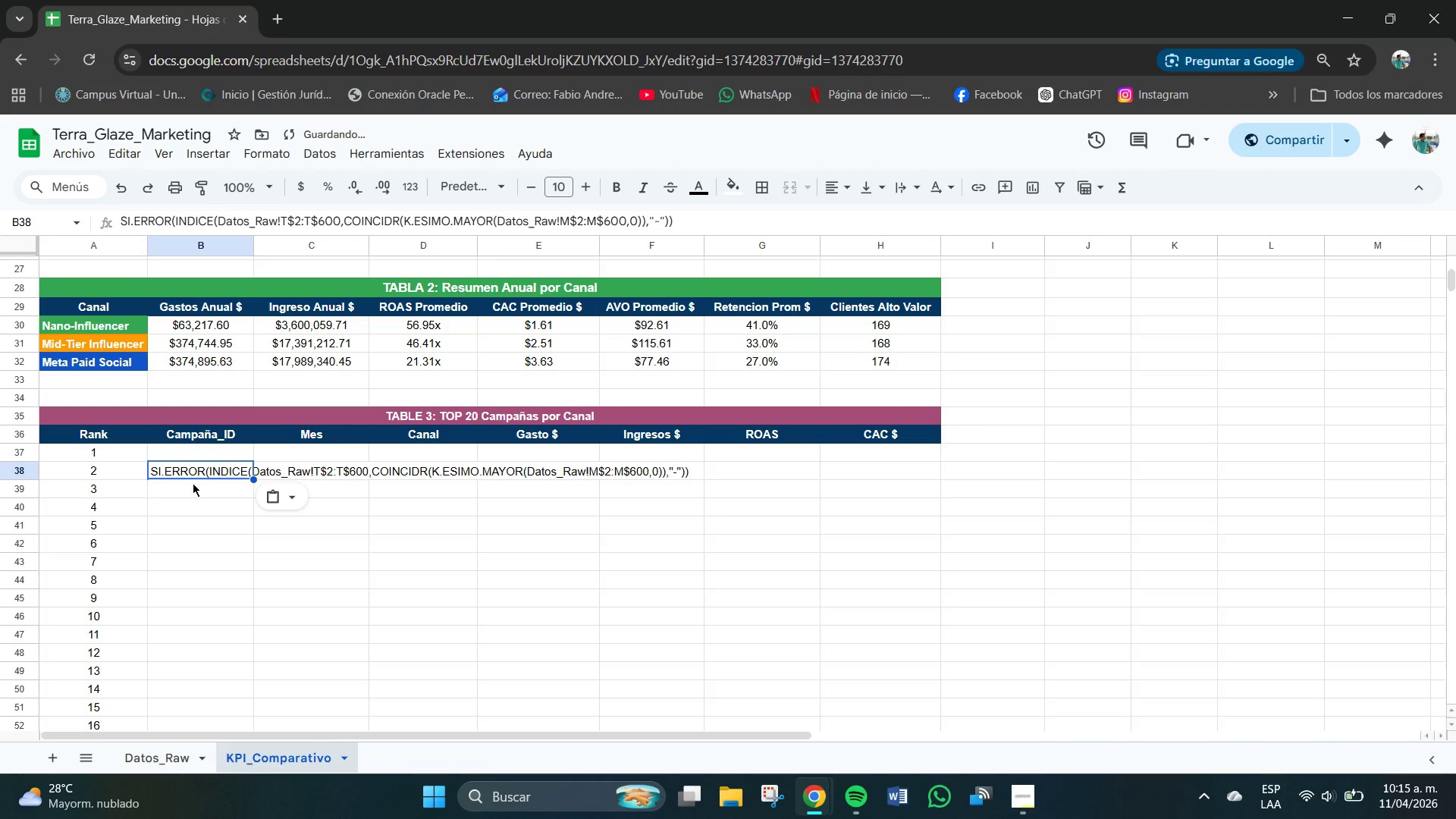 
double_click([206, 494])
 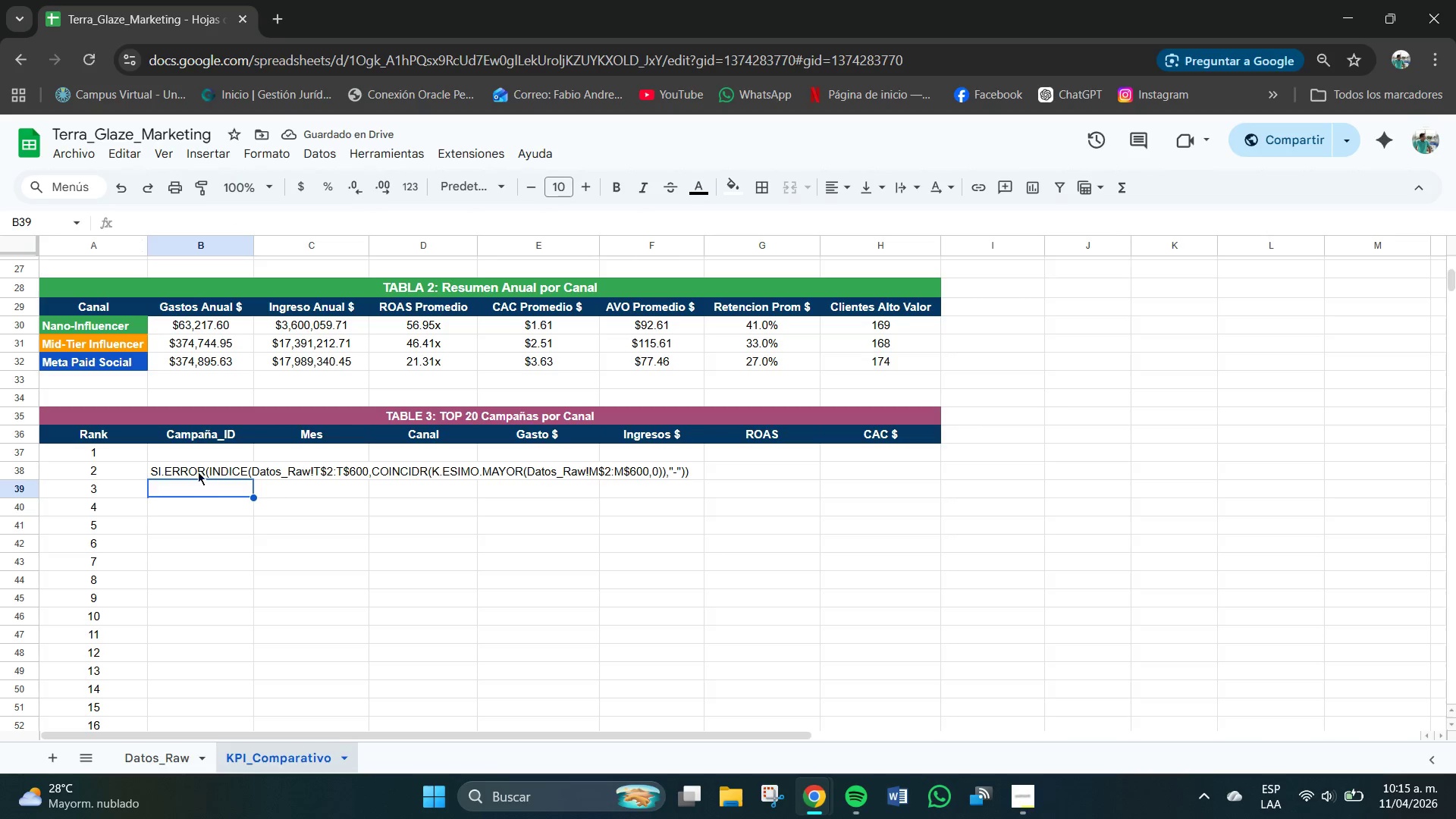 
left_click([196, 465])
 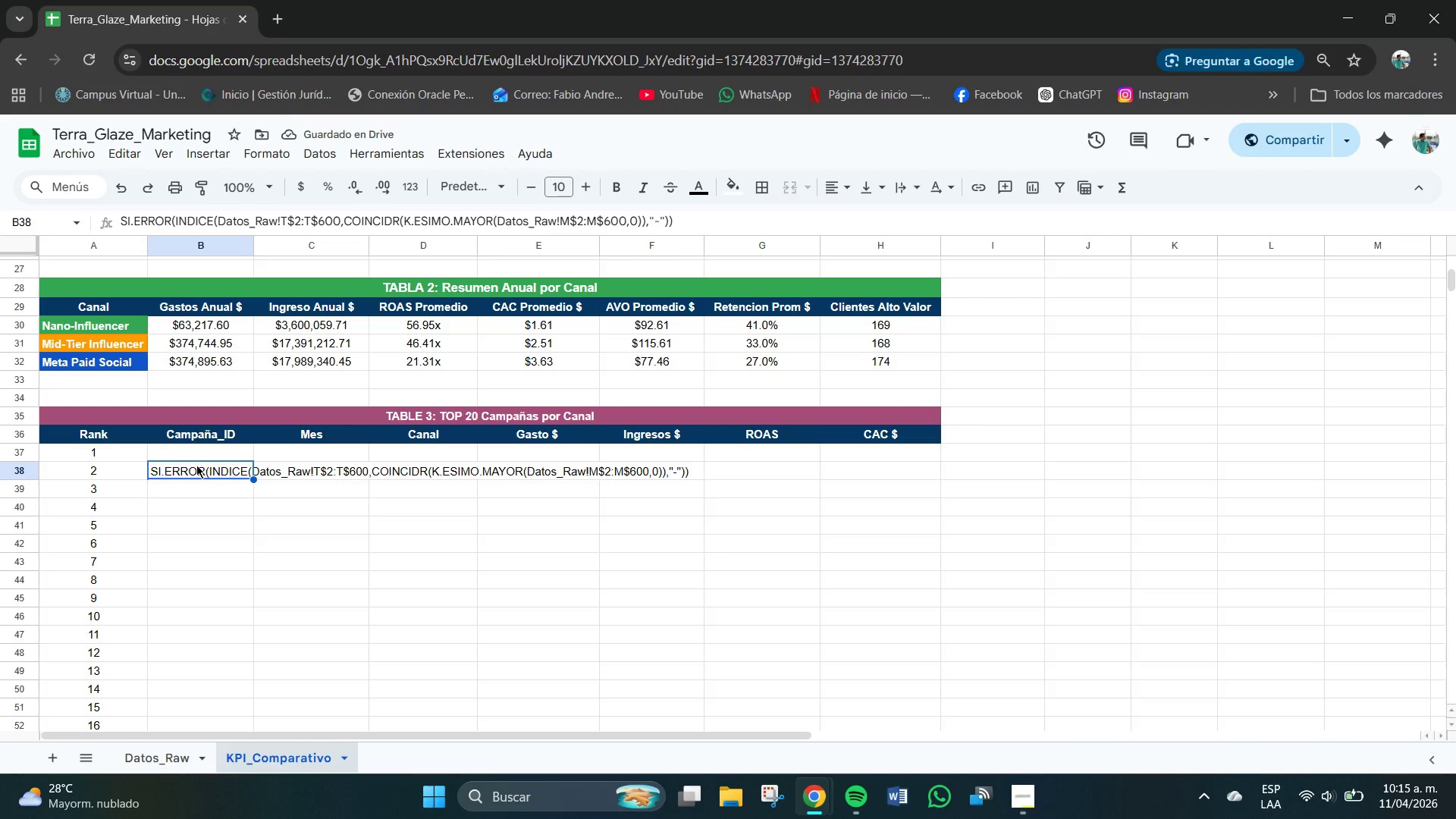 
key(Backspace)
 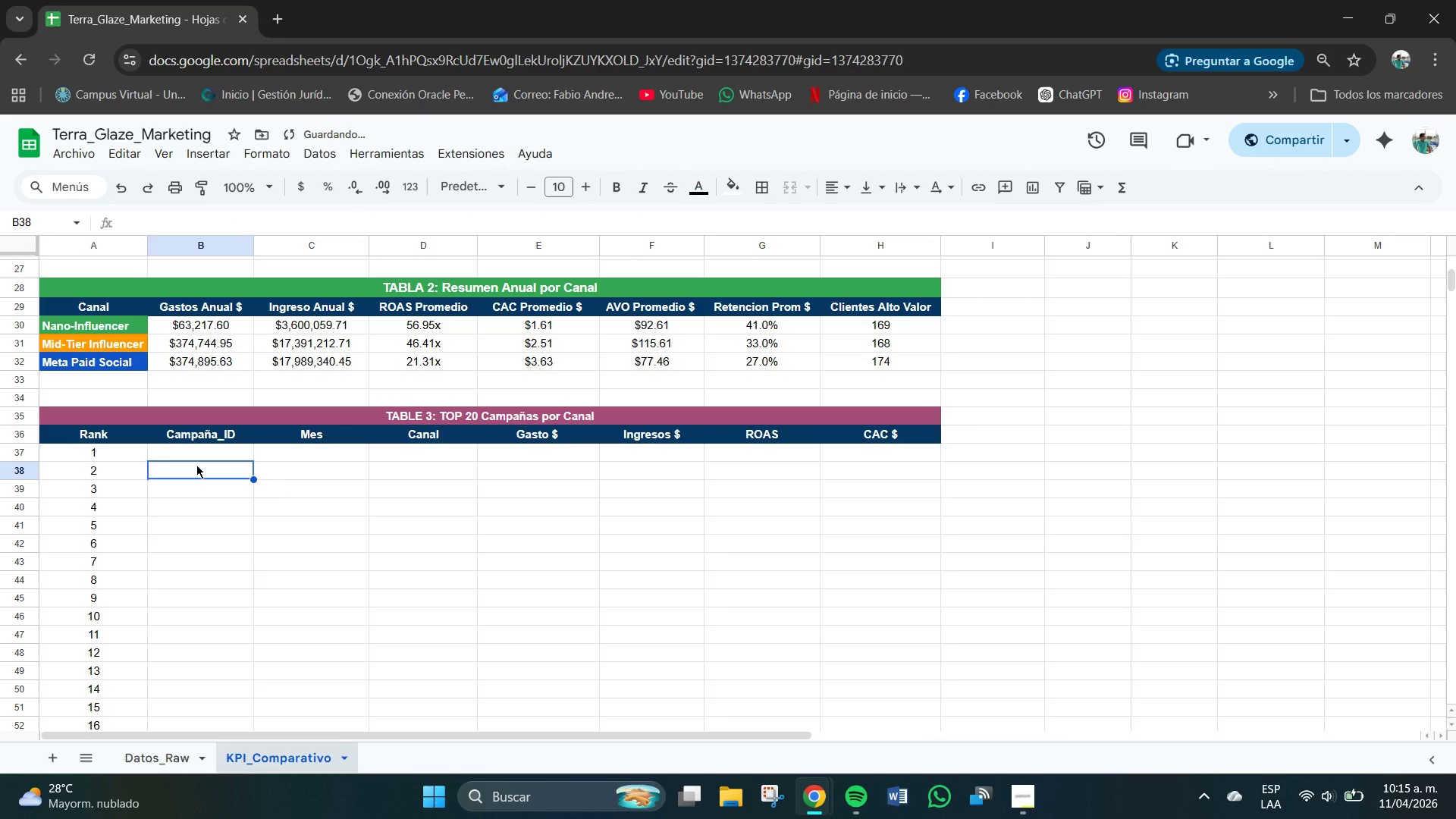 
key(Shift+0)
 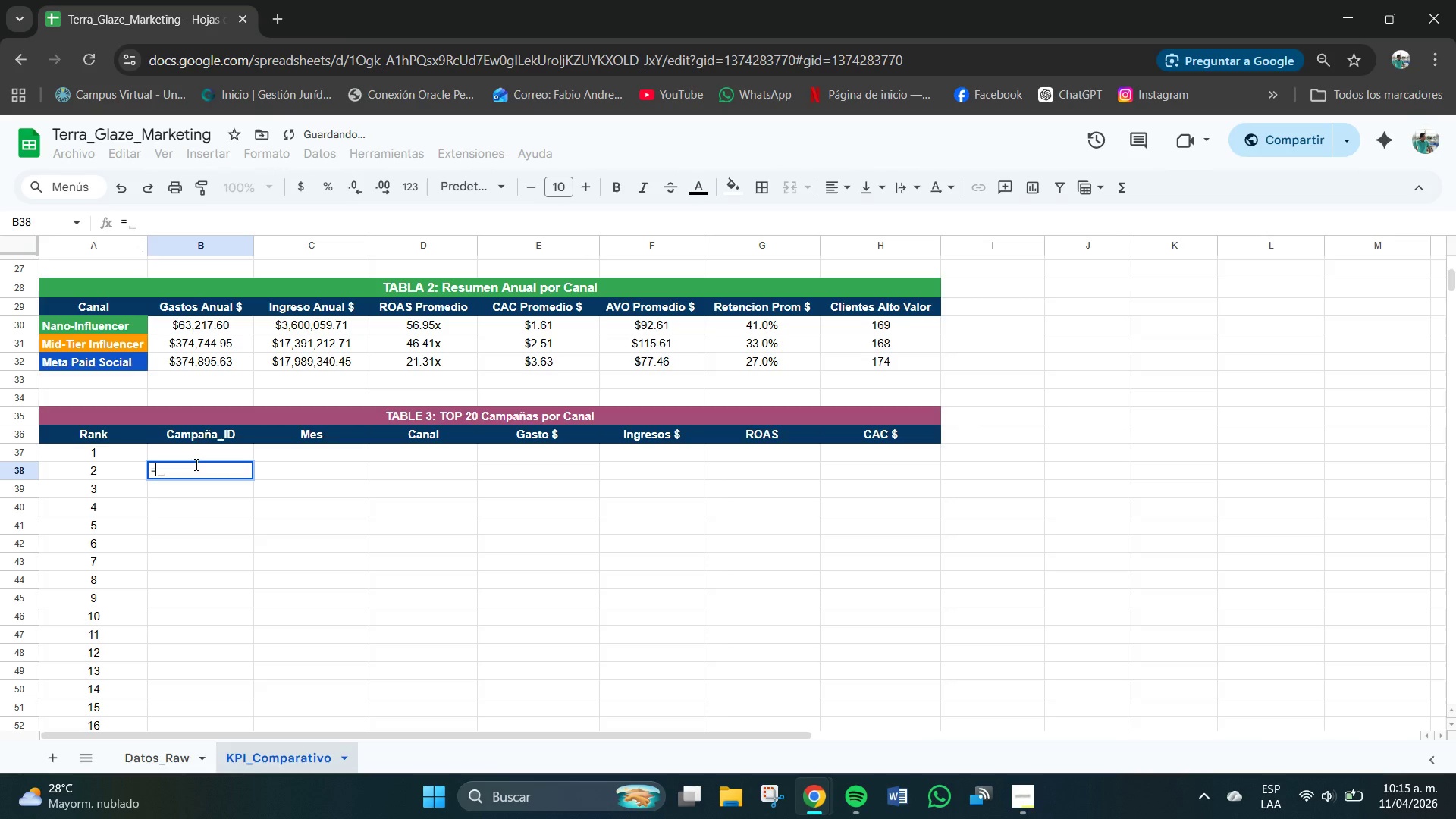 
key(Control+V)
 